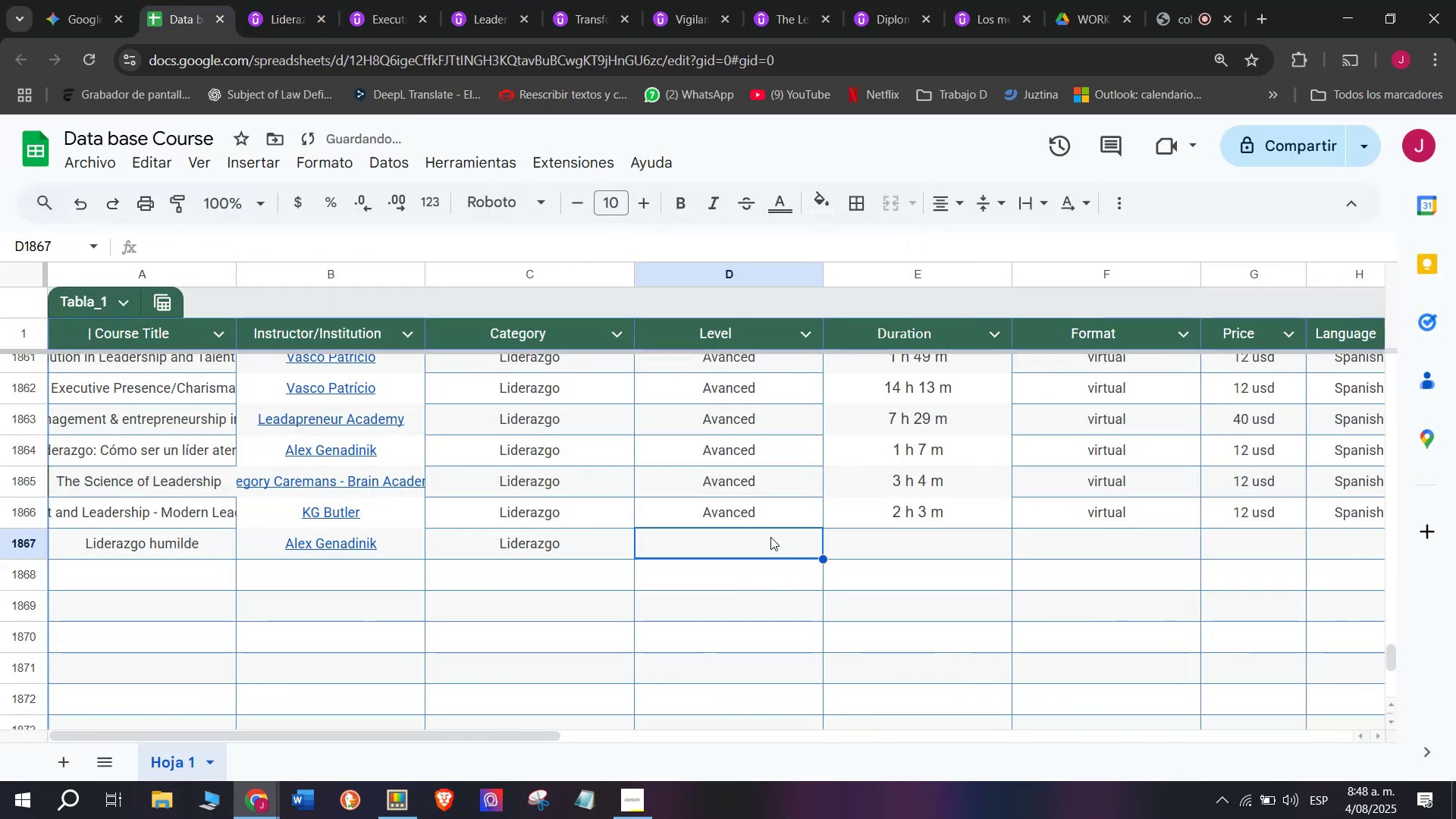 
double_click([783, 506])
 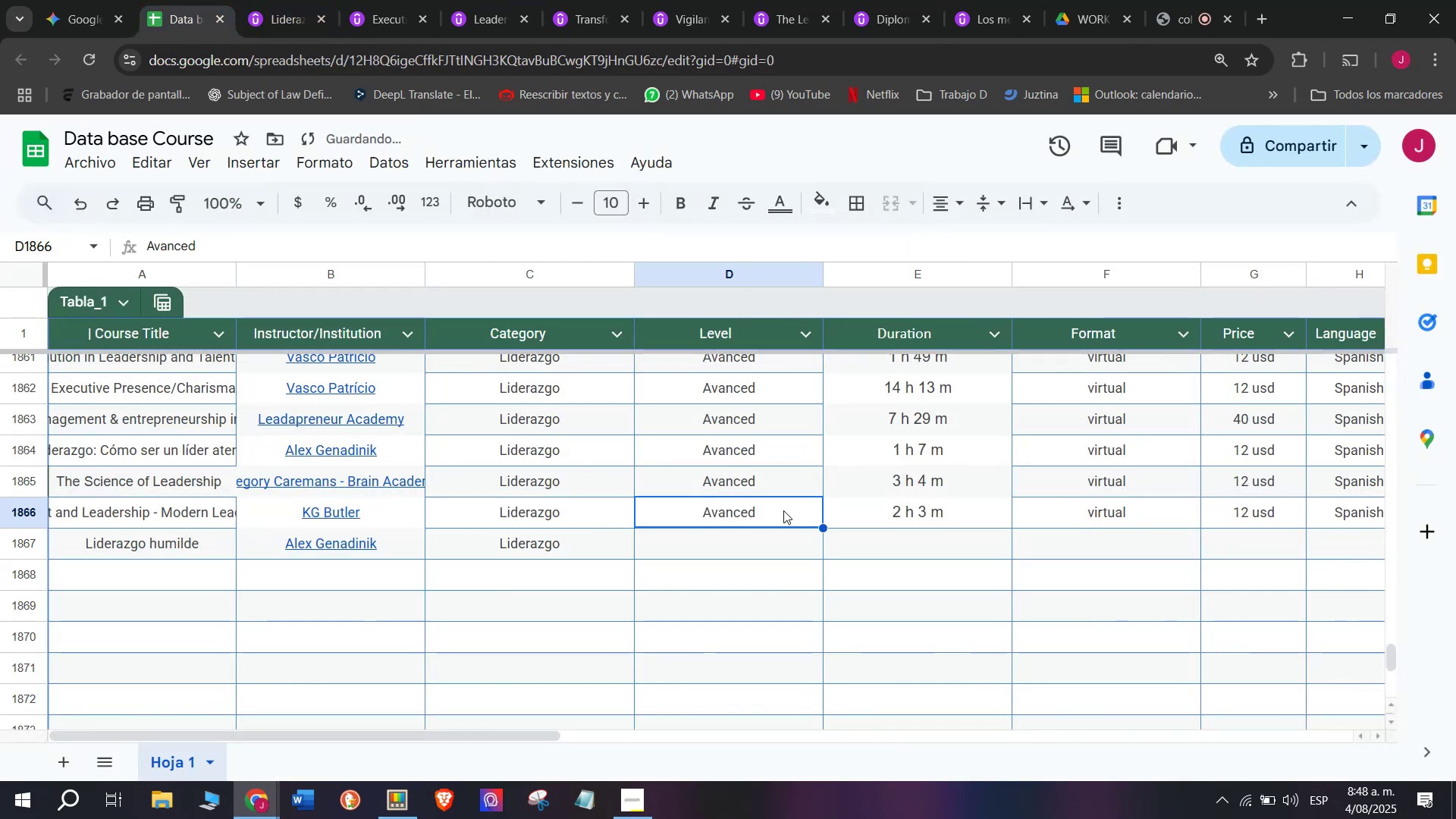 
key(Control+ControlLeft)
 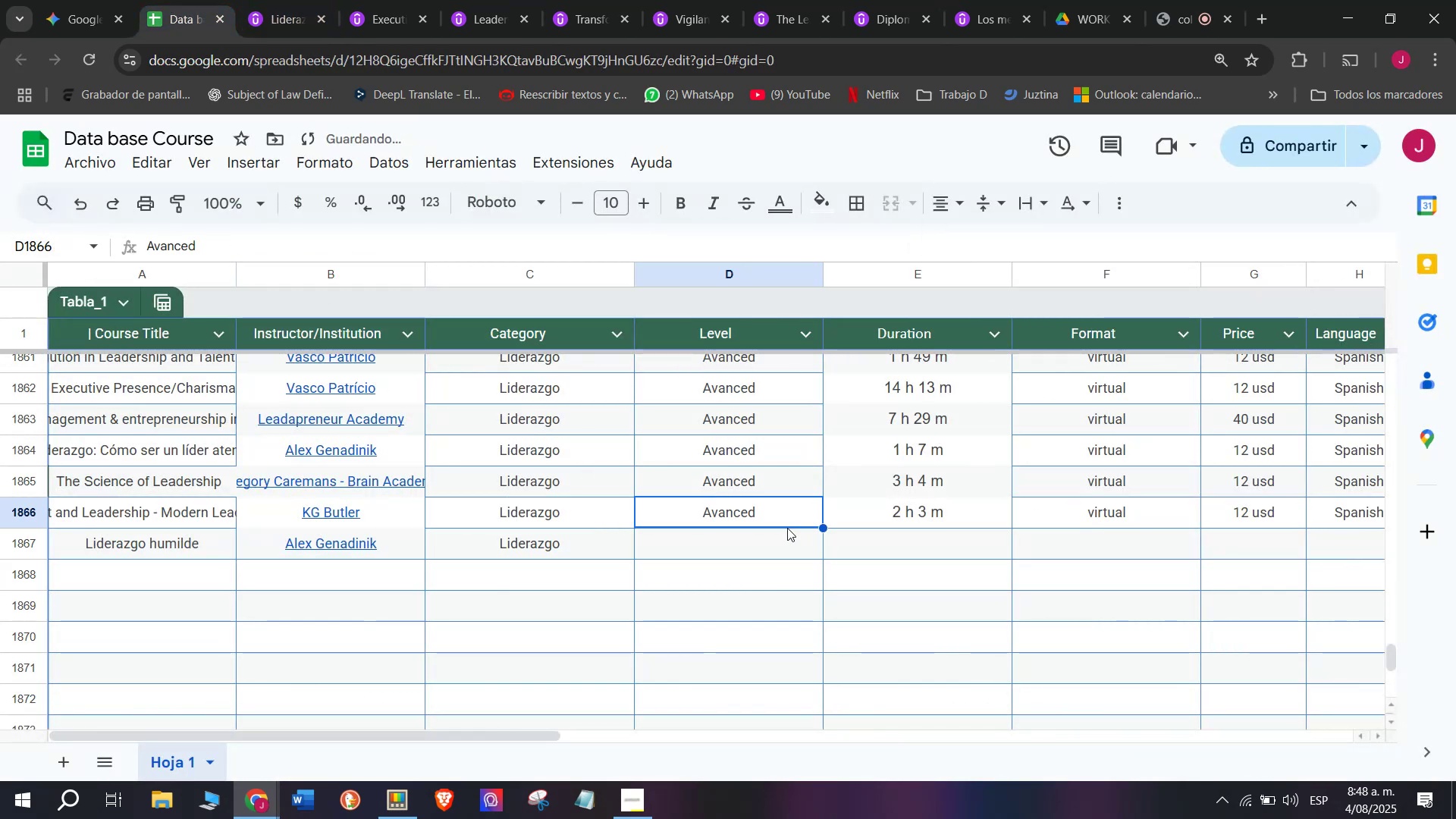 
key(Break)
 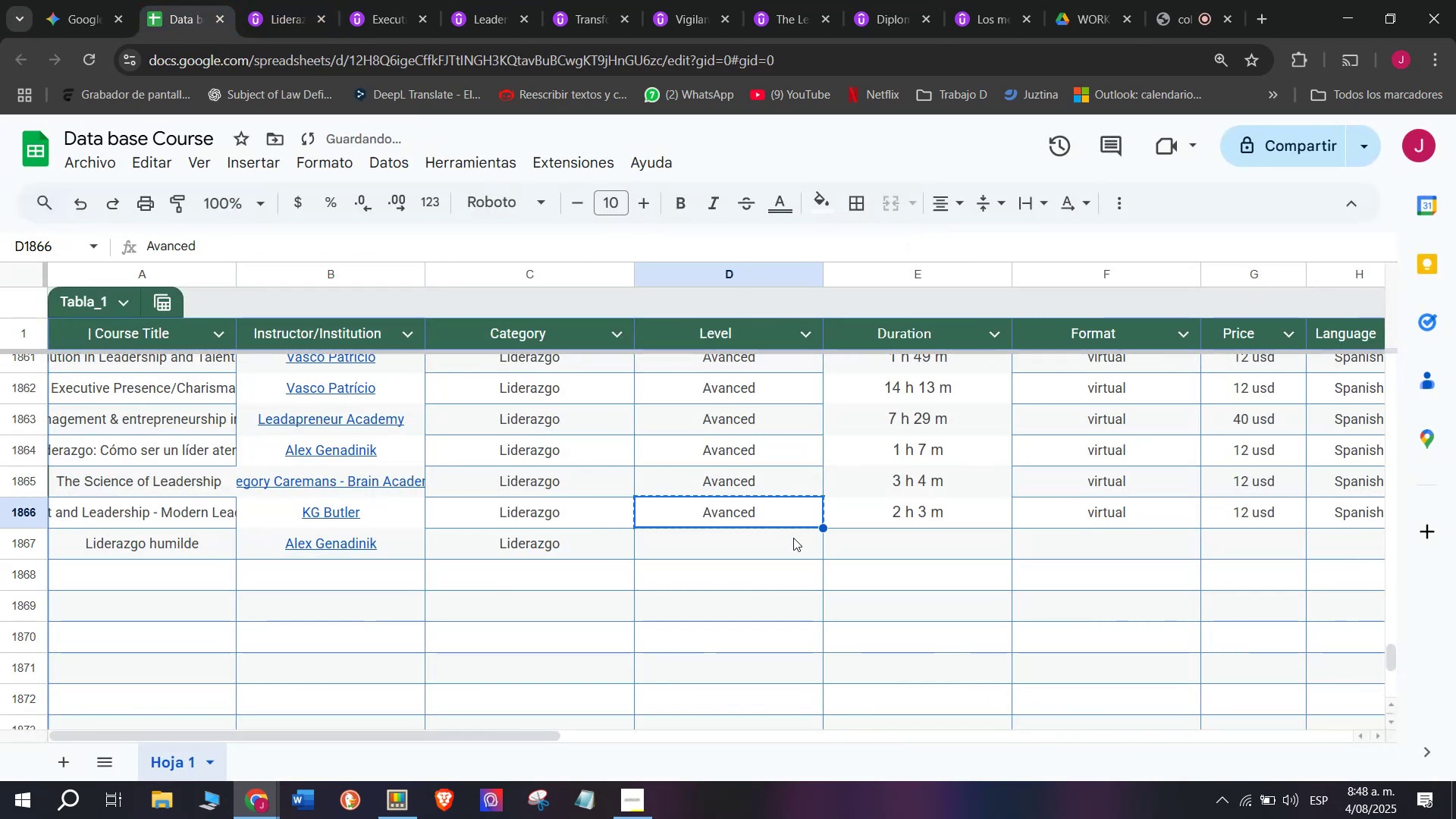 
key(Control+C)
 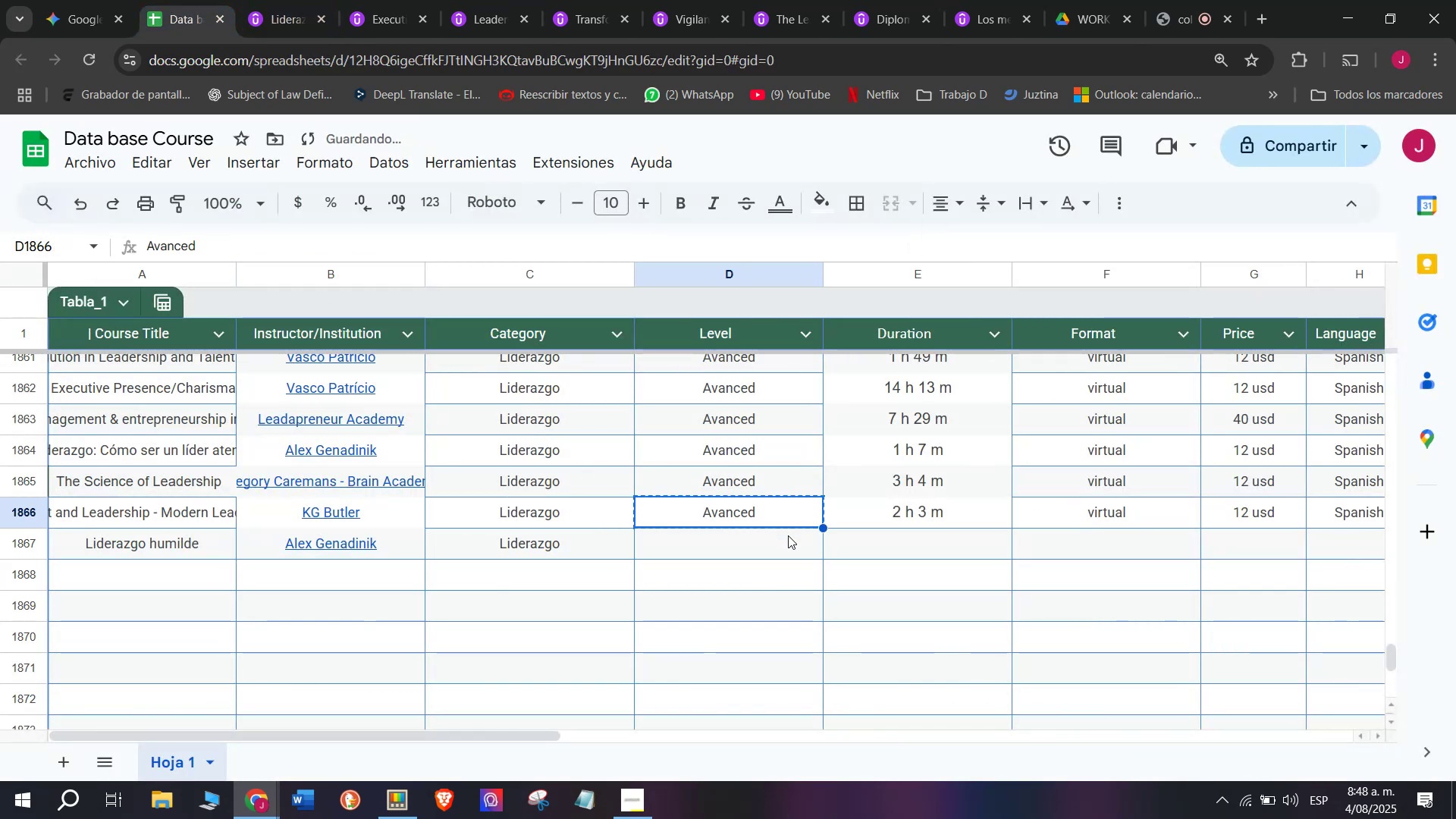 
left_click_drag(start_coordinate=[794, 538], to_coordinate=[798, 538])
 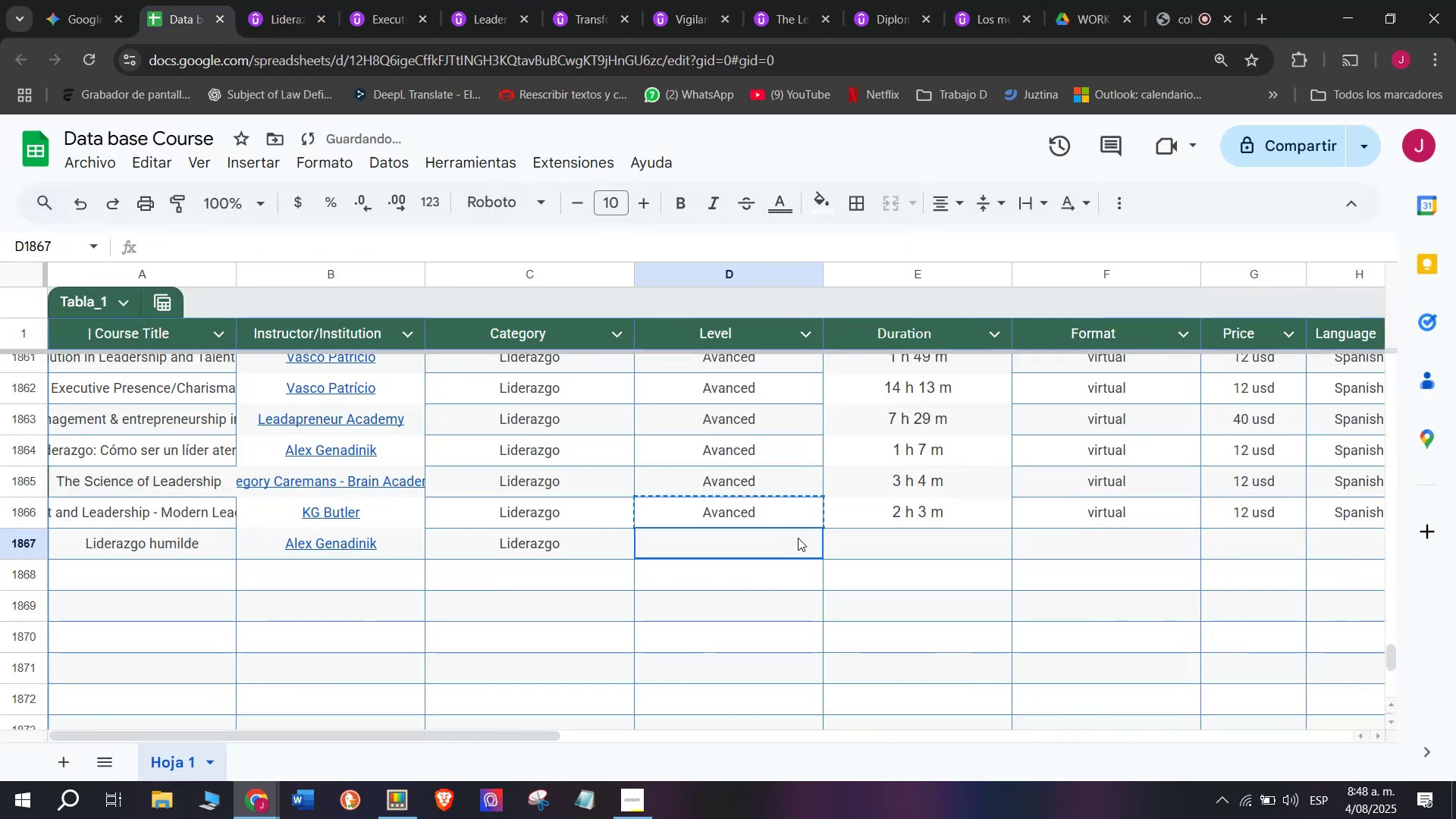 
key(Z)
 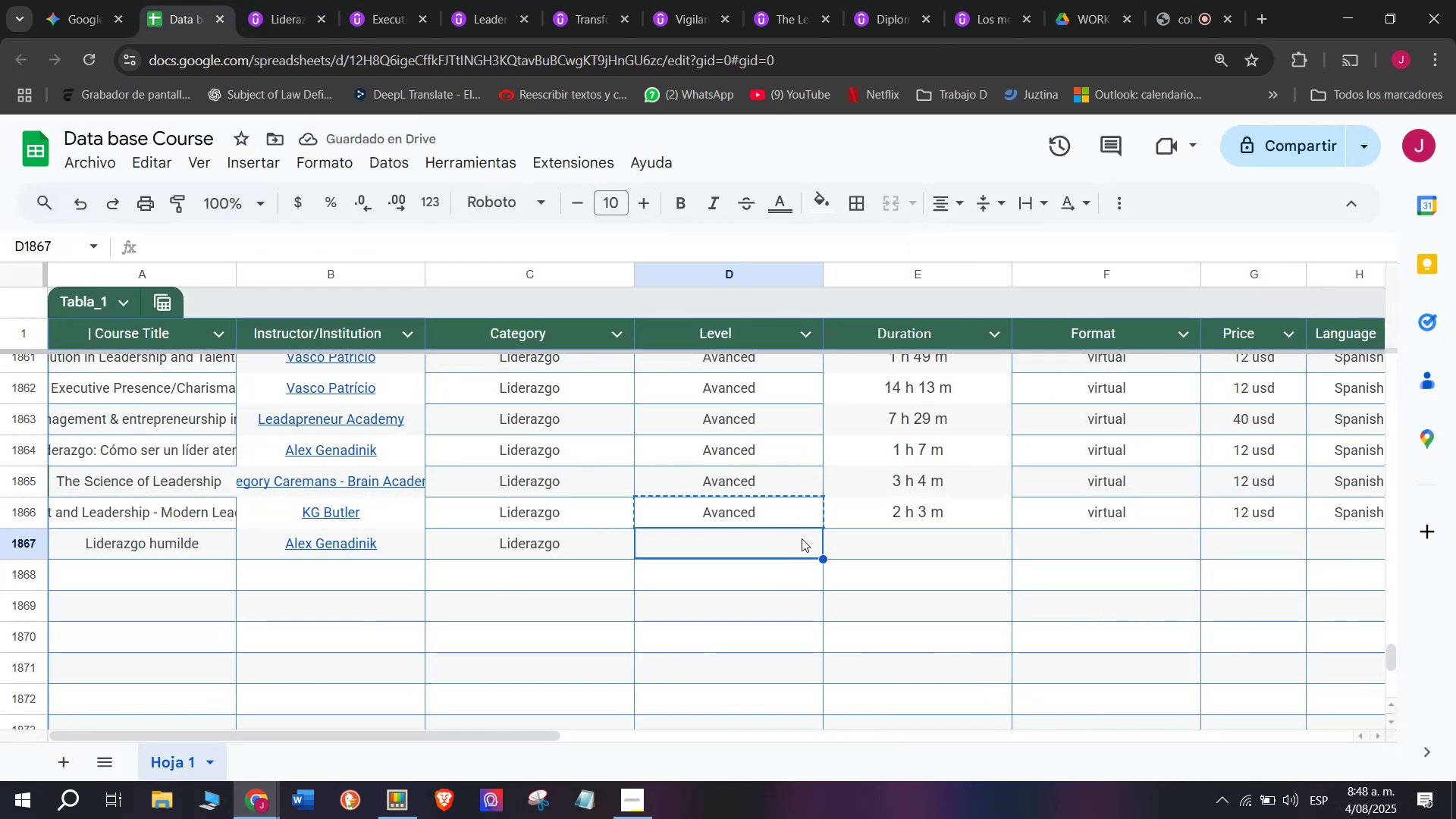 
key(Control+ControlLeft)
 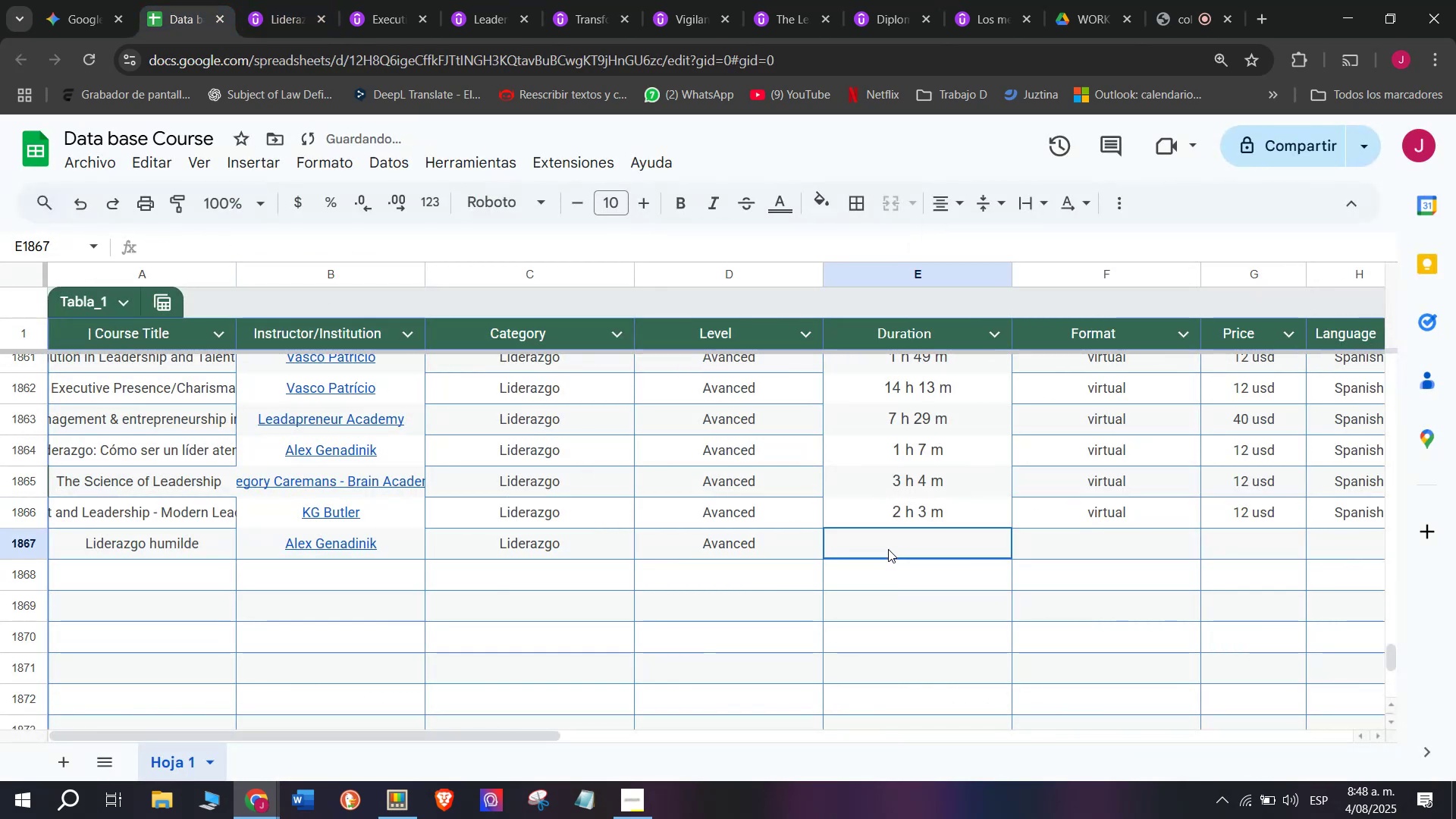 
key(Control+V)
 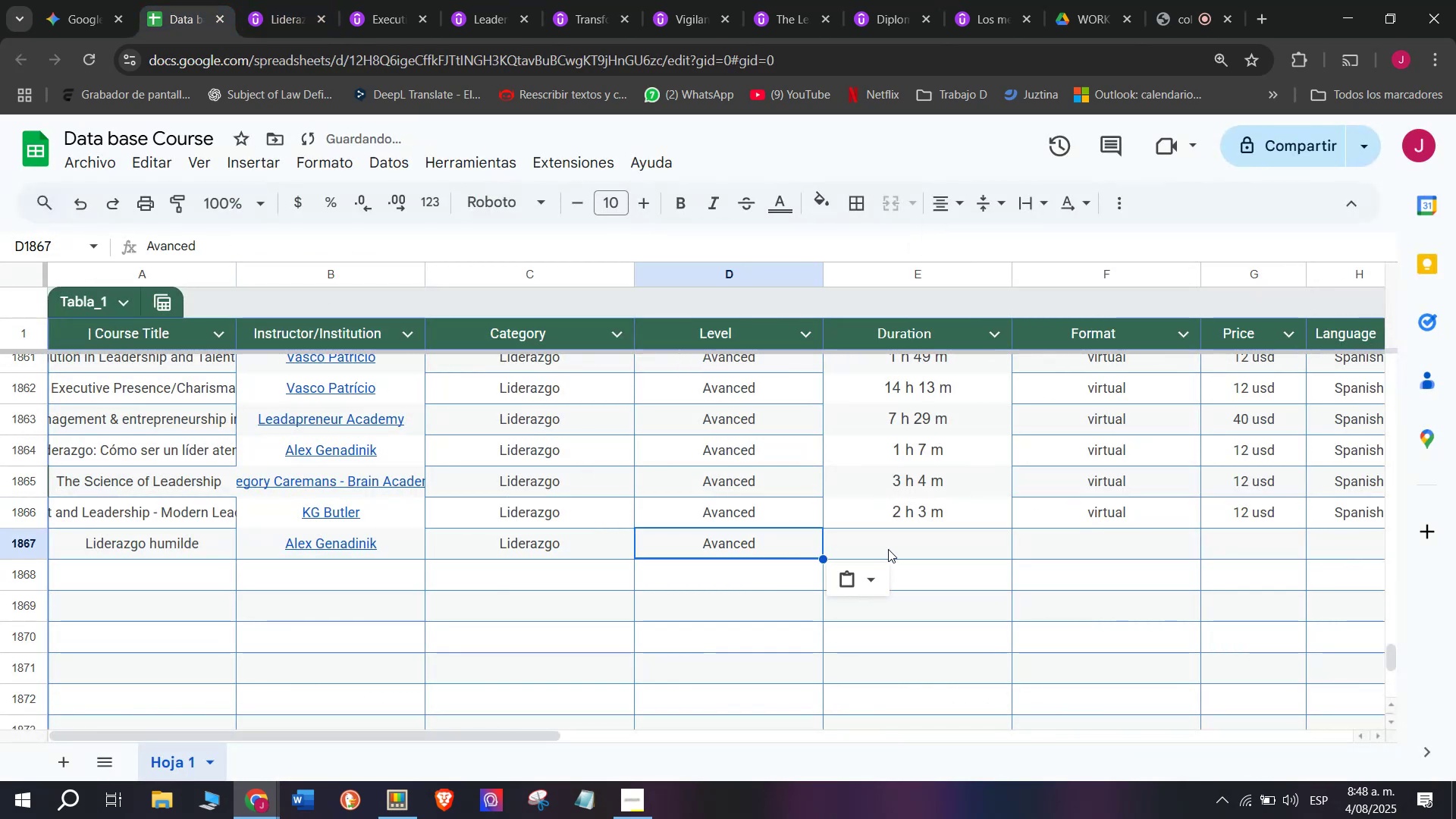 
left_click([888, 549])
 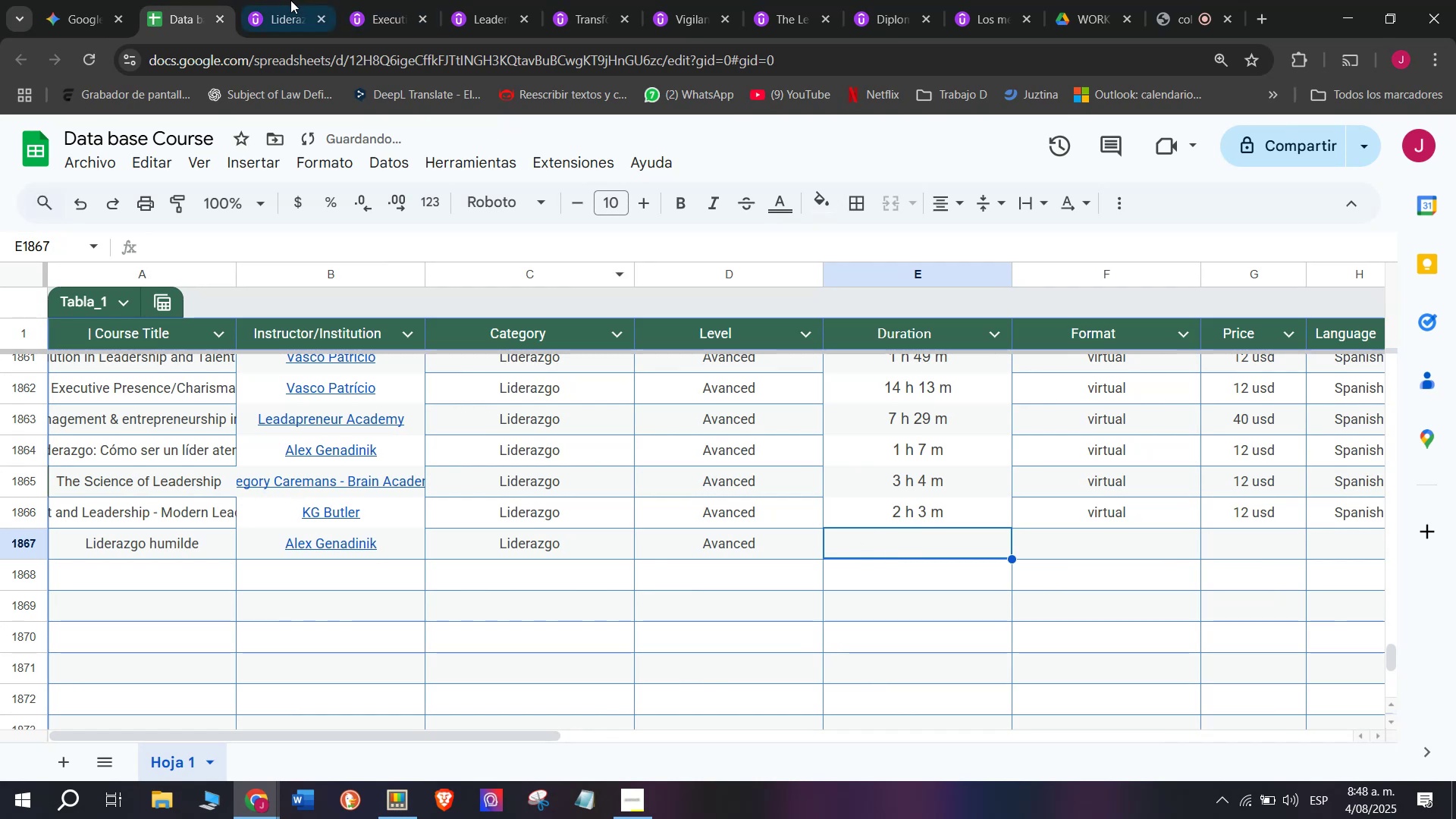 
left_click([287, 0])
 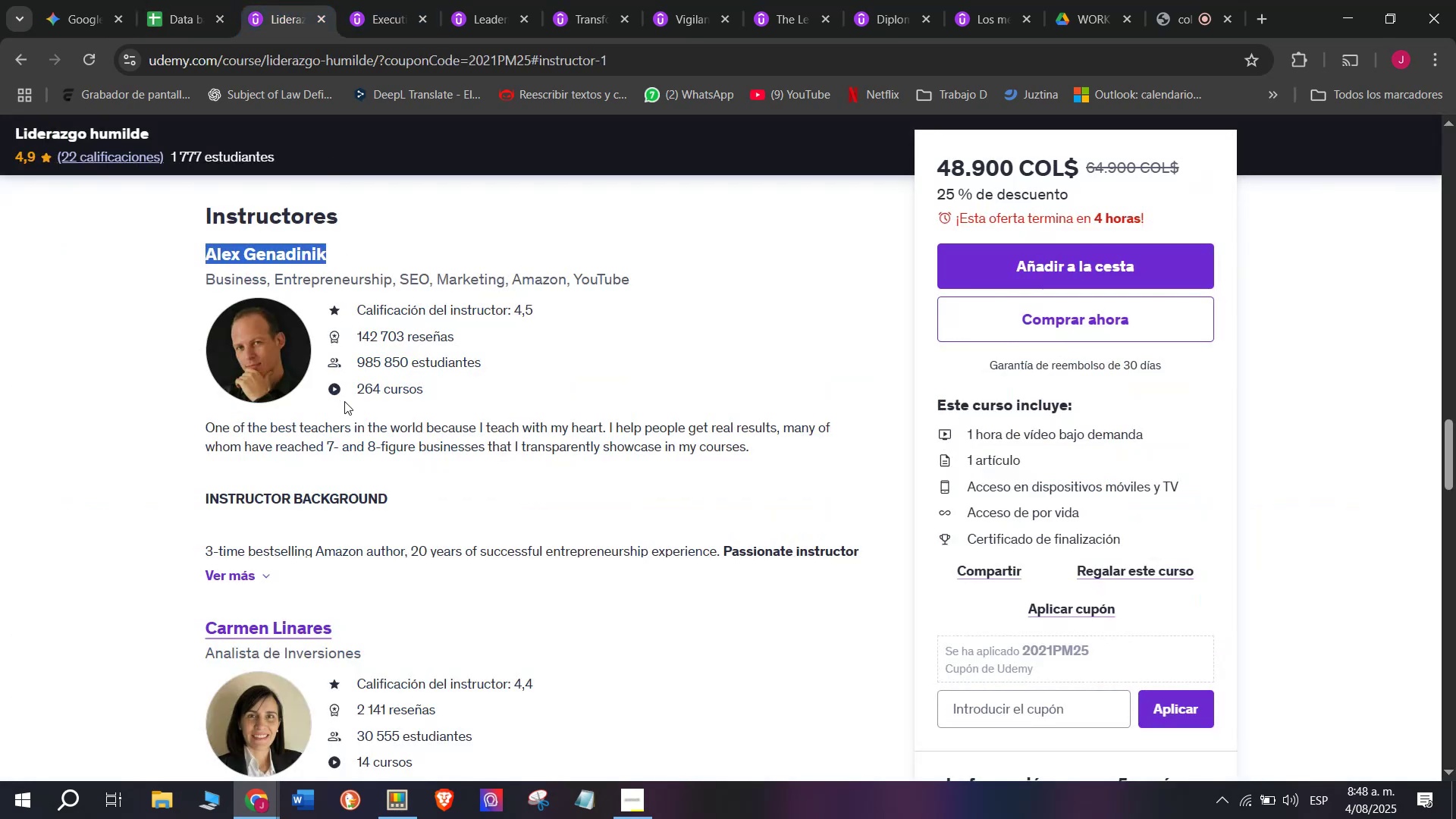 
scroll: coordinate [364, 548], scroll_direction: up, amount: 9.0
 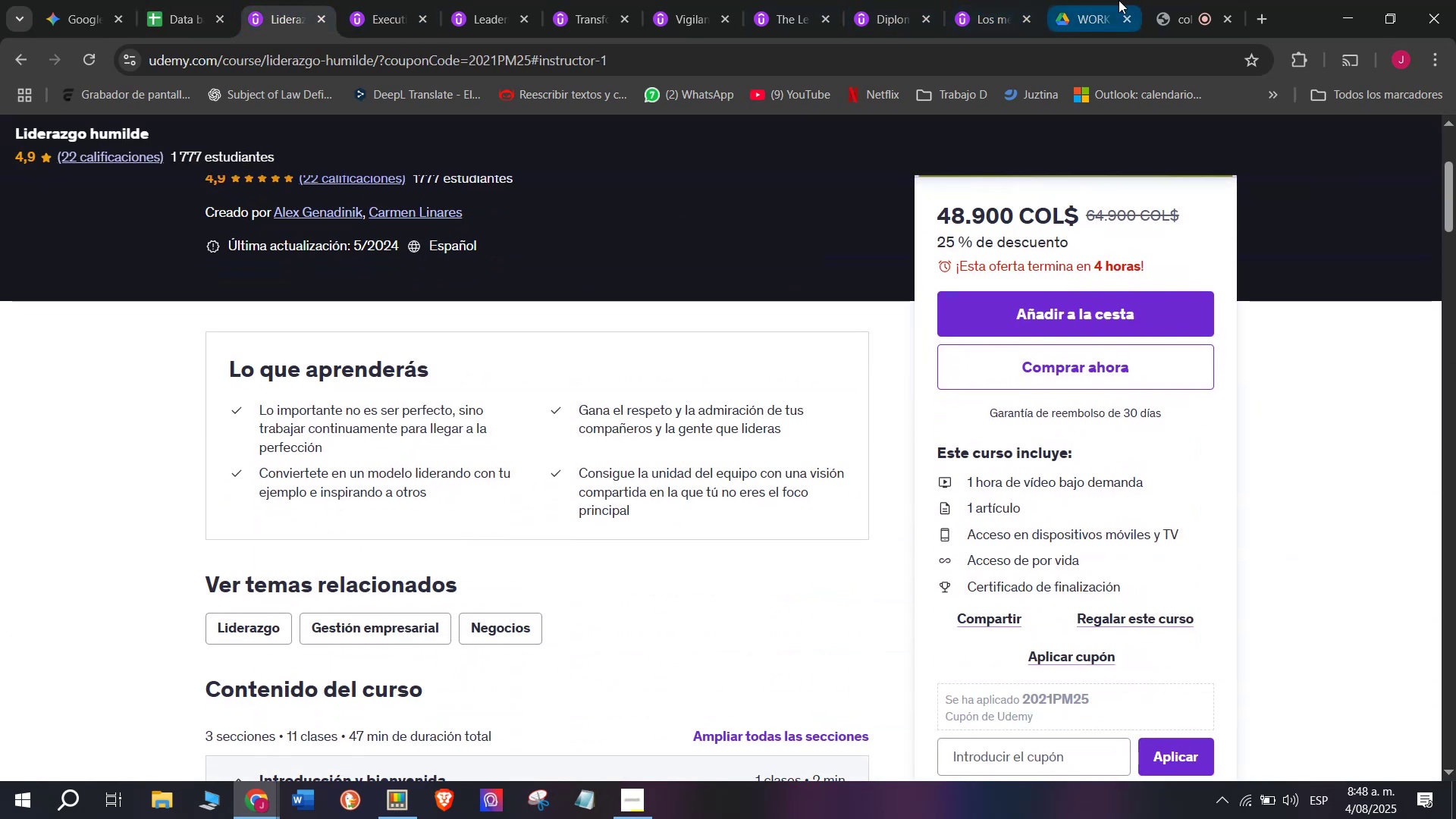 
left_click([1154, 0])
 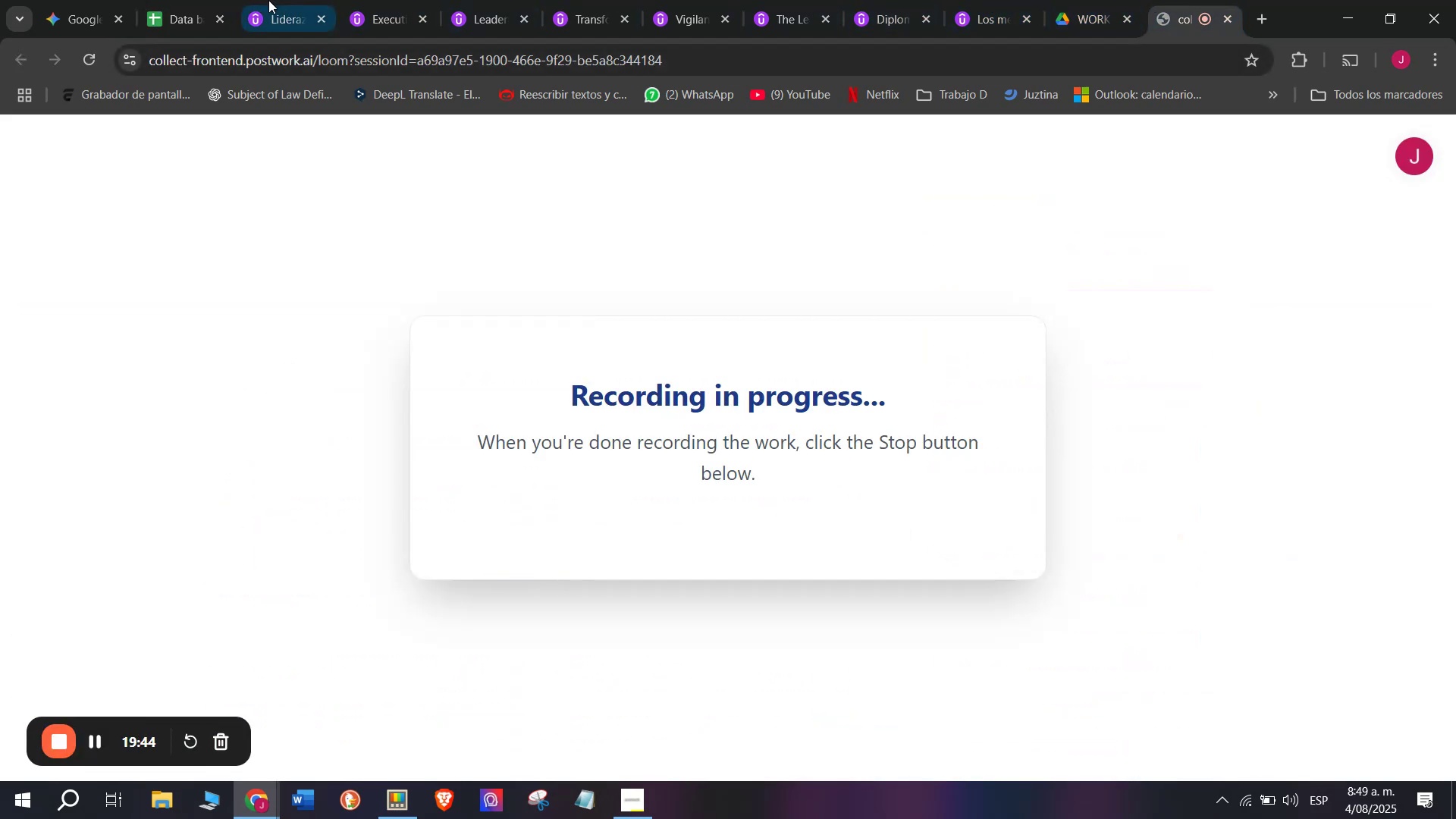 
left_click([175, 0])
 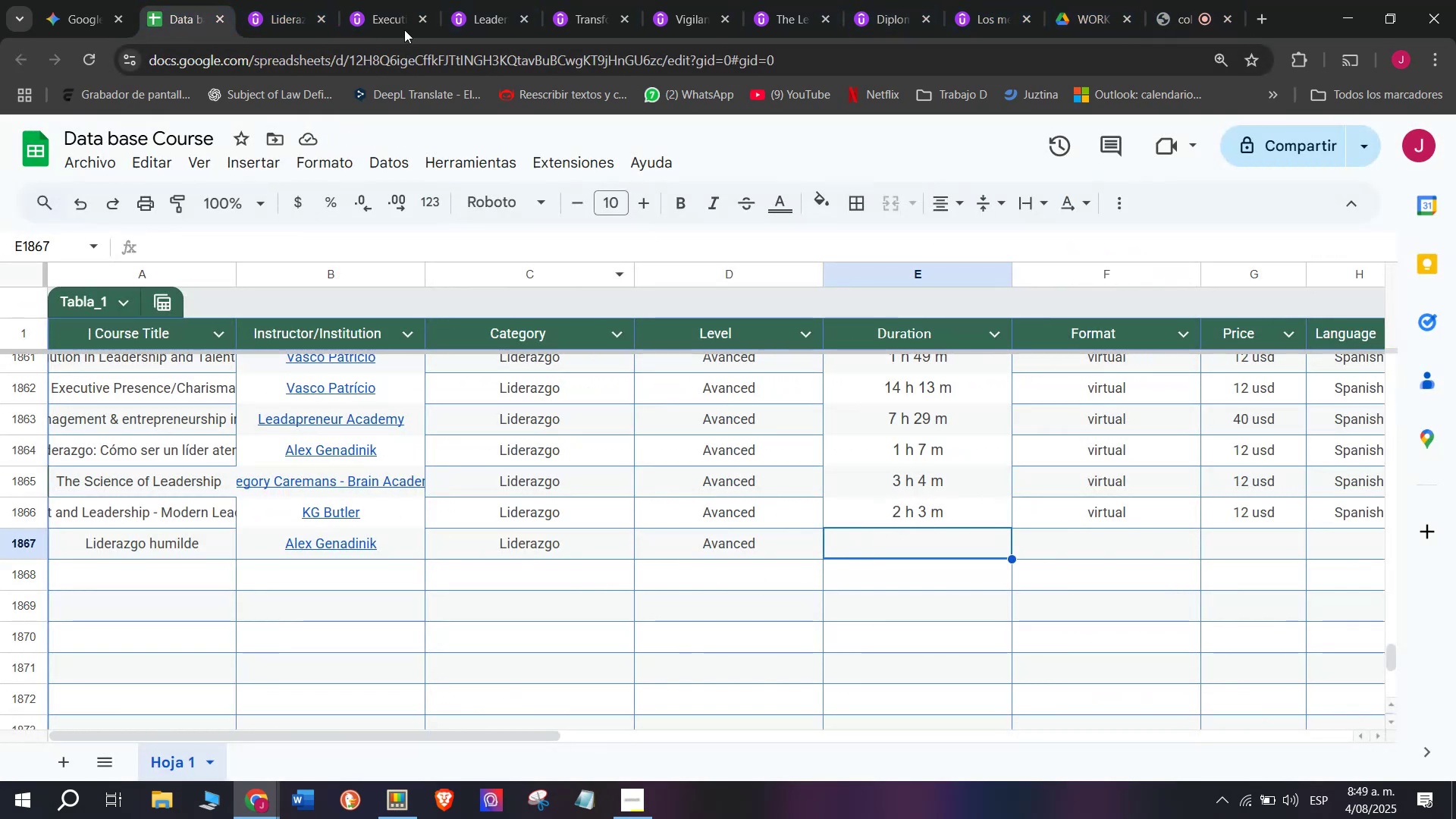 
left_click([284, 0])
 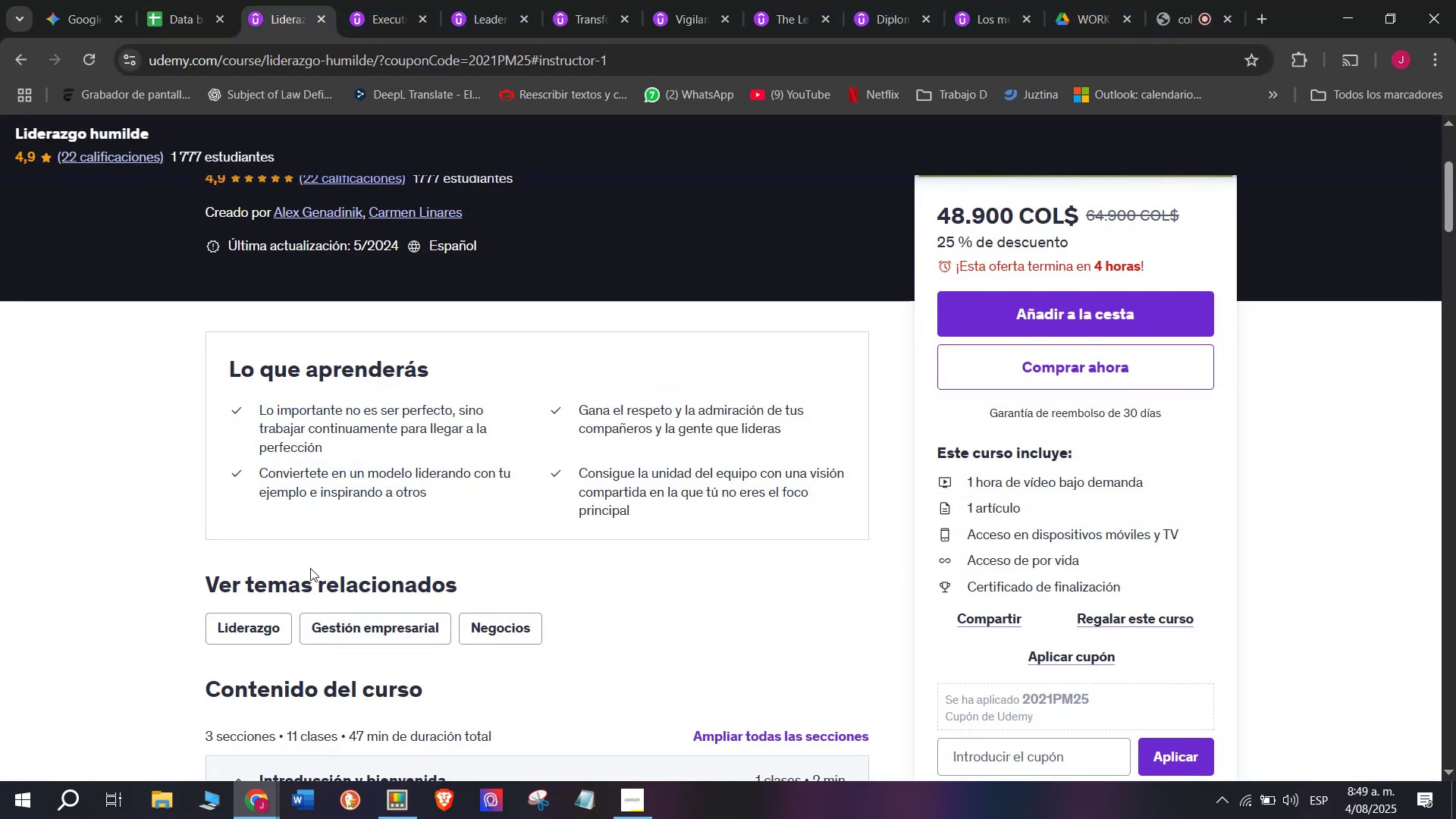 
scroll: coordinate [304, 557], scroll_direction: up, amount: 2.0
 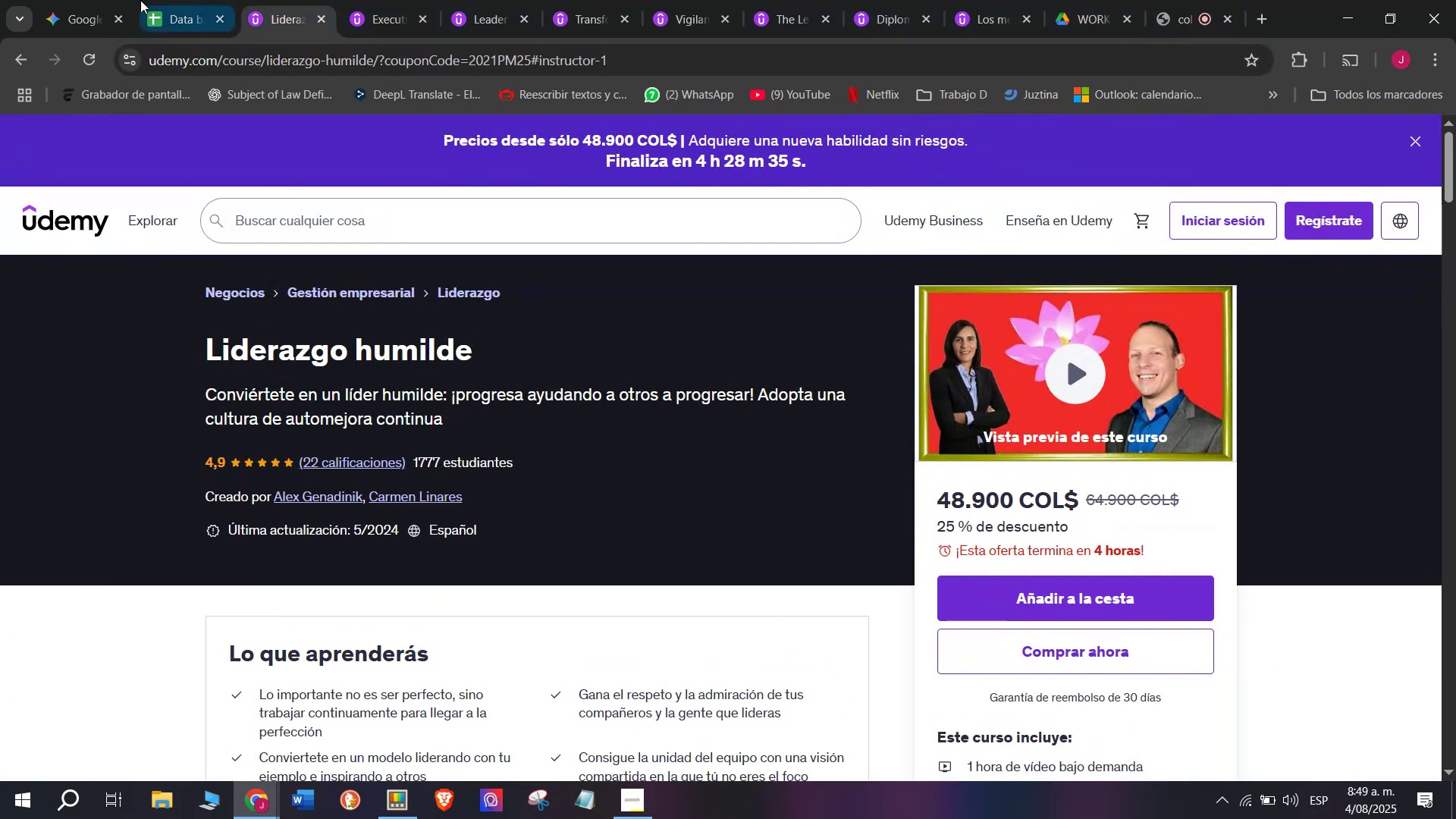 
left_click([181, 0])
 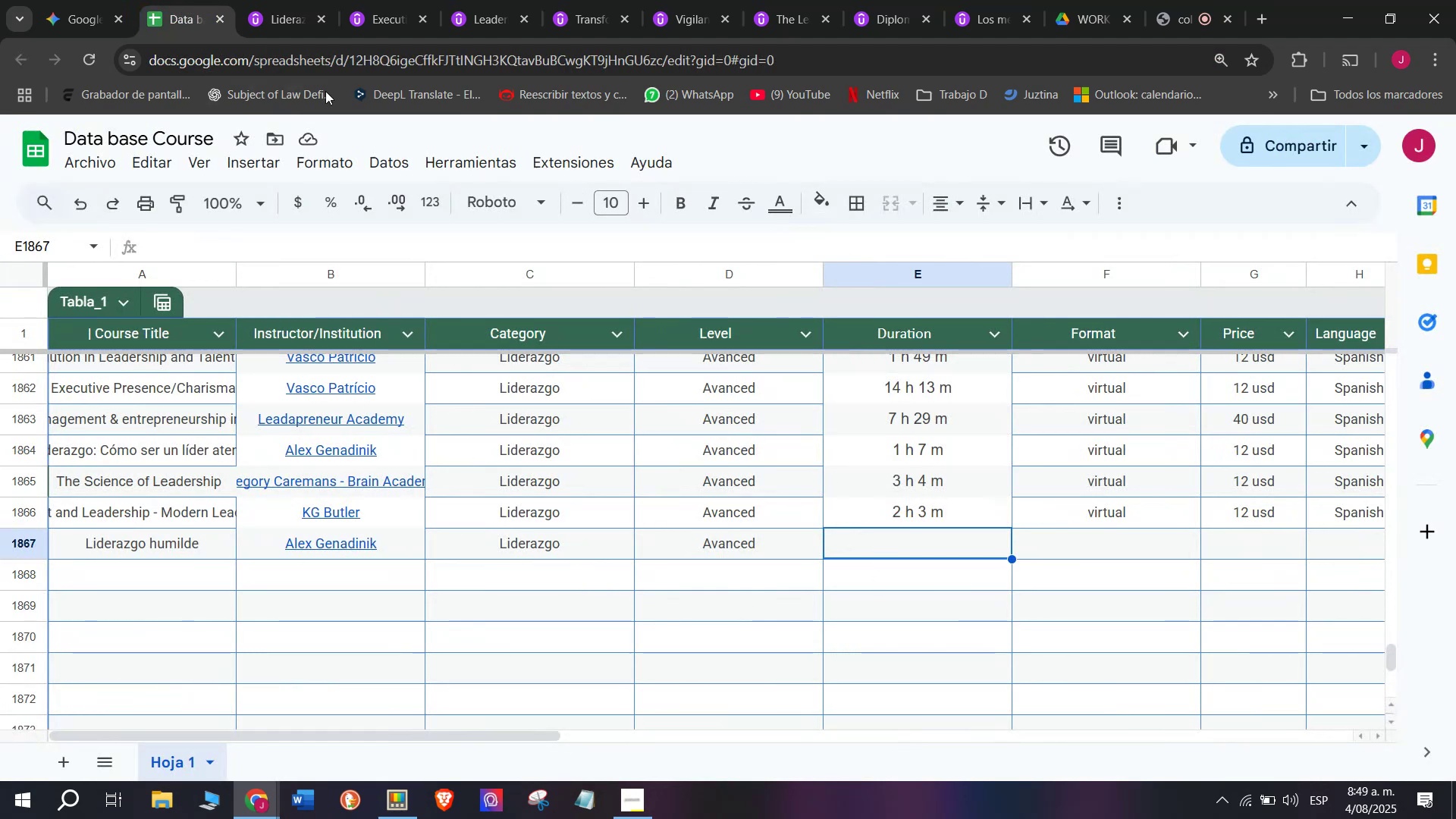 
left_click([276, 0])
 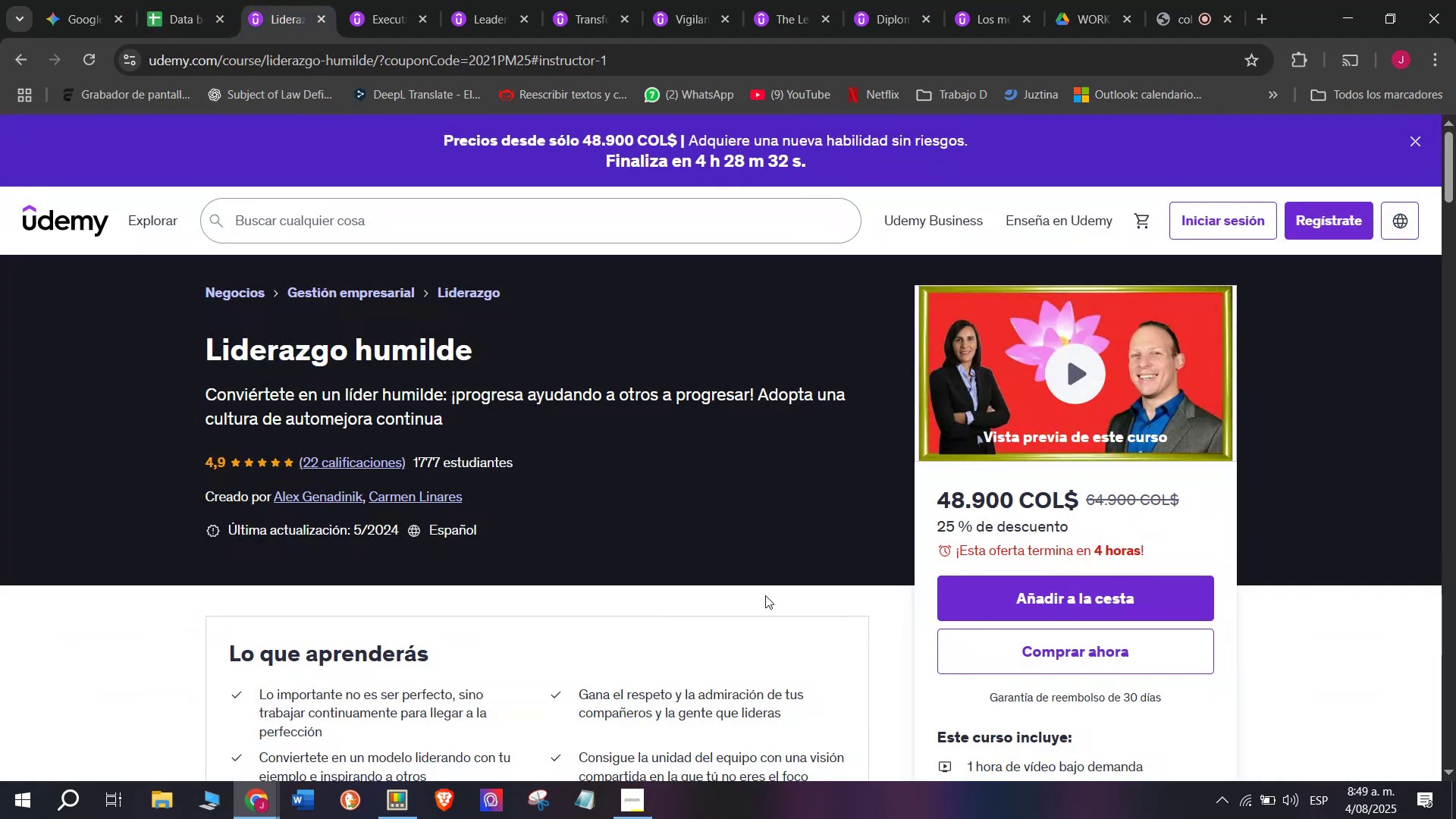 
scroll: coordinate [591, 479], scroll_direction: down, amount: 2.0
 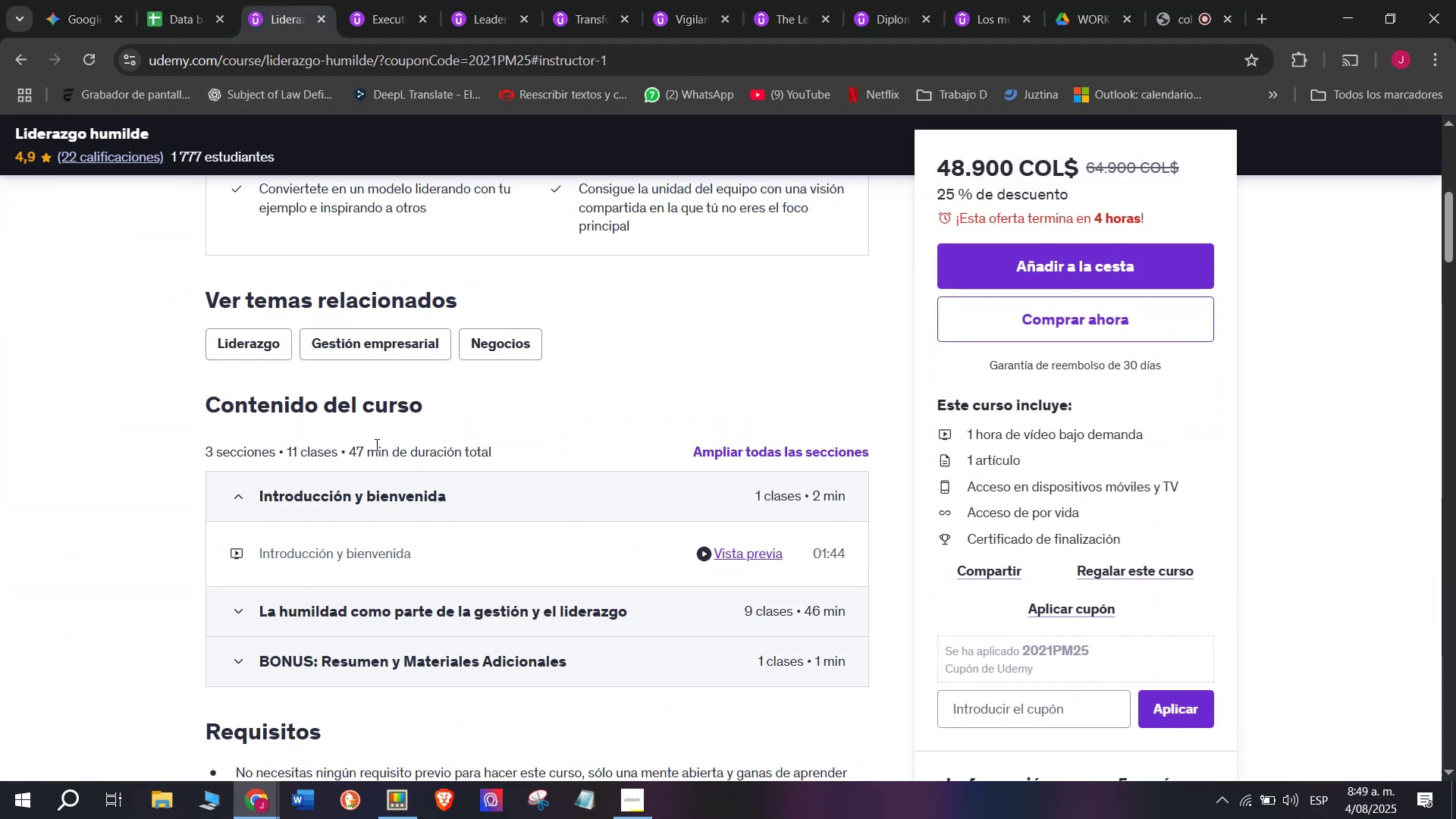 
left_click_drag(start_coordinate=[375, 444], to_coordinate=[347, 438])
 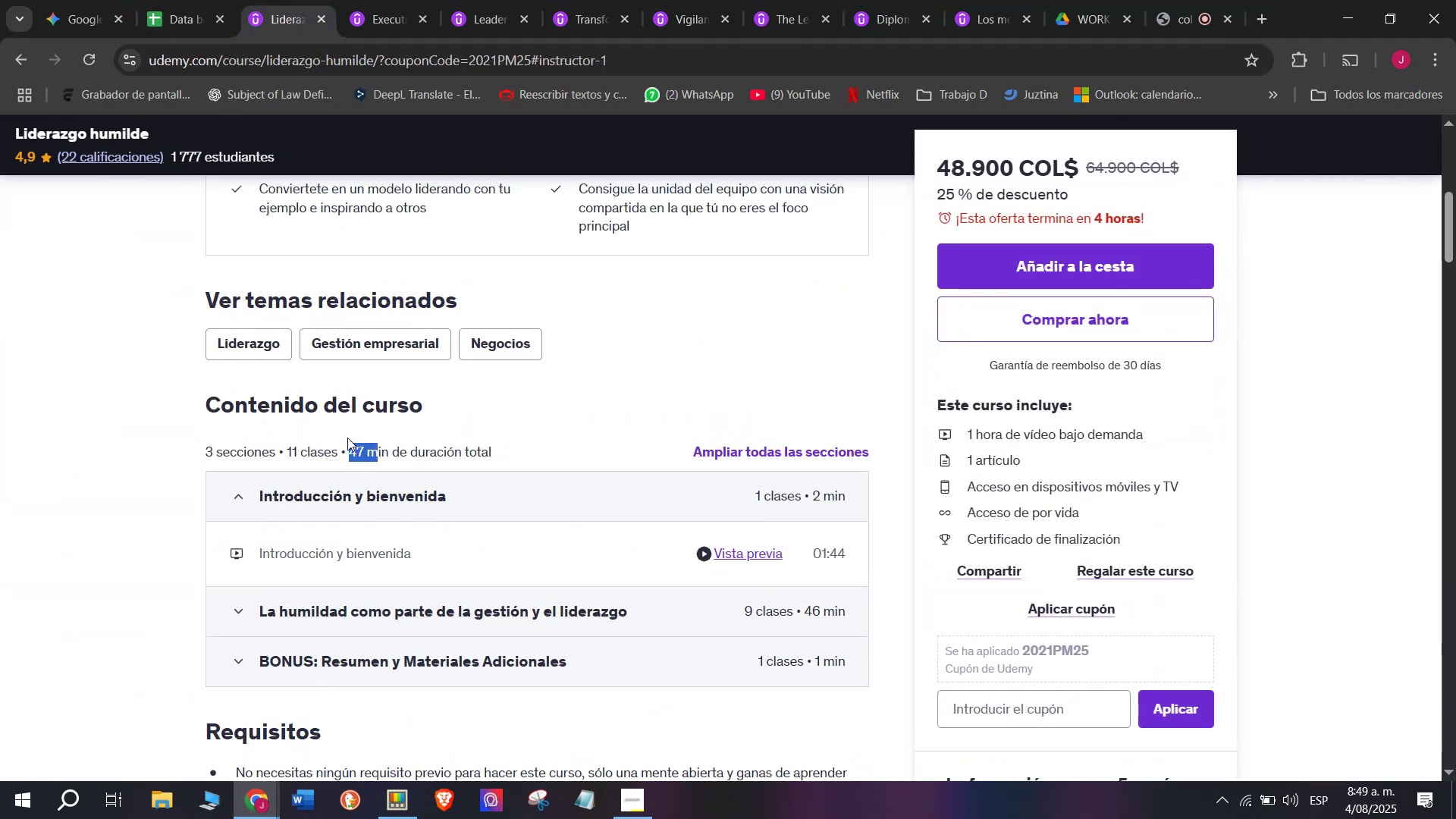 
key(Break)
 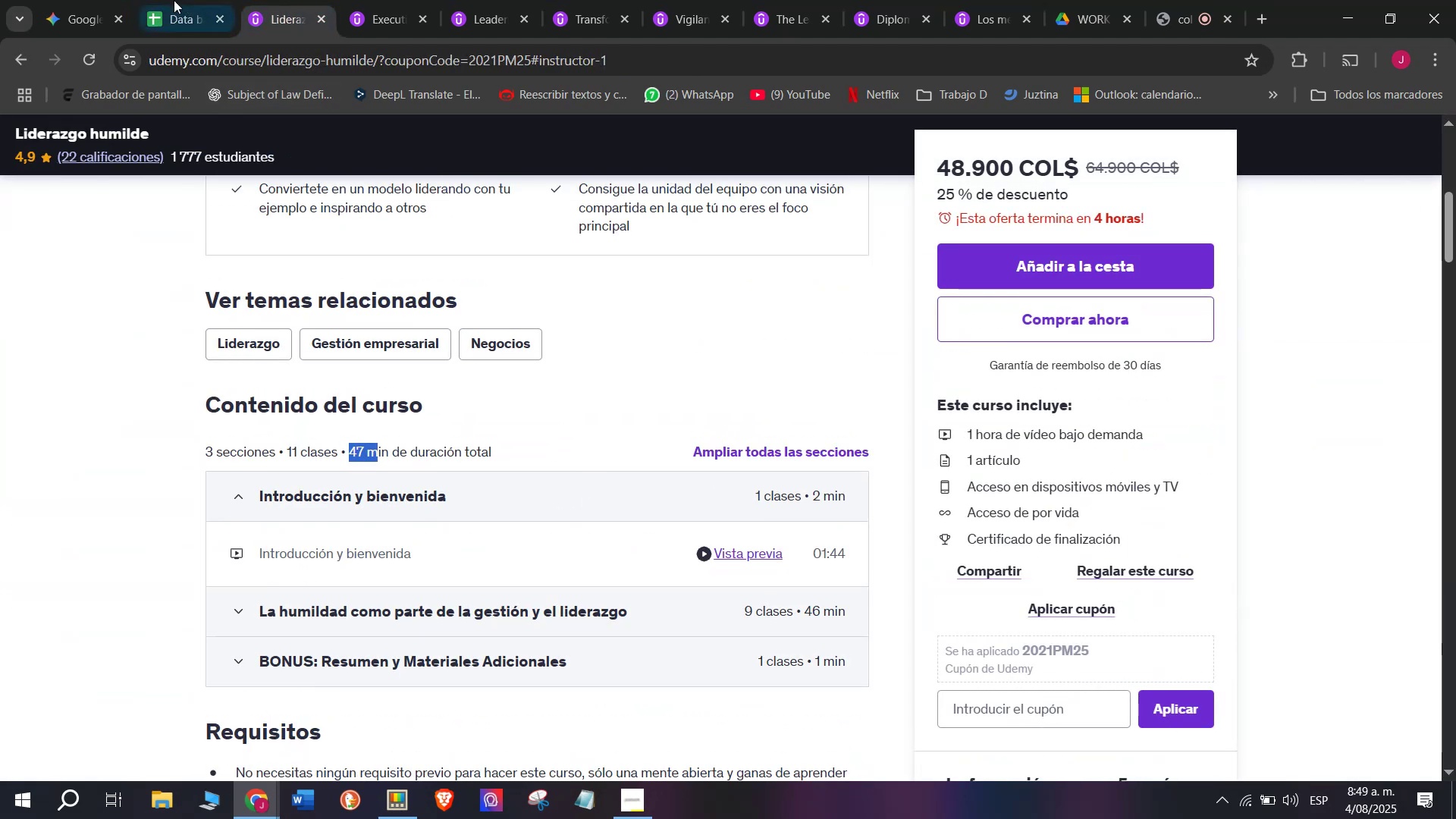 
key(Control+ControlLeft)
 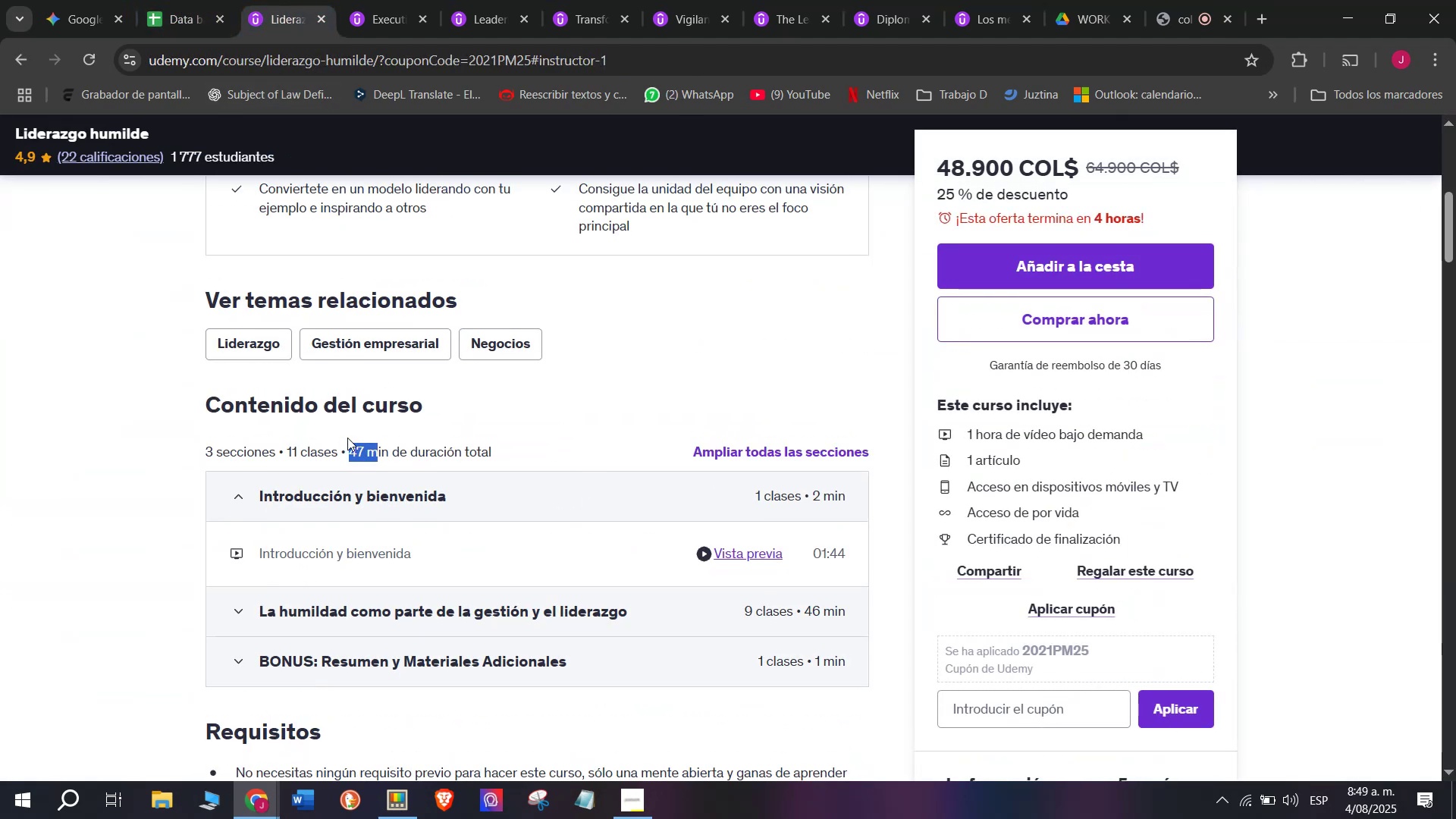 
key(Control+C)
 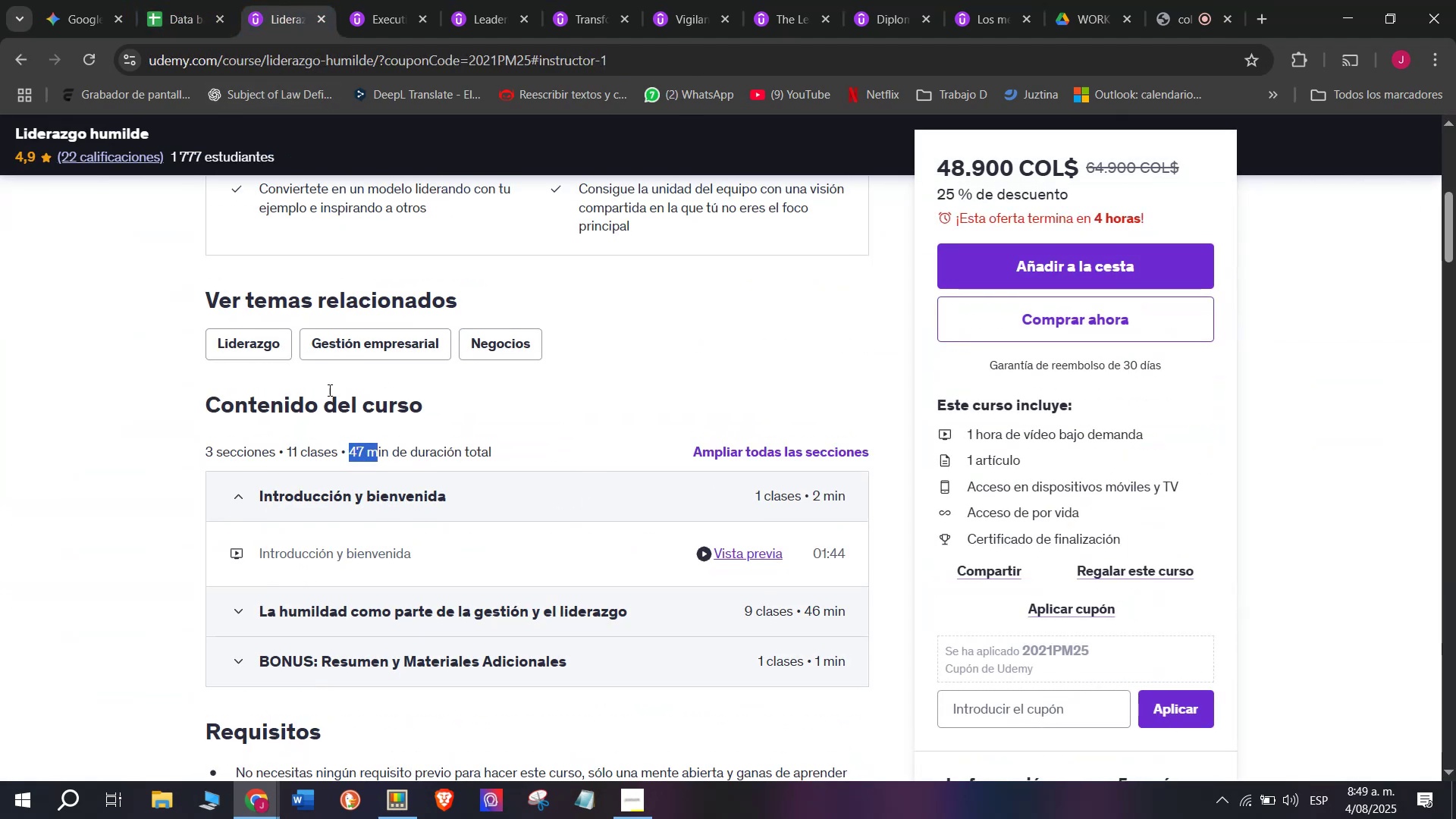 
key(Control+ControlLeft)
 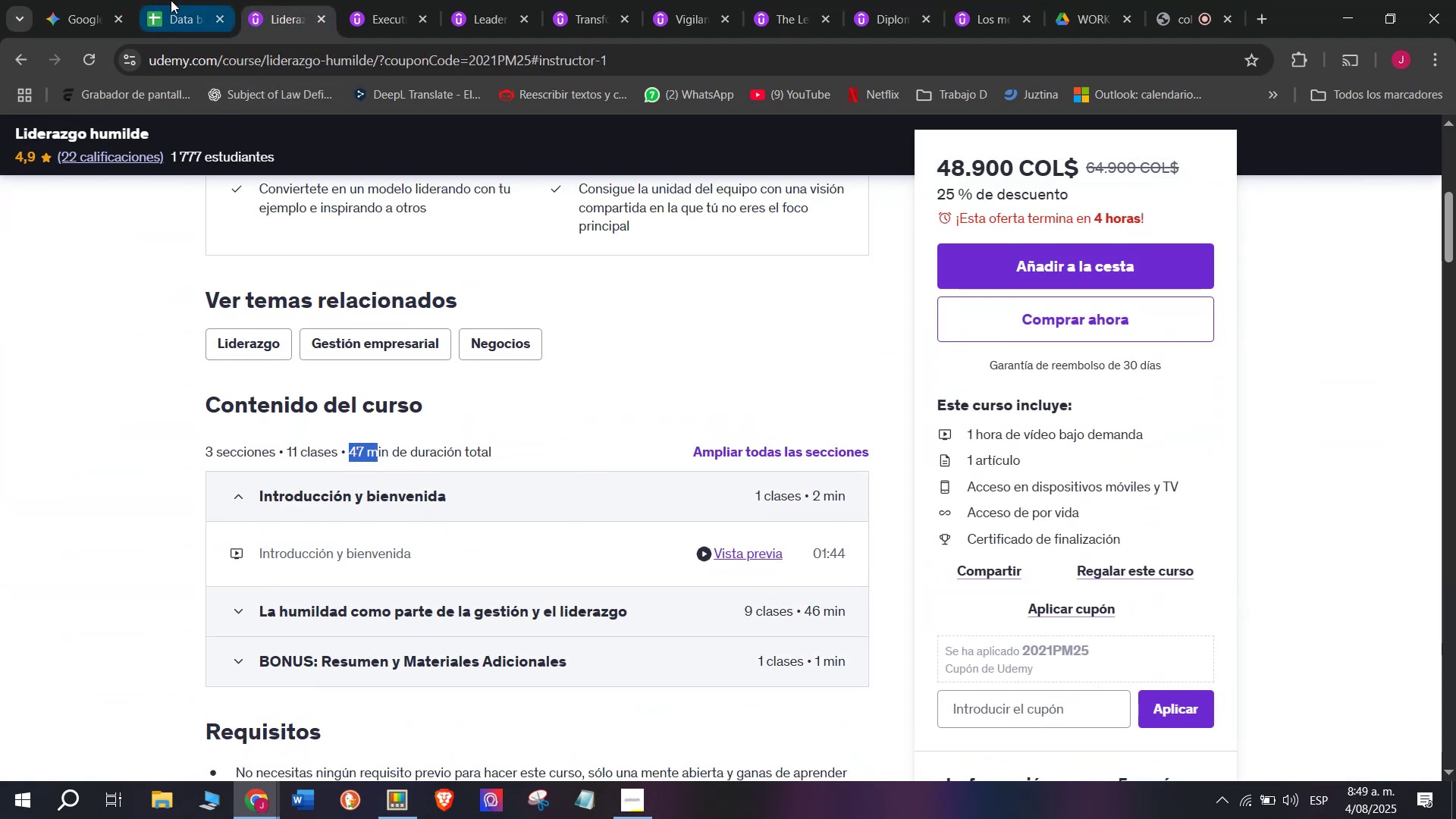 
key(Break)
 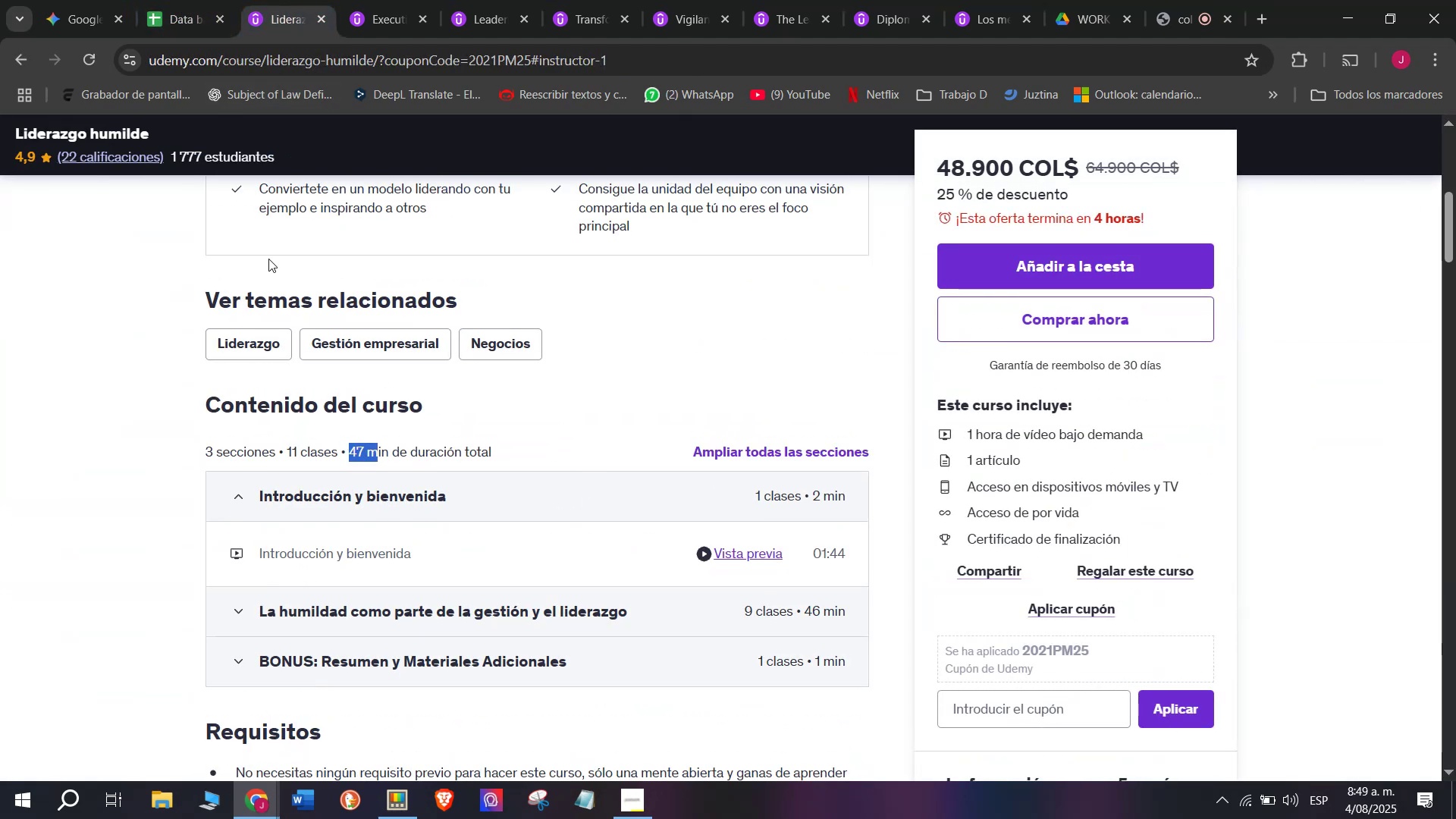 
key(Control+C)
 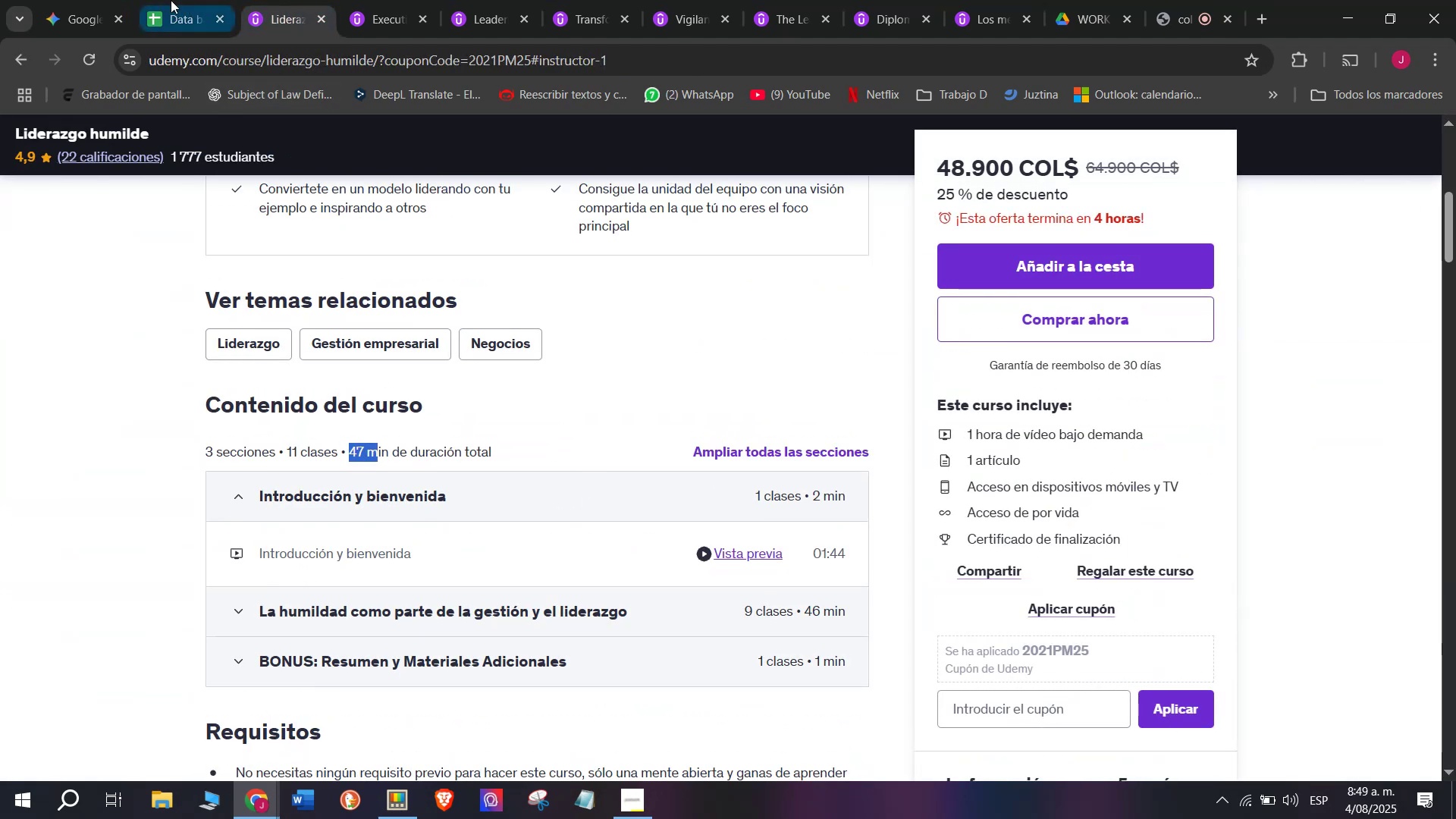 
left_click([171, 0])
 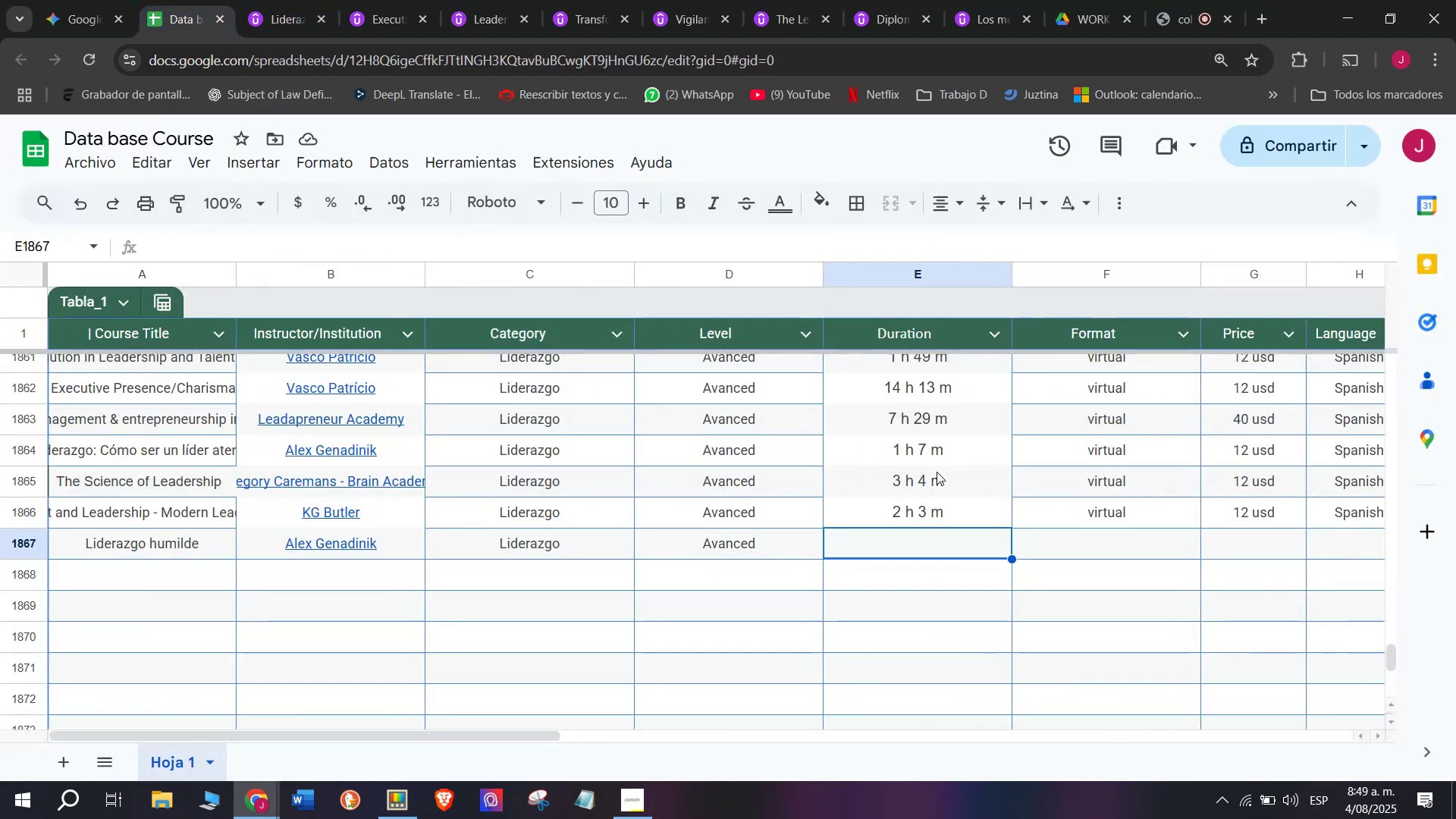 
key(Control+ControlLeft)
 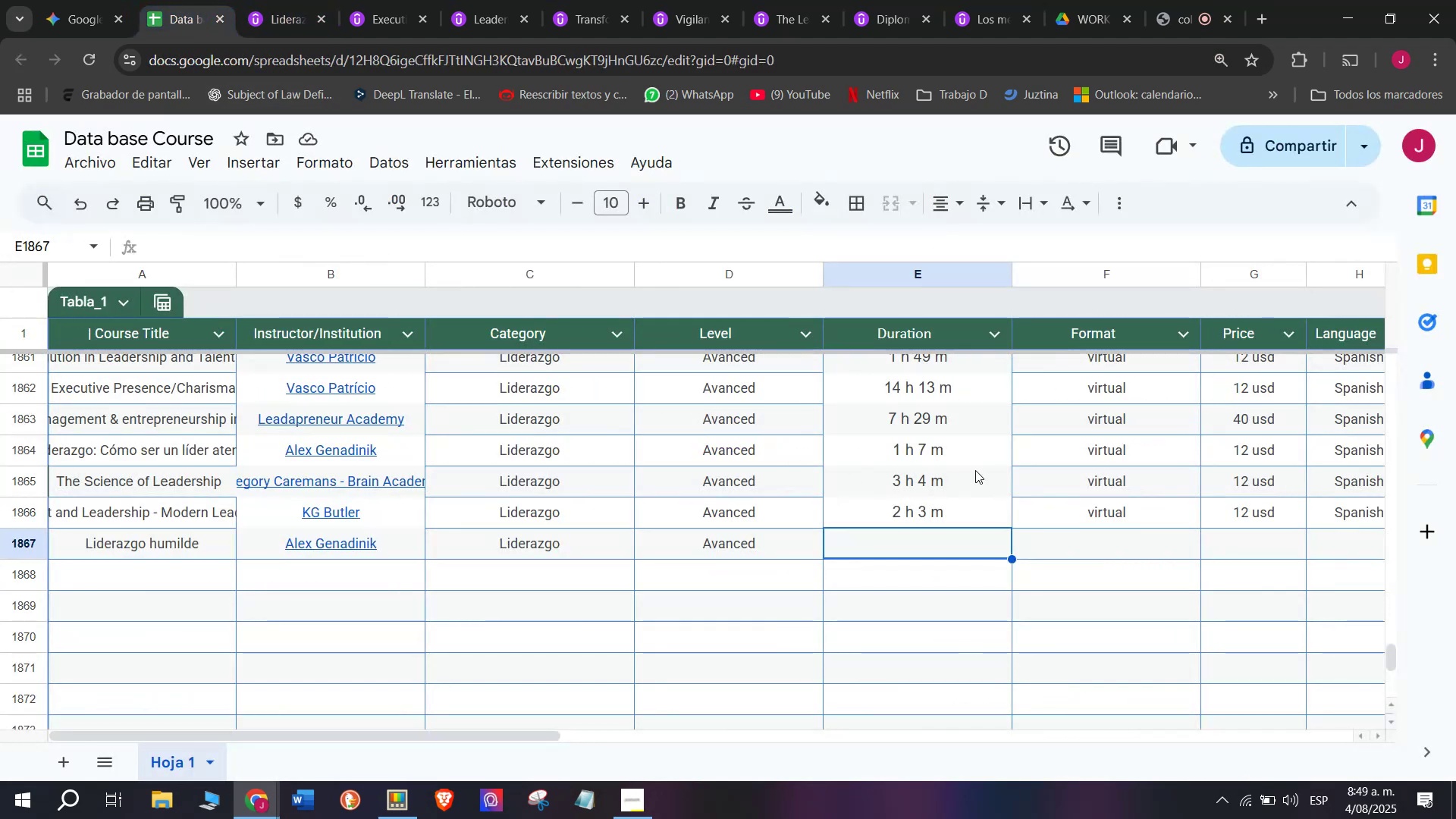 
key(Z)
 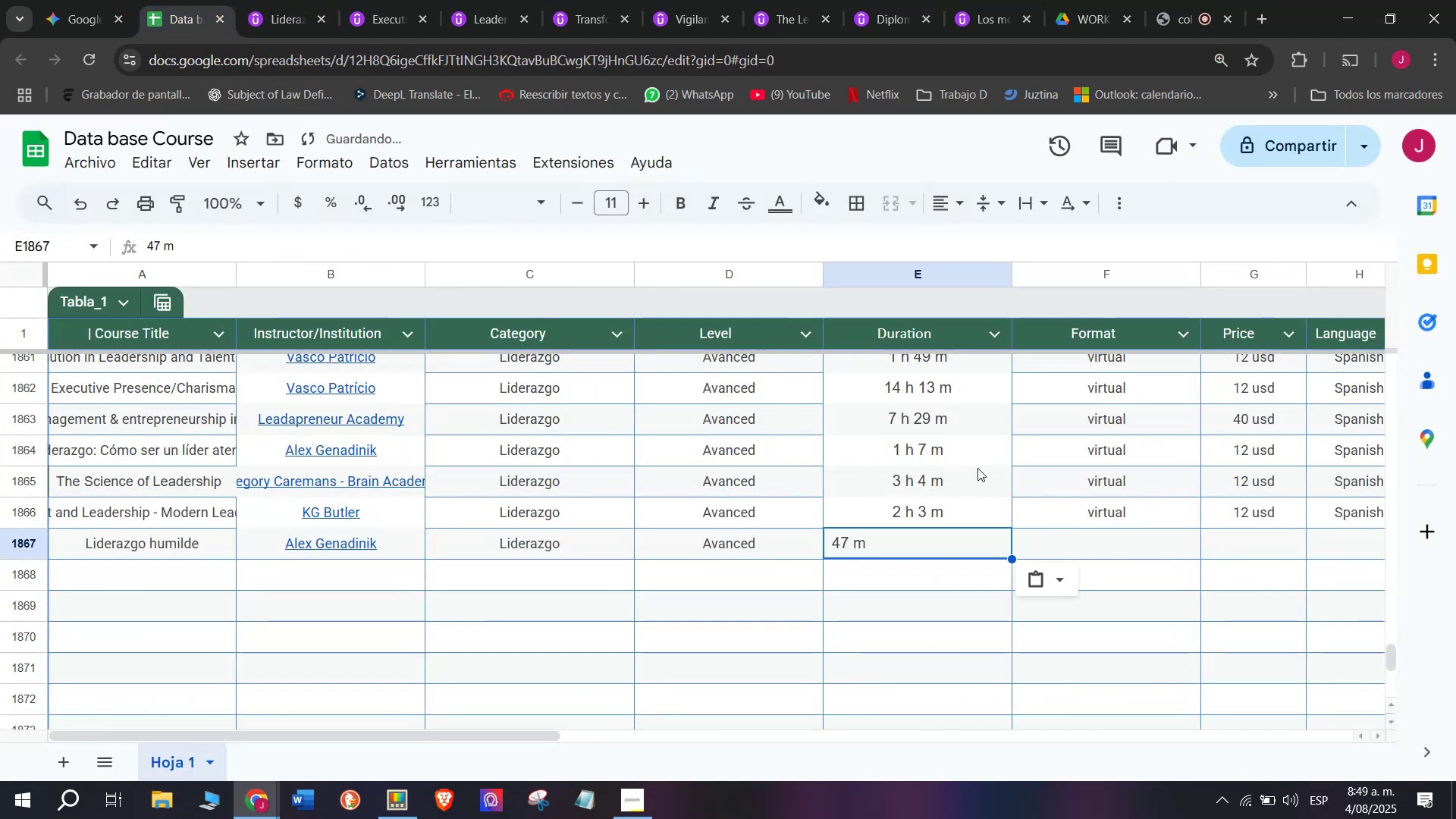 
key(Control+V)
 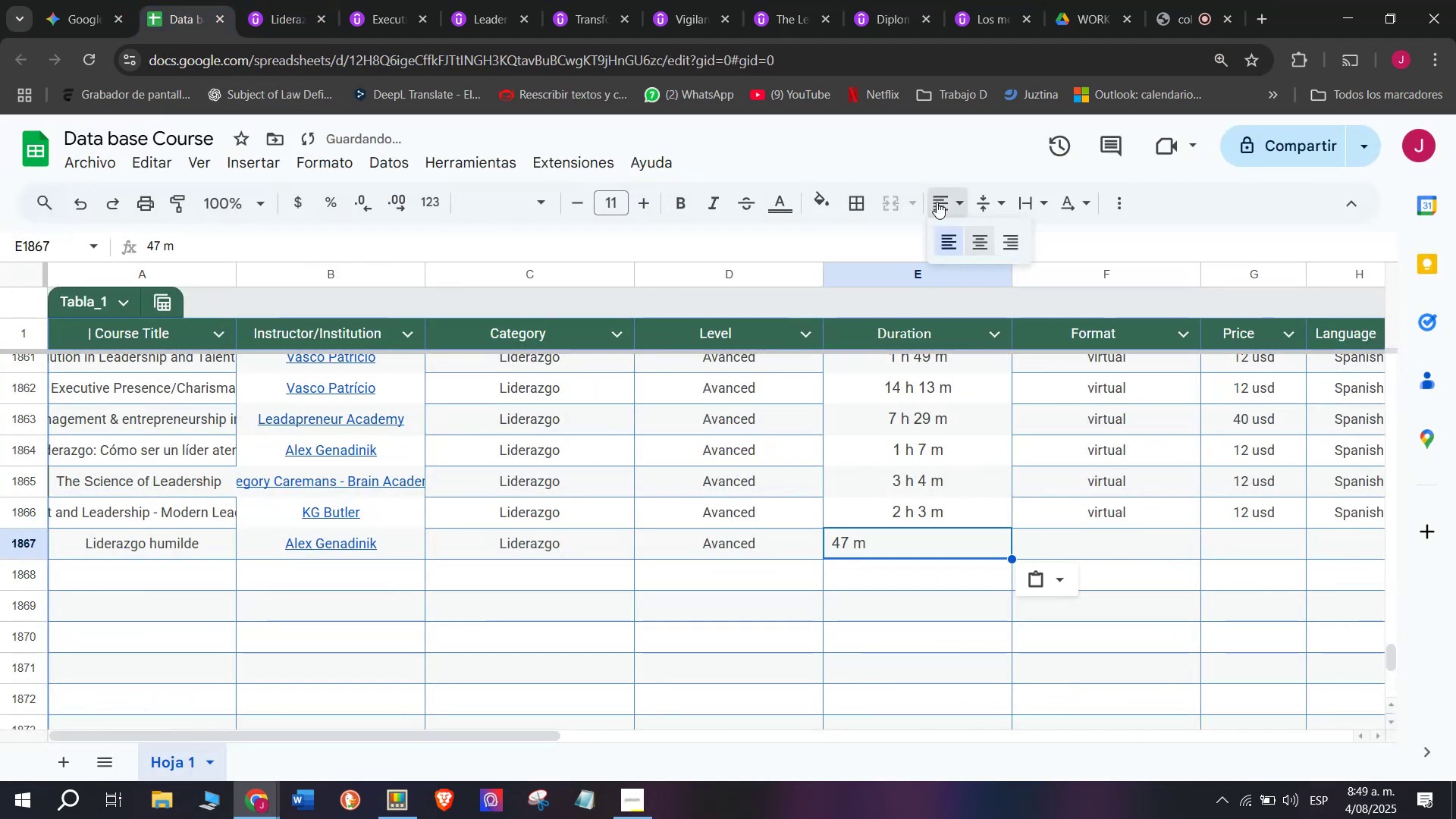 
double_click([985, 240])
 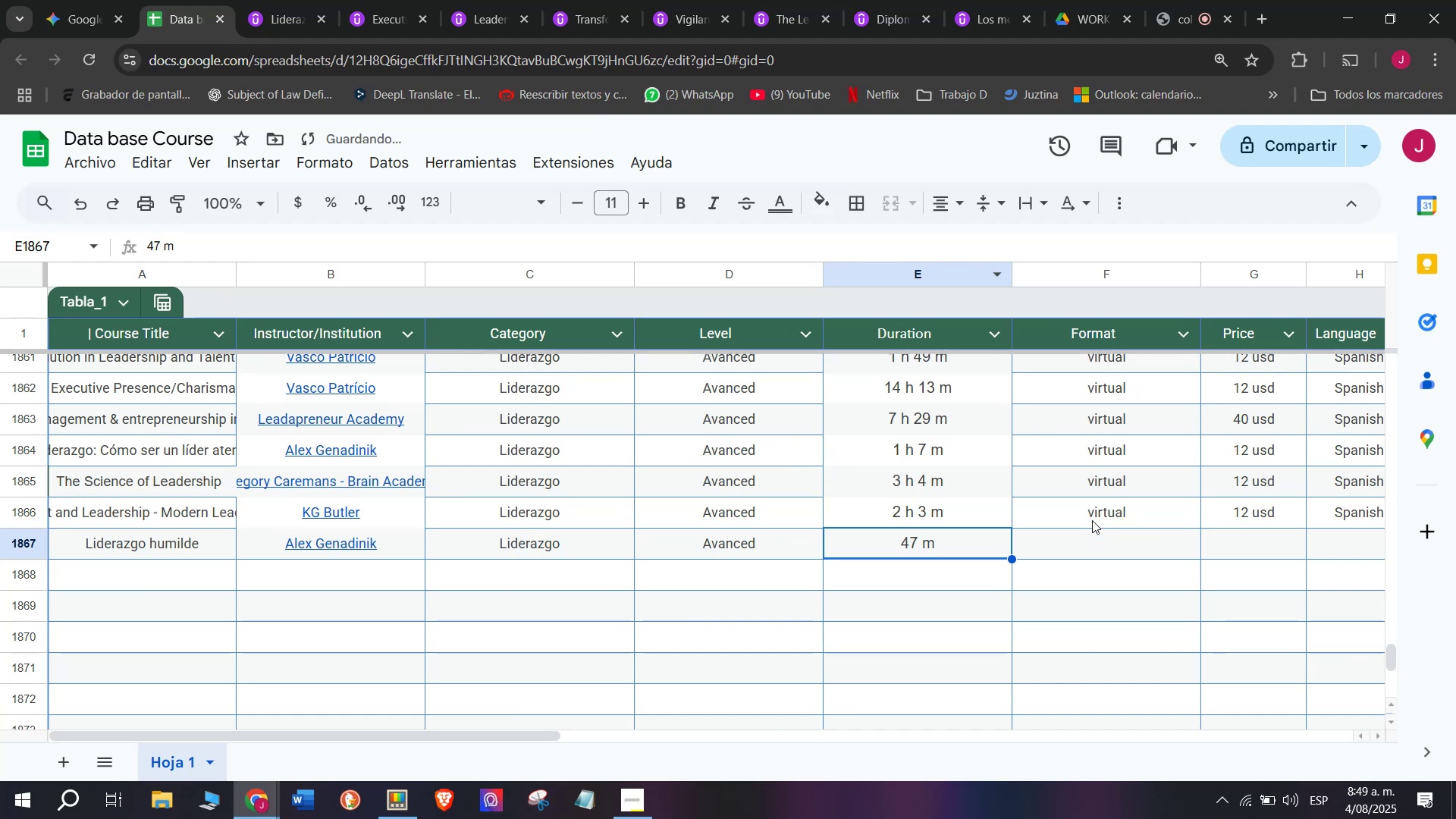 
left_click([1090, 516])
 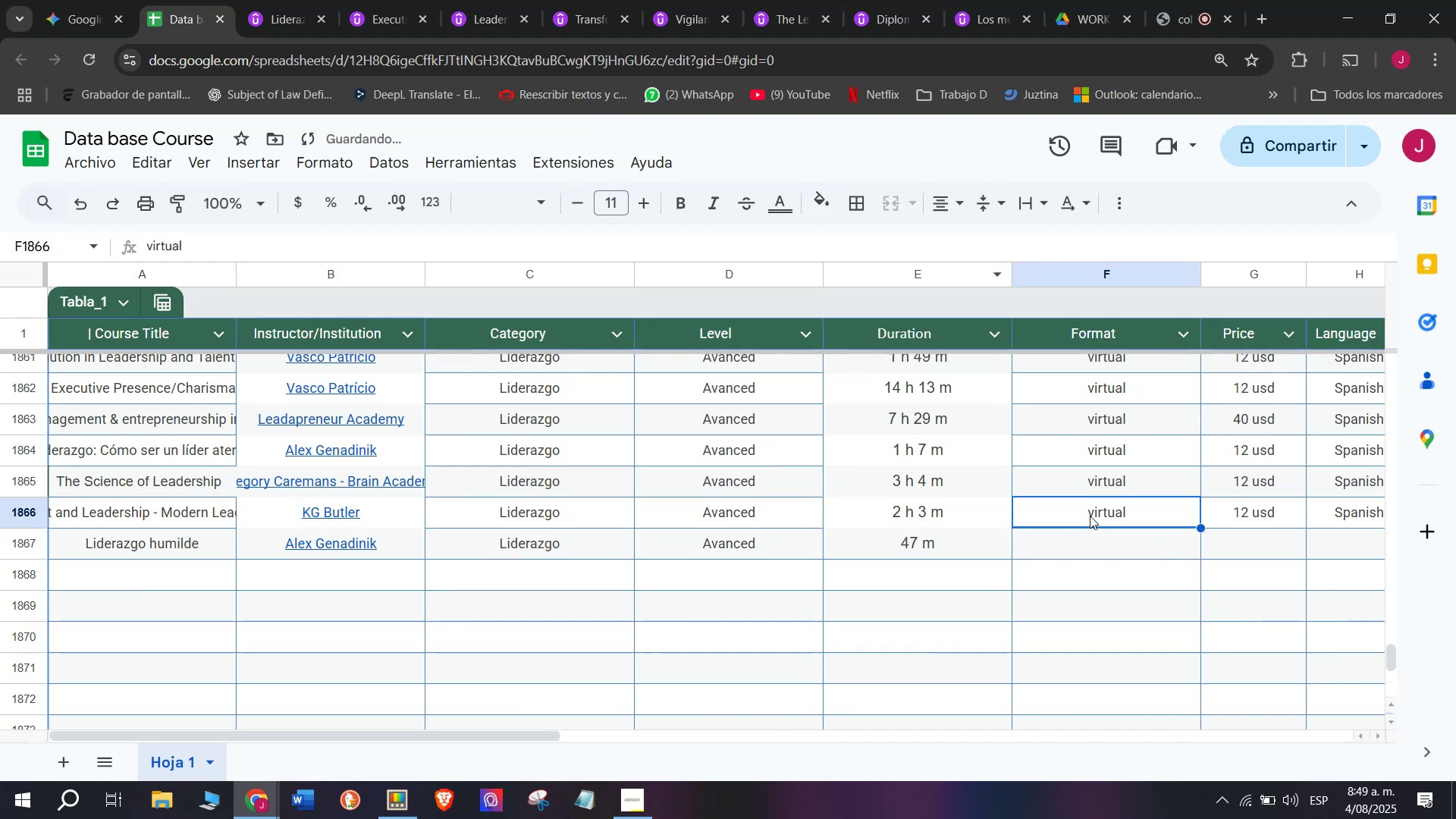 
key(Control+ControlLeft)
 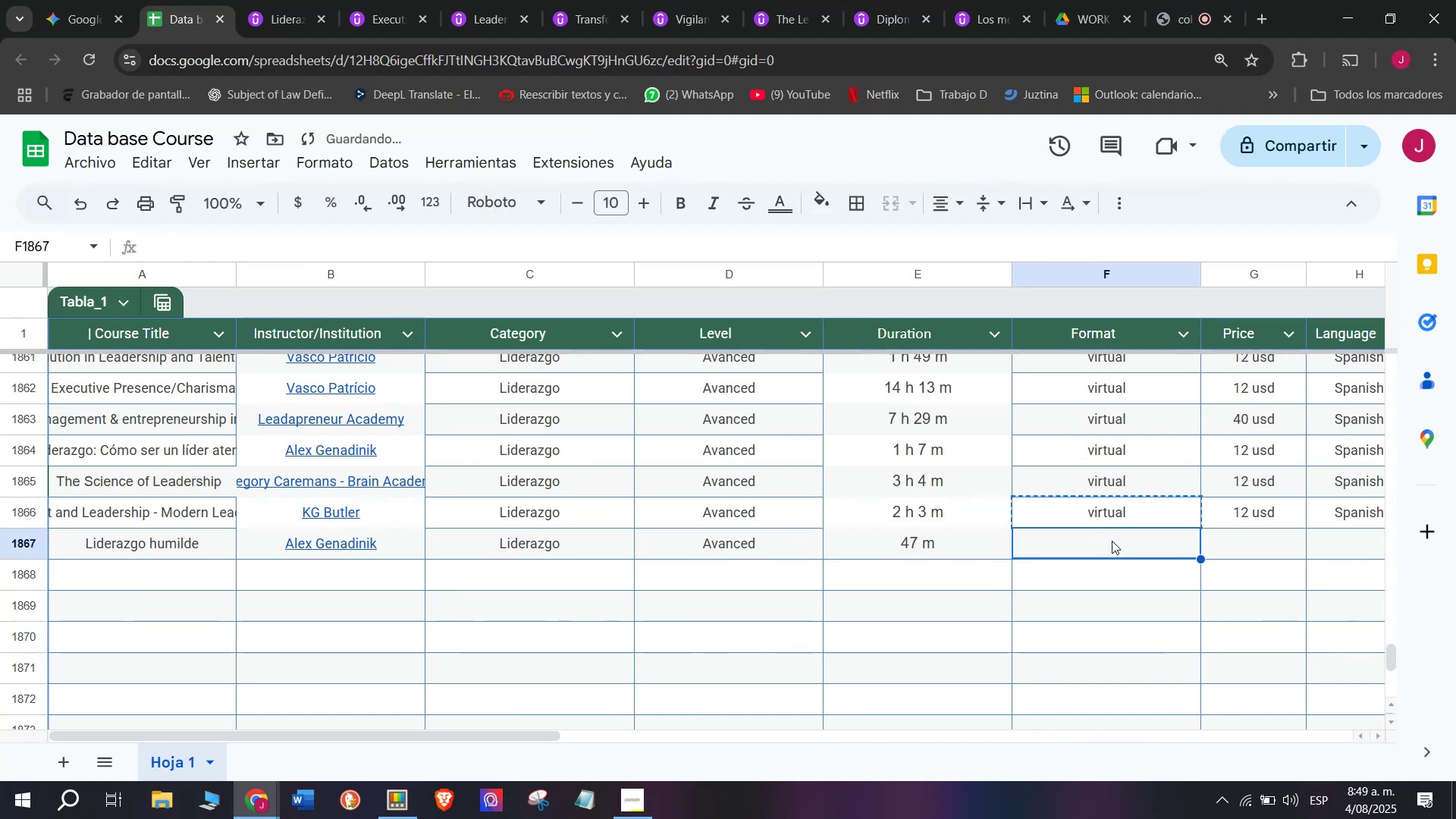 
key(Break)
 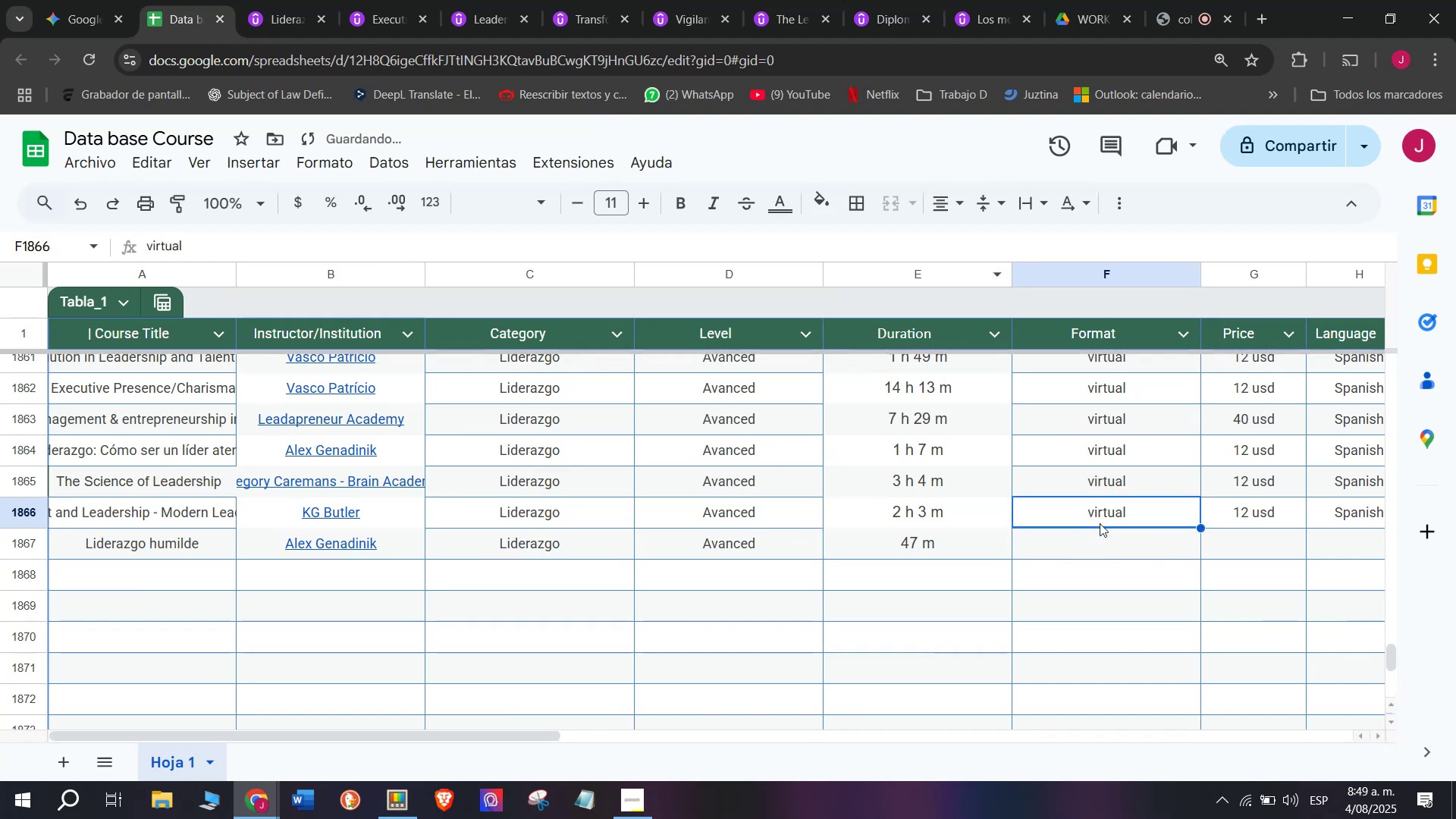 
key(Control+C)
 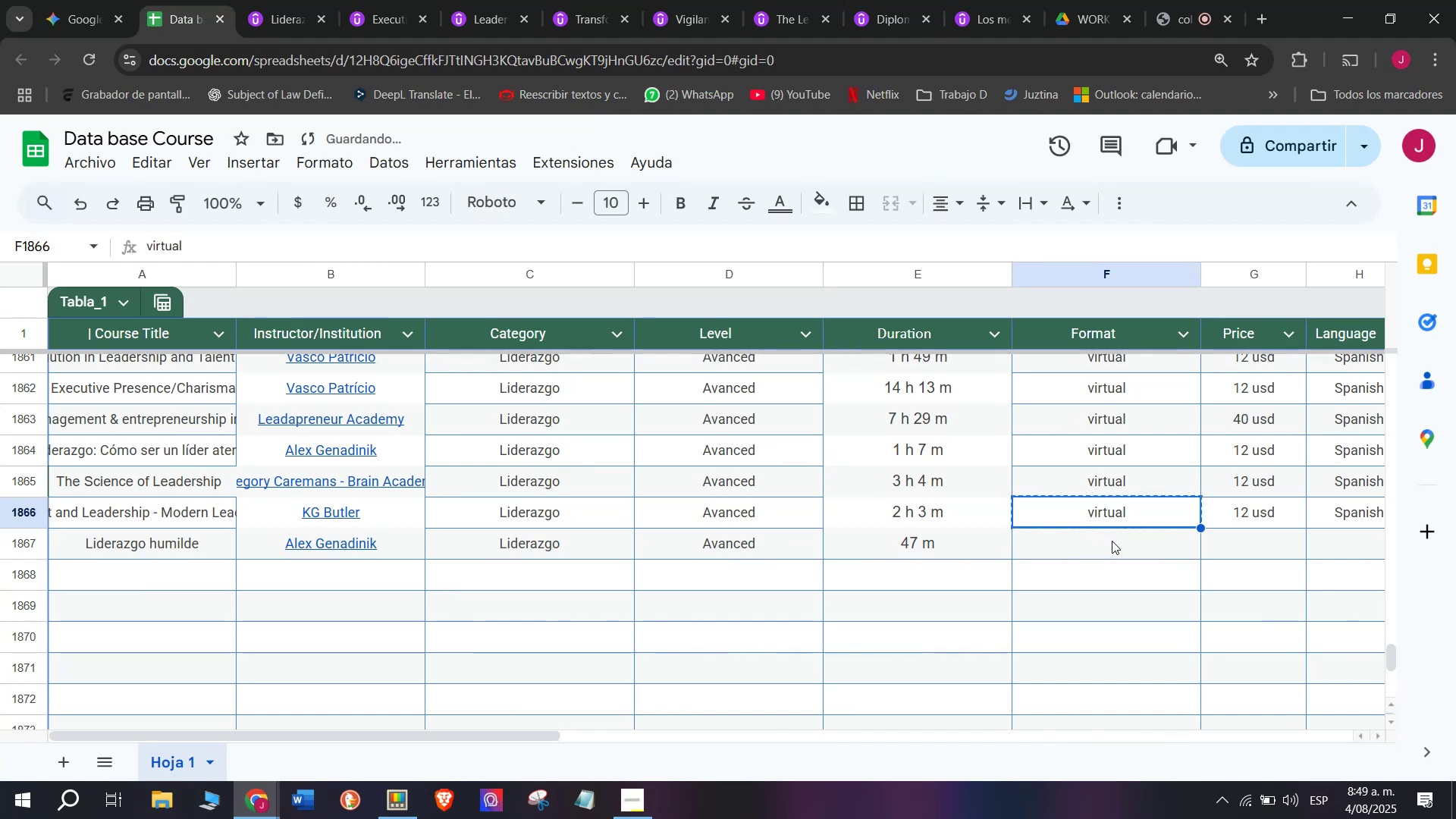 
double_click([1112, 541])
 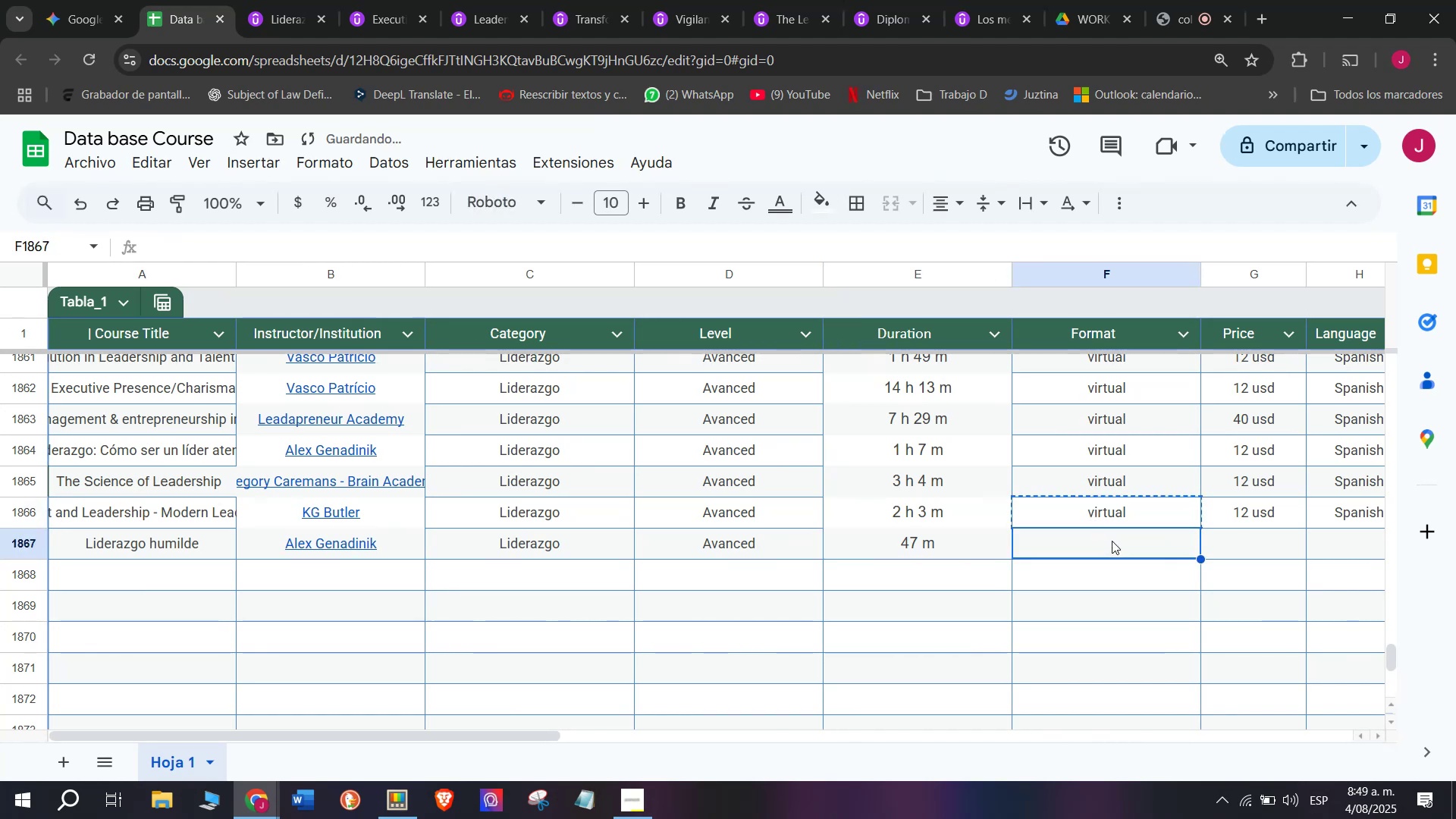 
key(Z)
 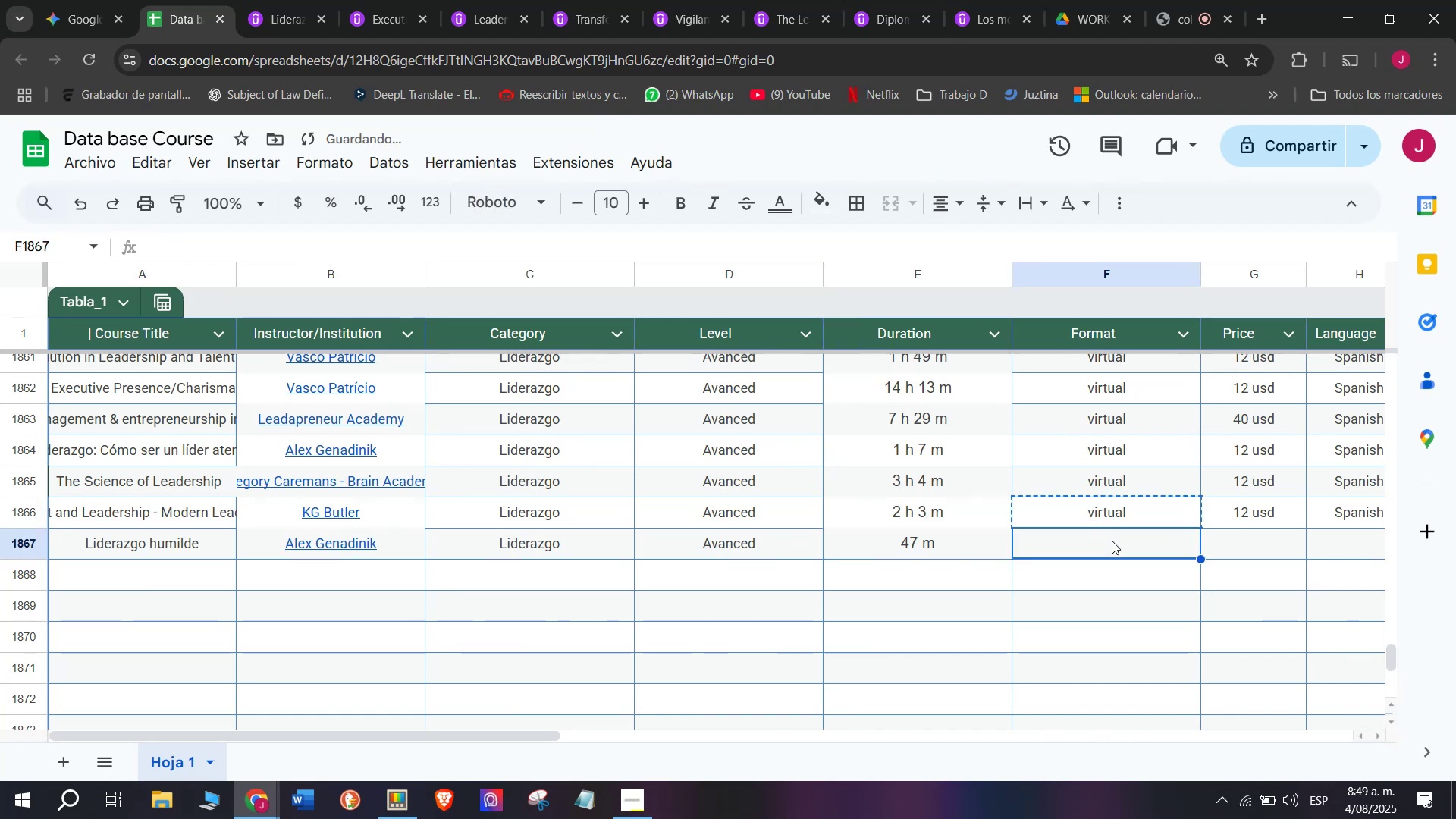 
key(Control+ControlLeft)
 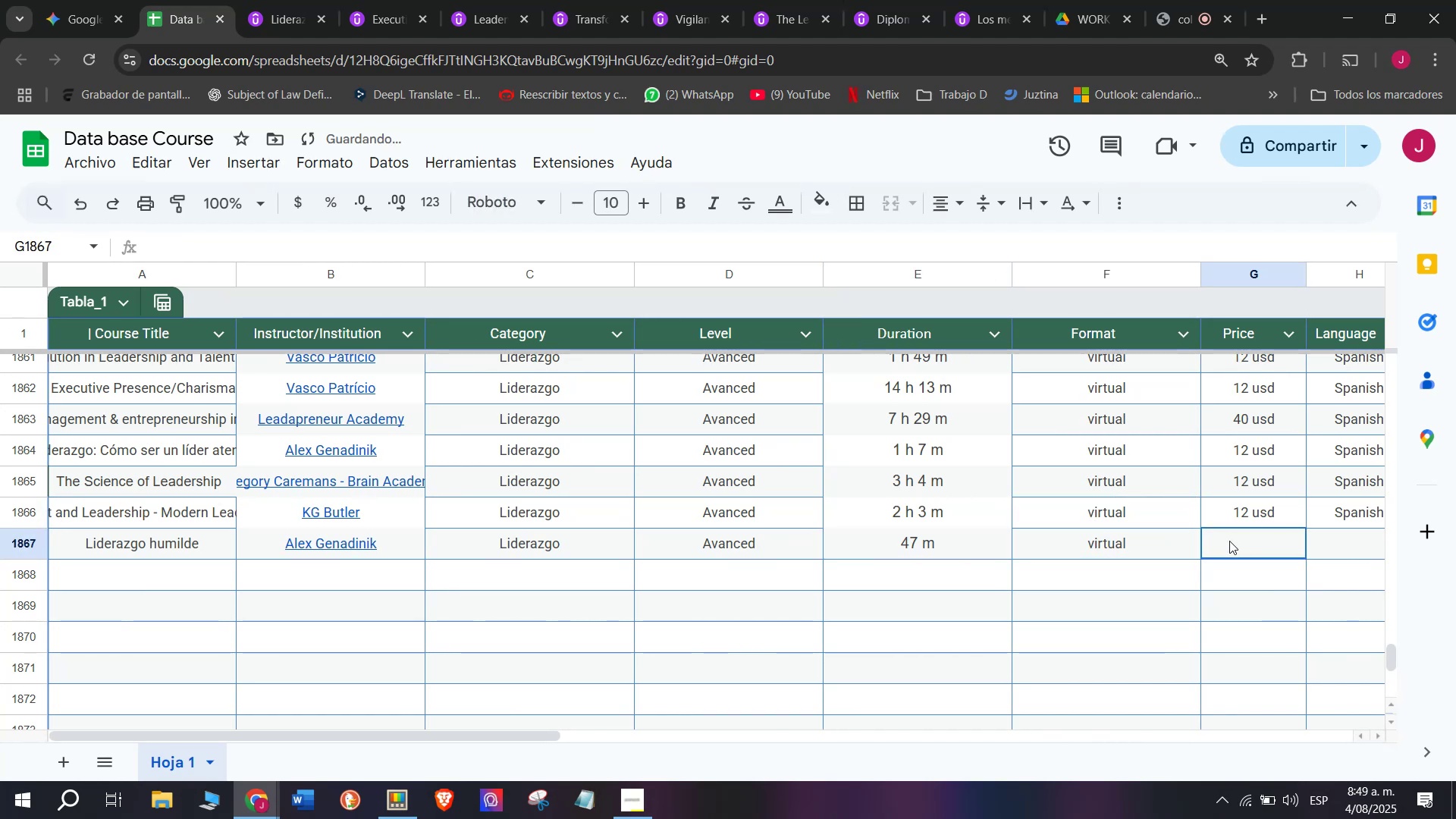 
key(Control+V)
 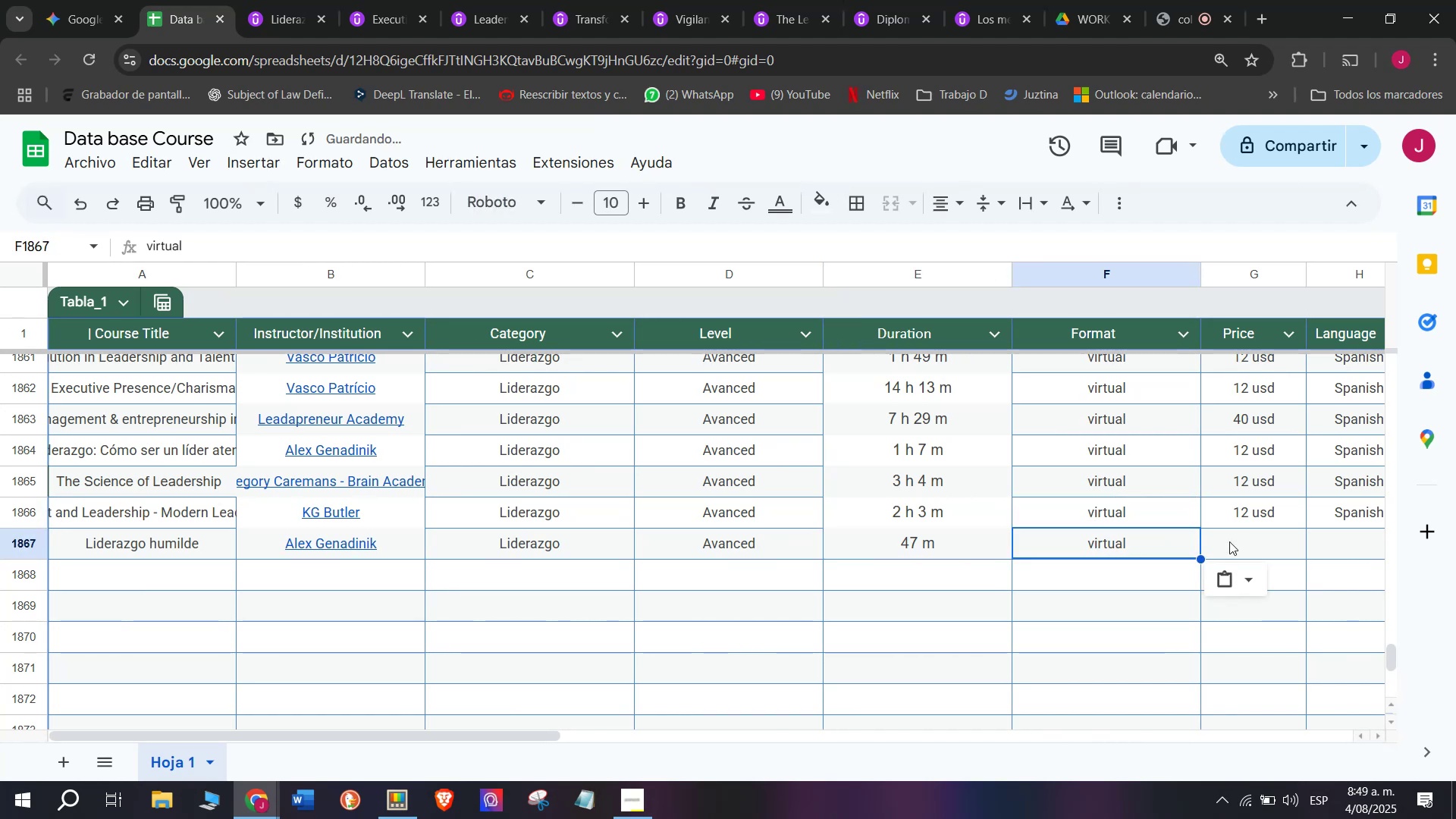 
left_click([1229, 541])
 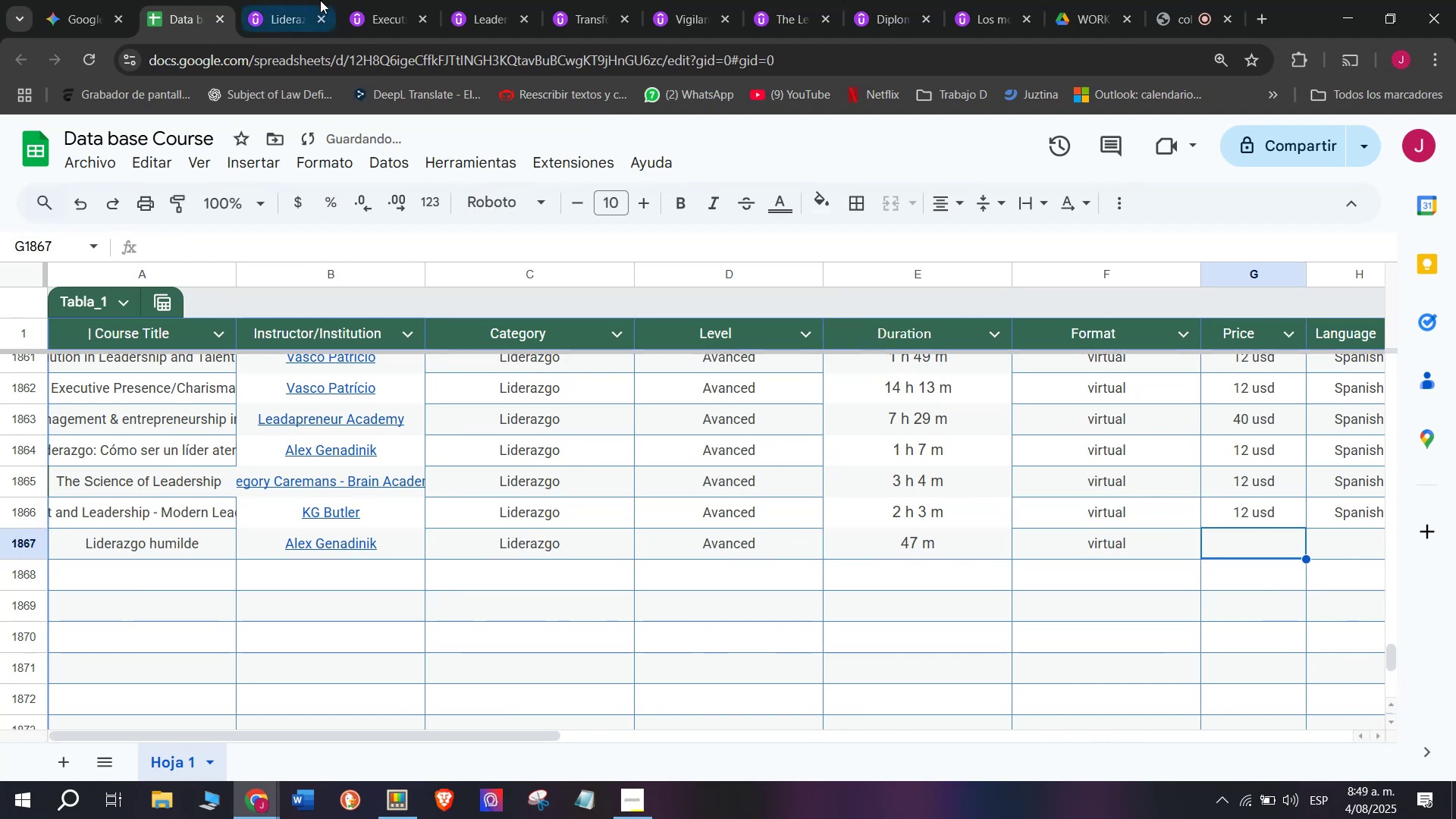 
left_click([280, 0])
 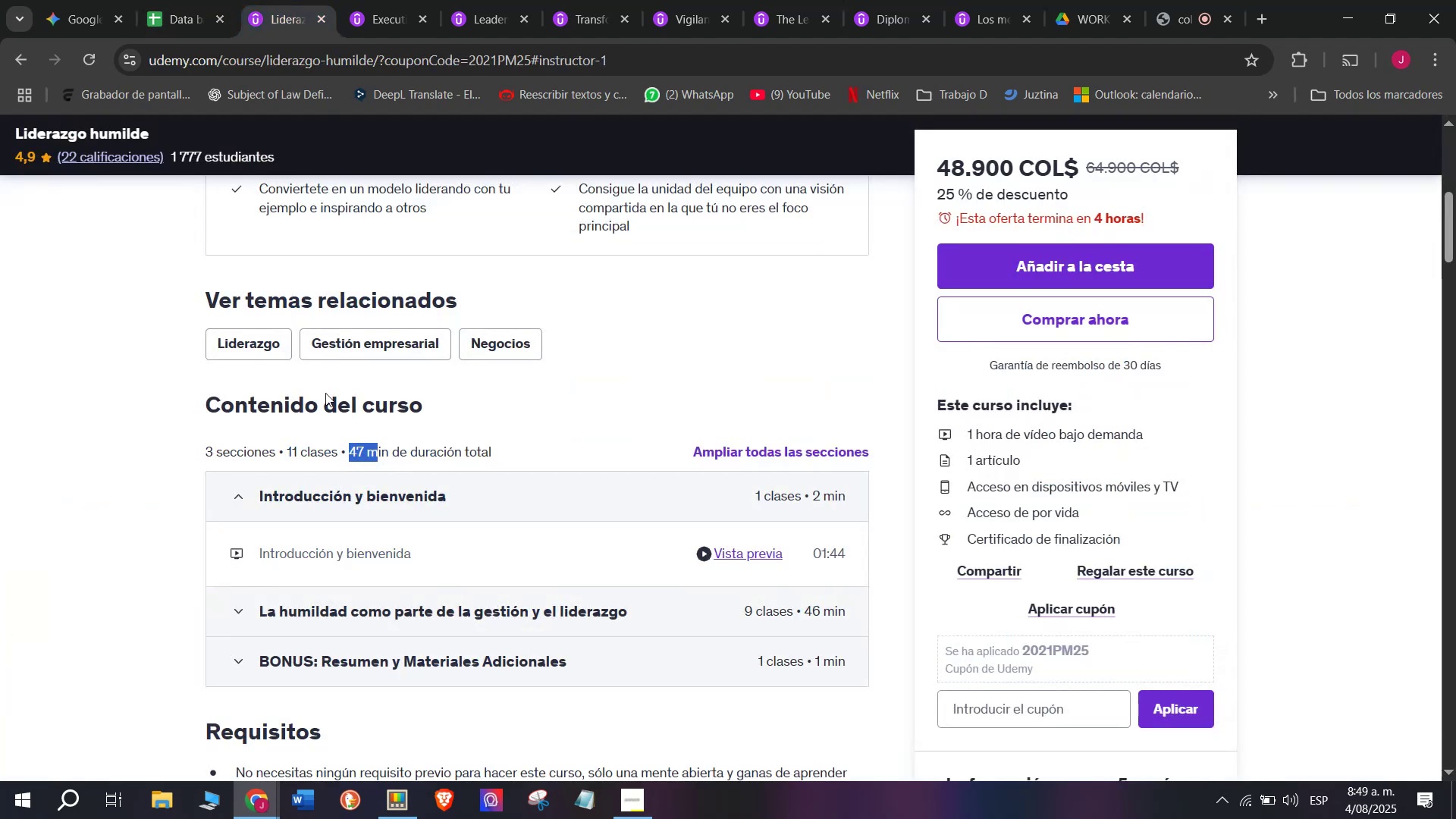 
scroll: coordinate [337, 417], scroll_direction: up, amount: 3.0
 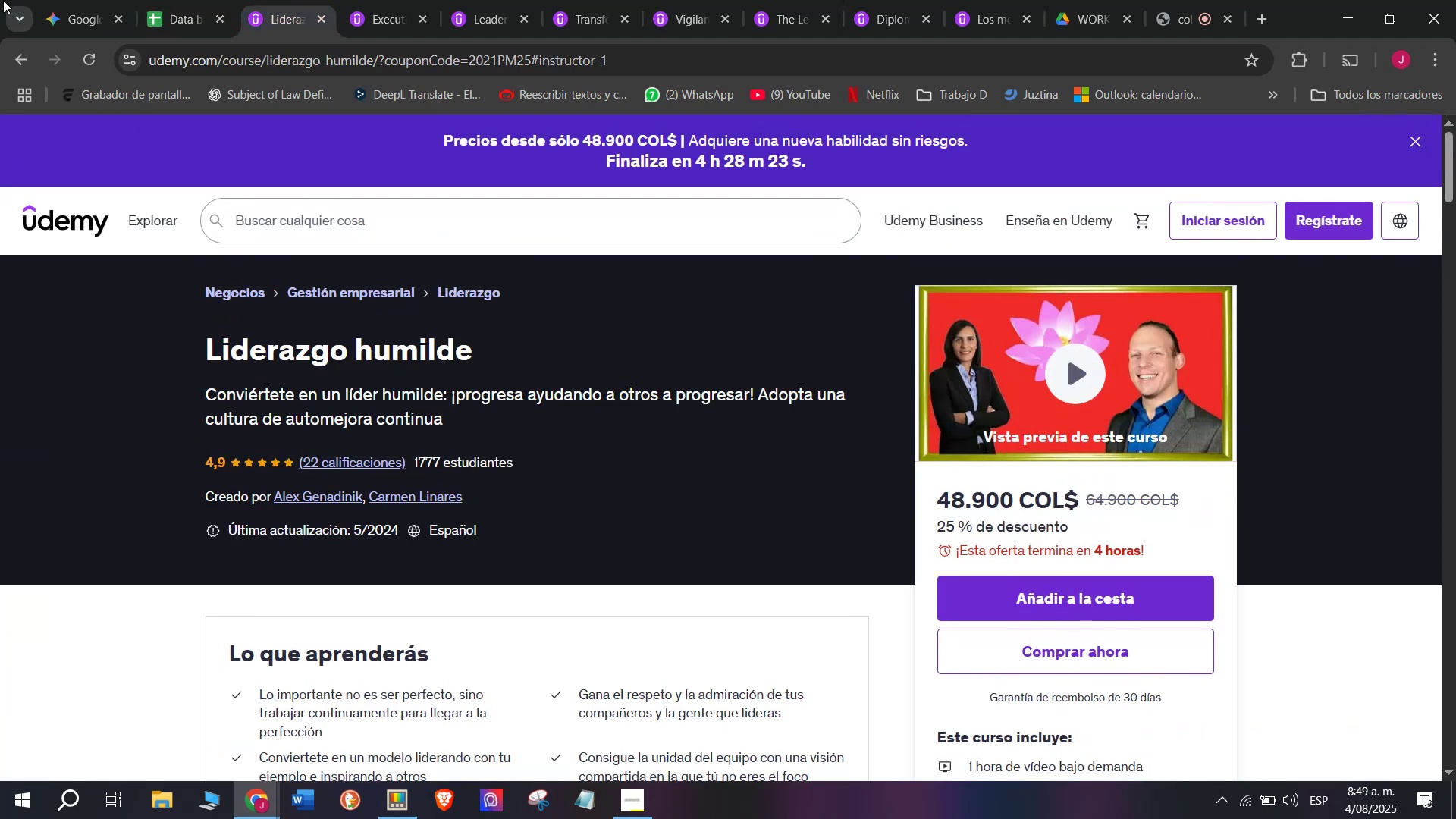 
left_click([168, 0])
 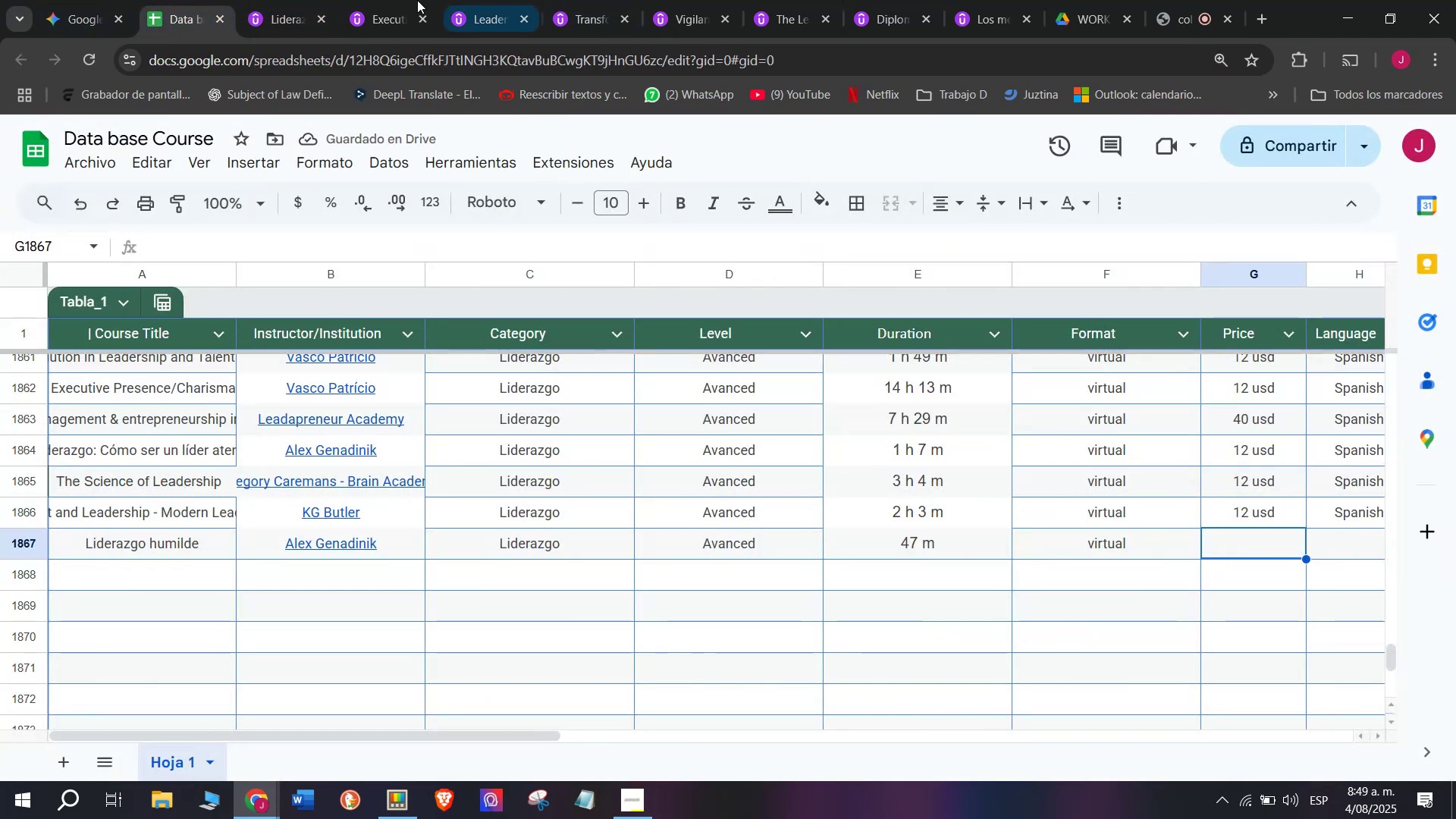 
left_click([306, 0])
 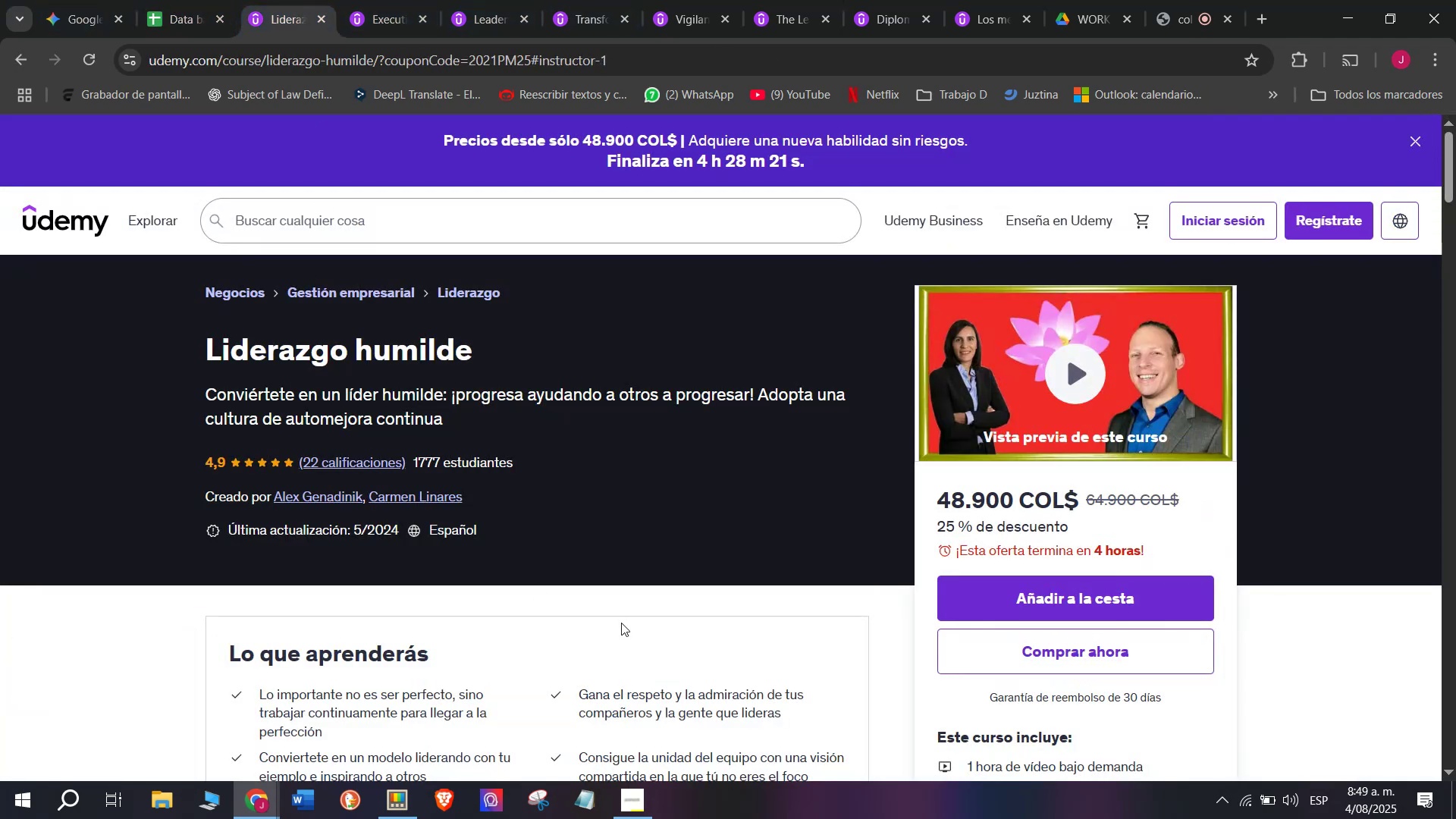 
scroll: coordinate [633, 627], scroll_direction: down, amount: 1.0
 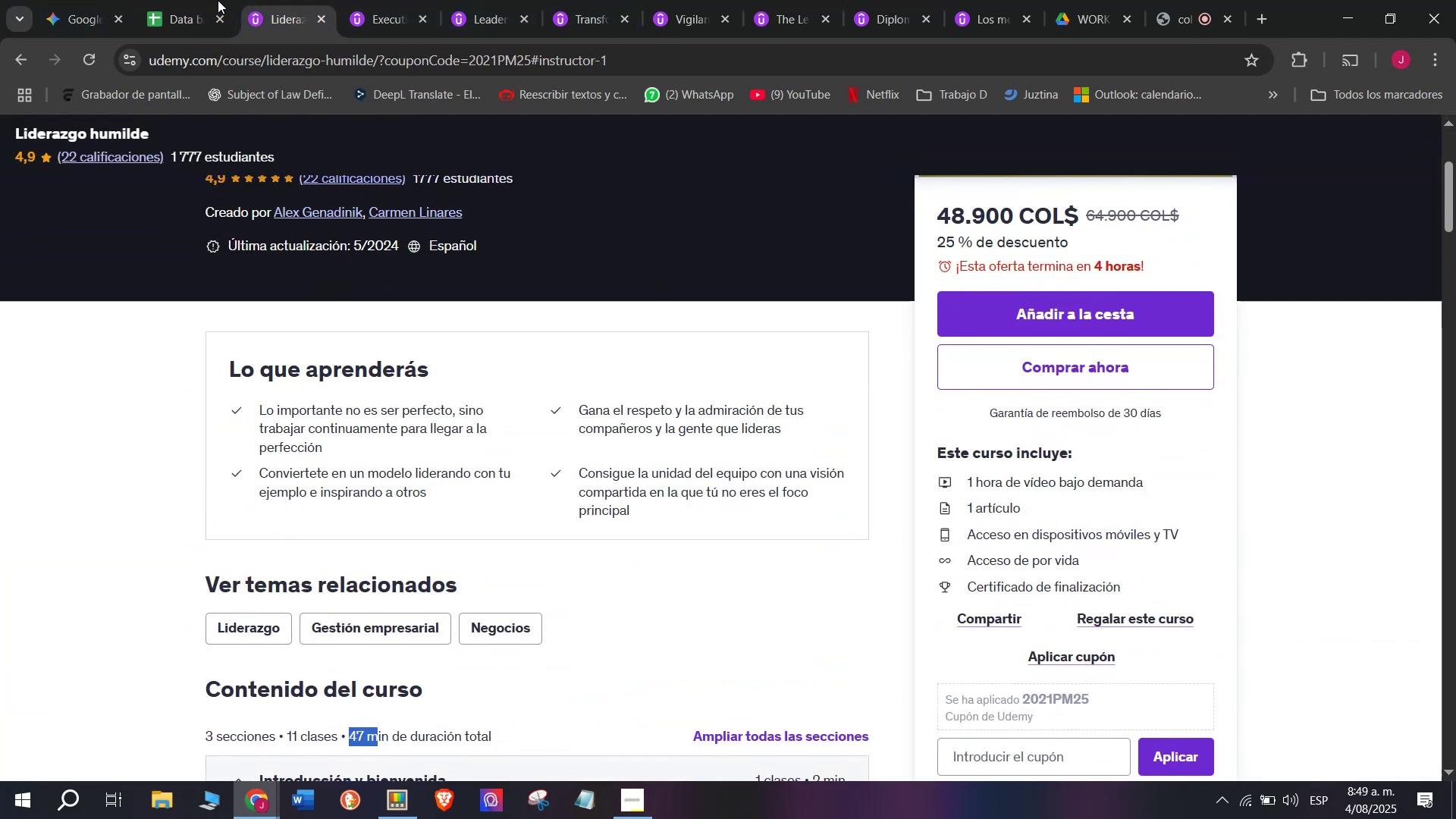 
left_click([193, 0])
 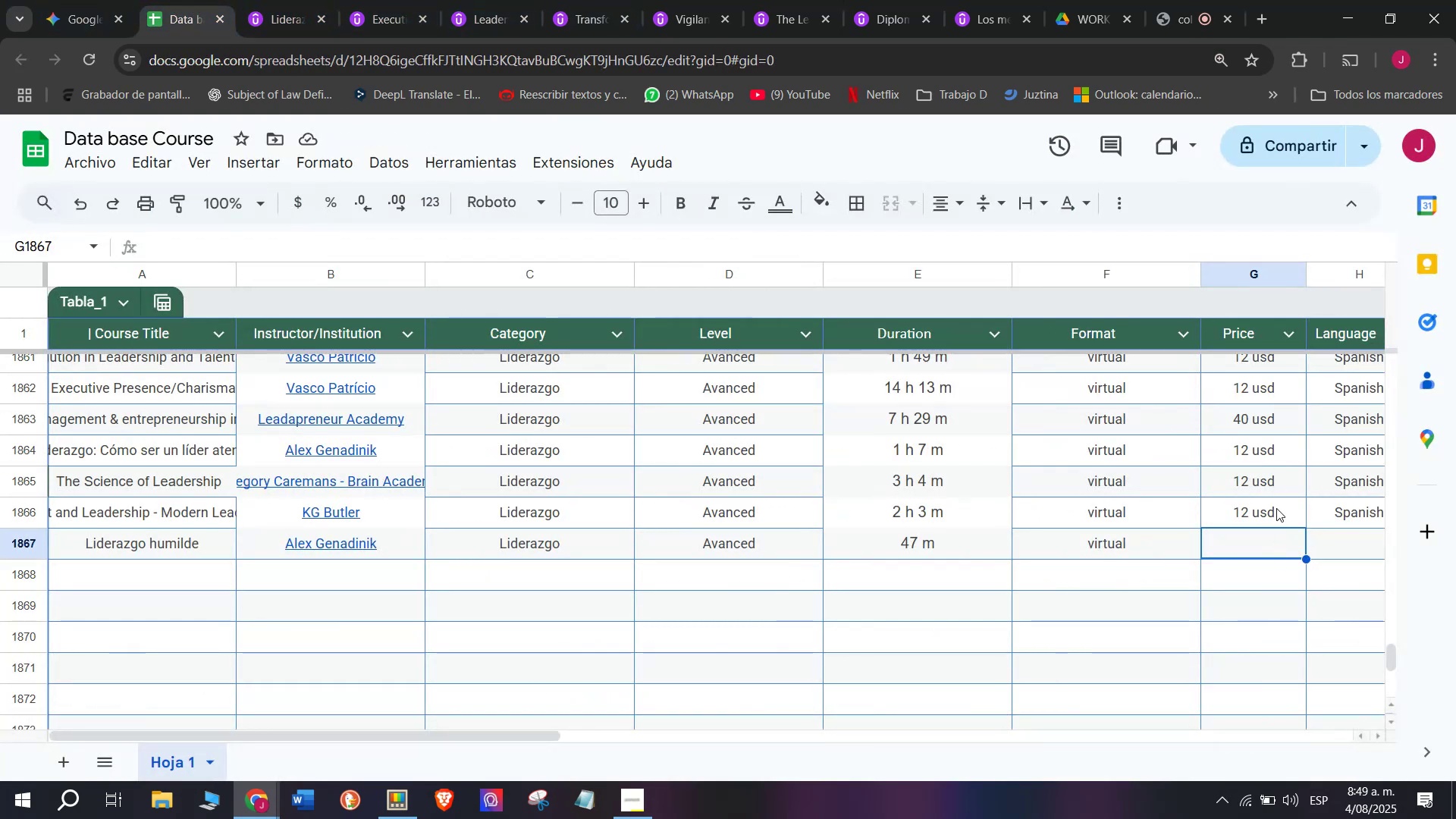 
left_click([1266, 508])
 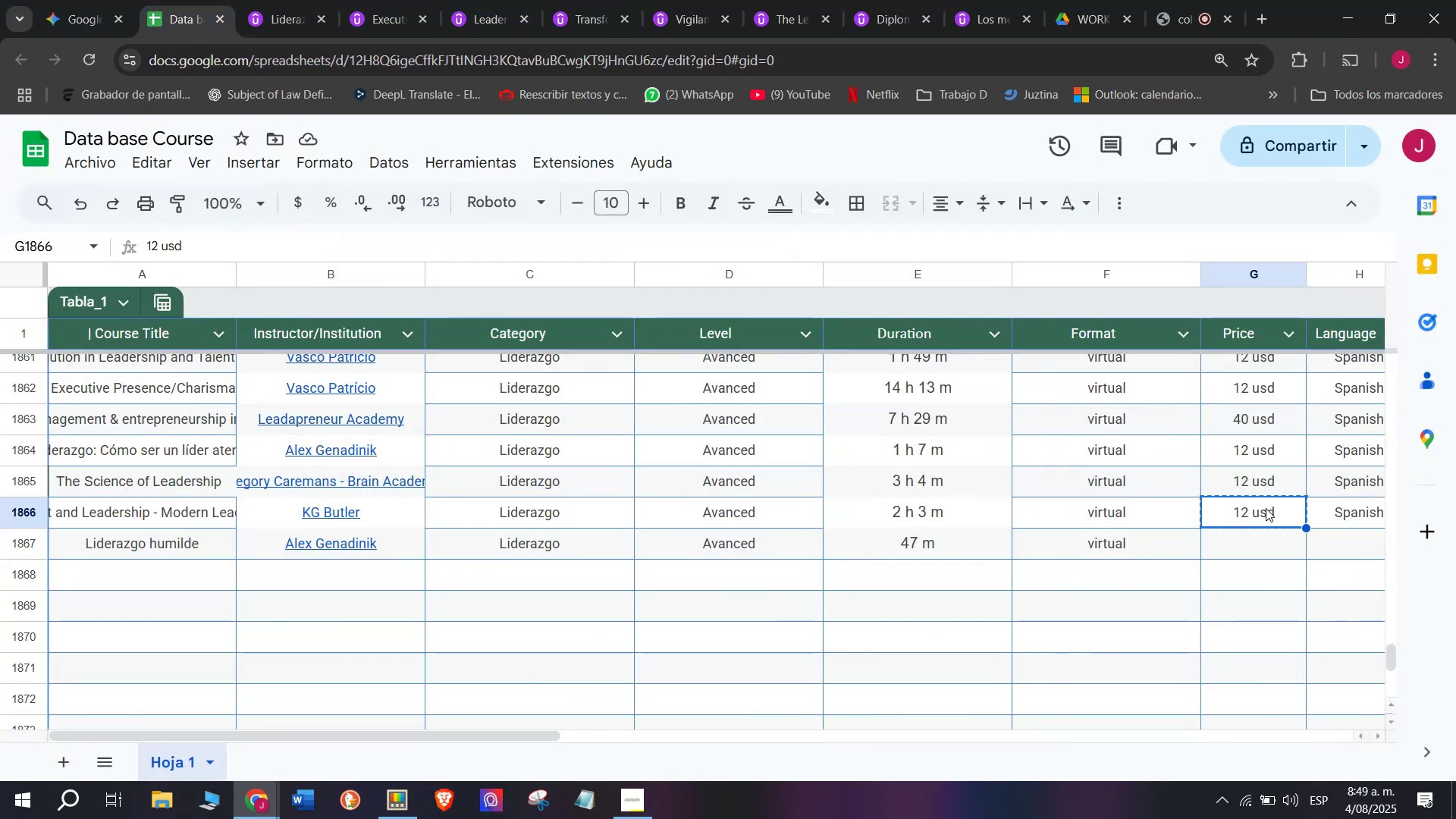 
key(Break)
 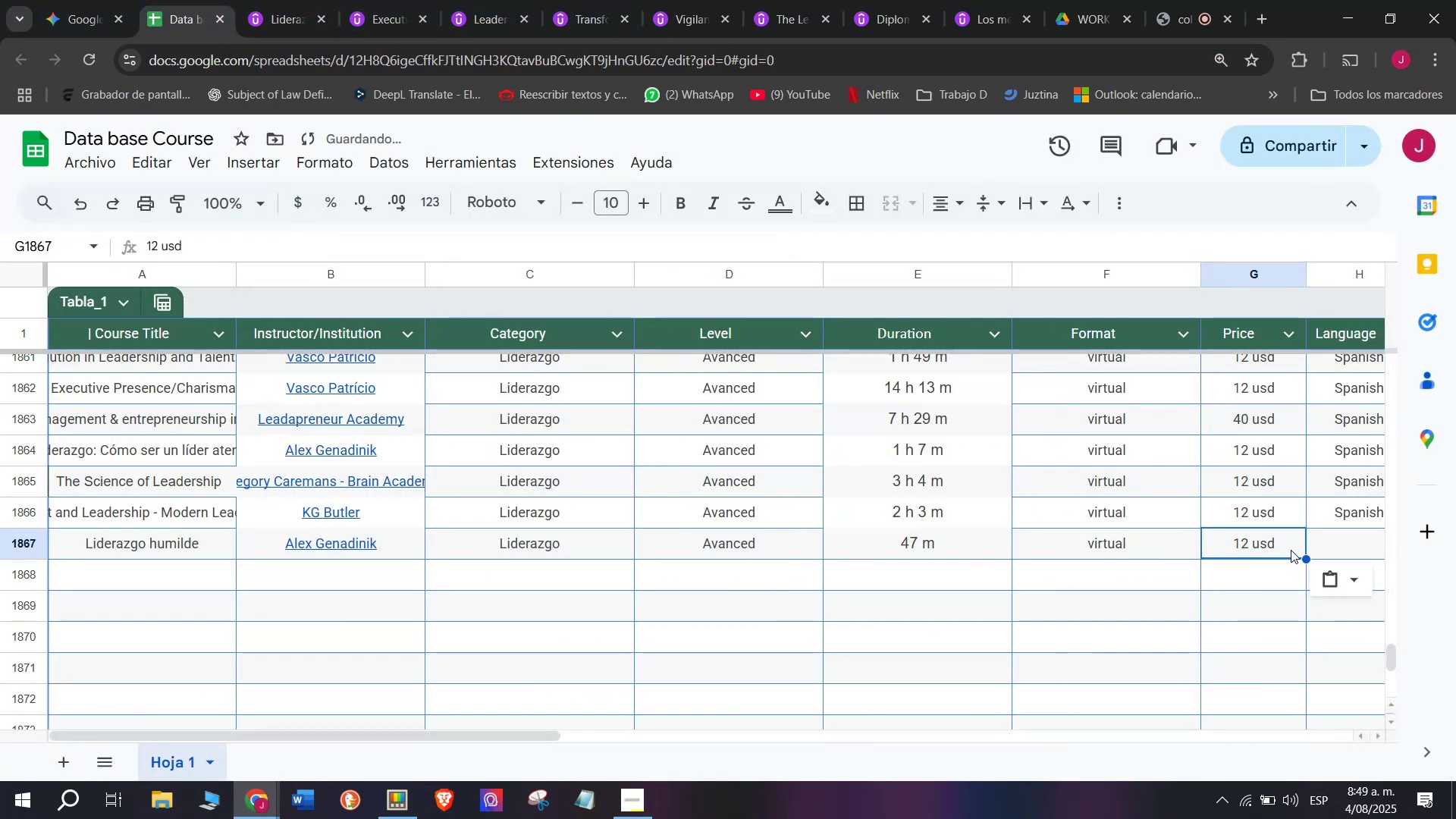 
key(Control+ControlLeft)
 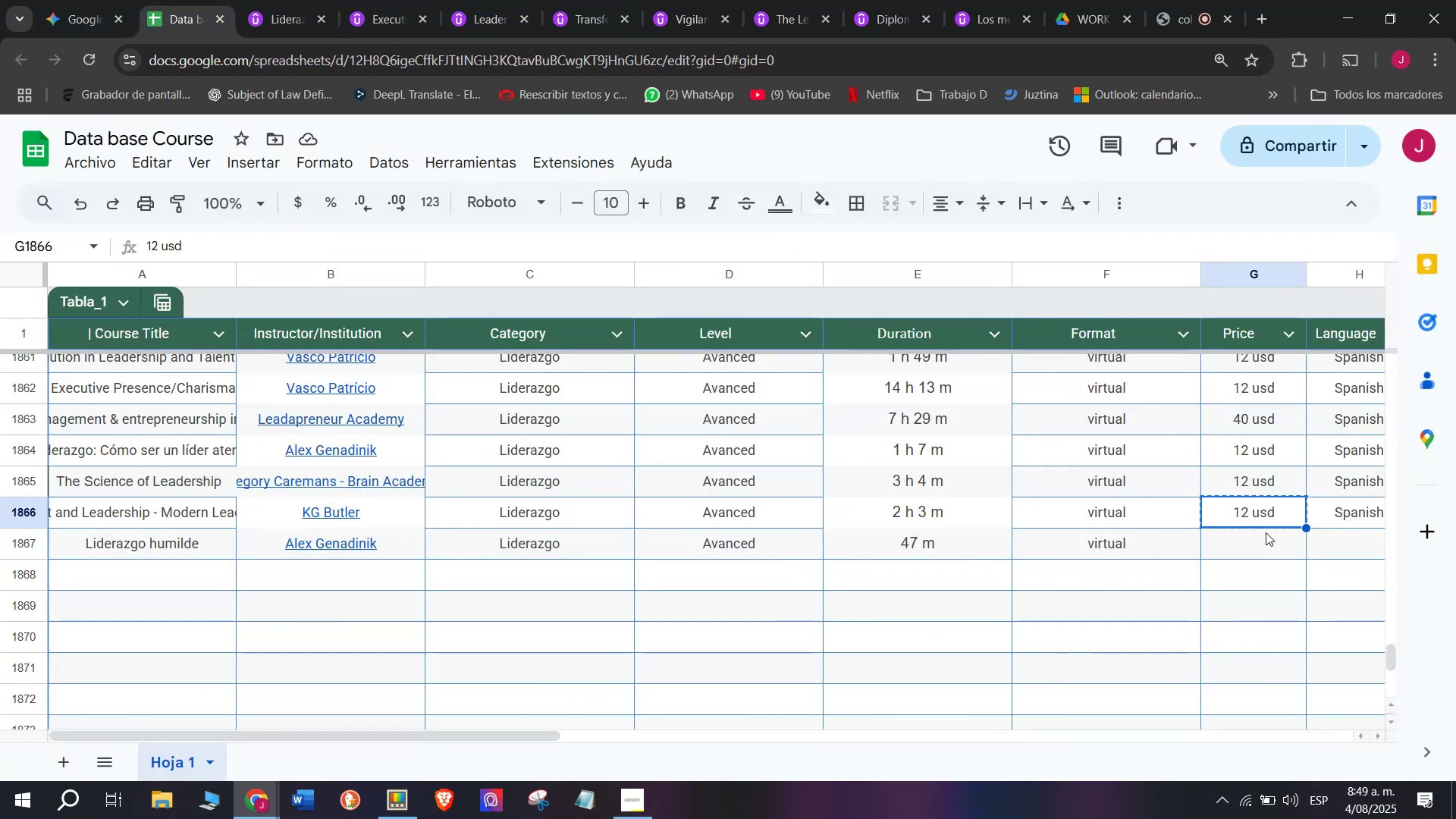 
key(Control+C)
 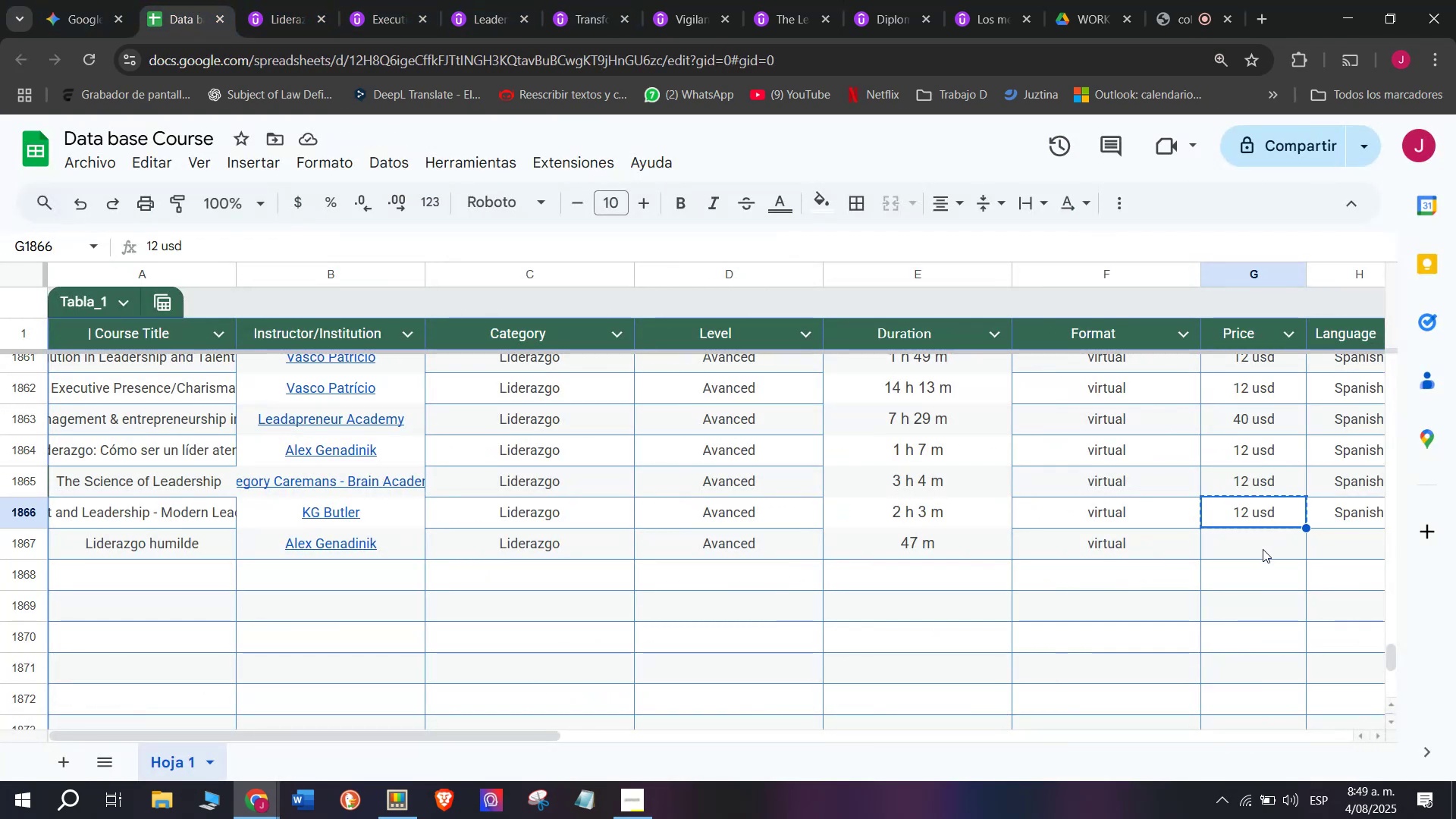 
double_click([1263, 549])
 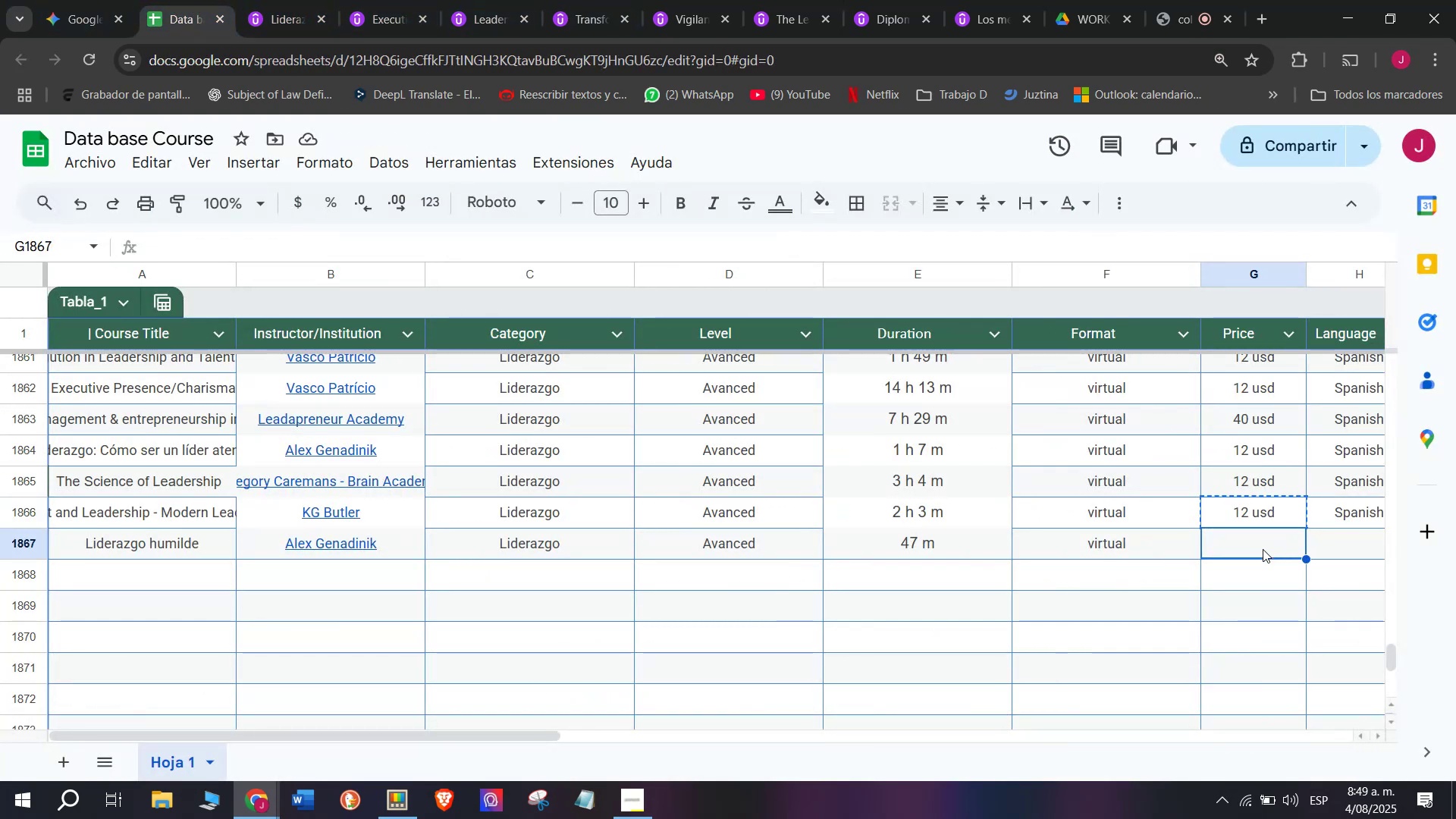 
key(Control+ControlLeft)
 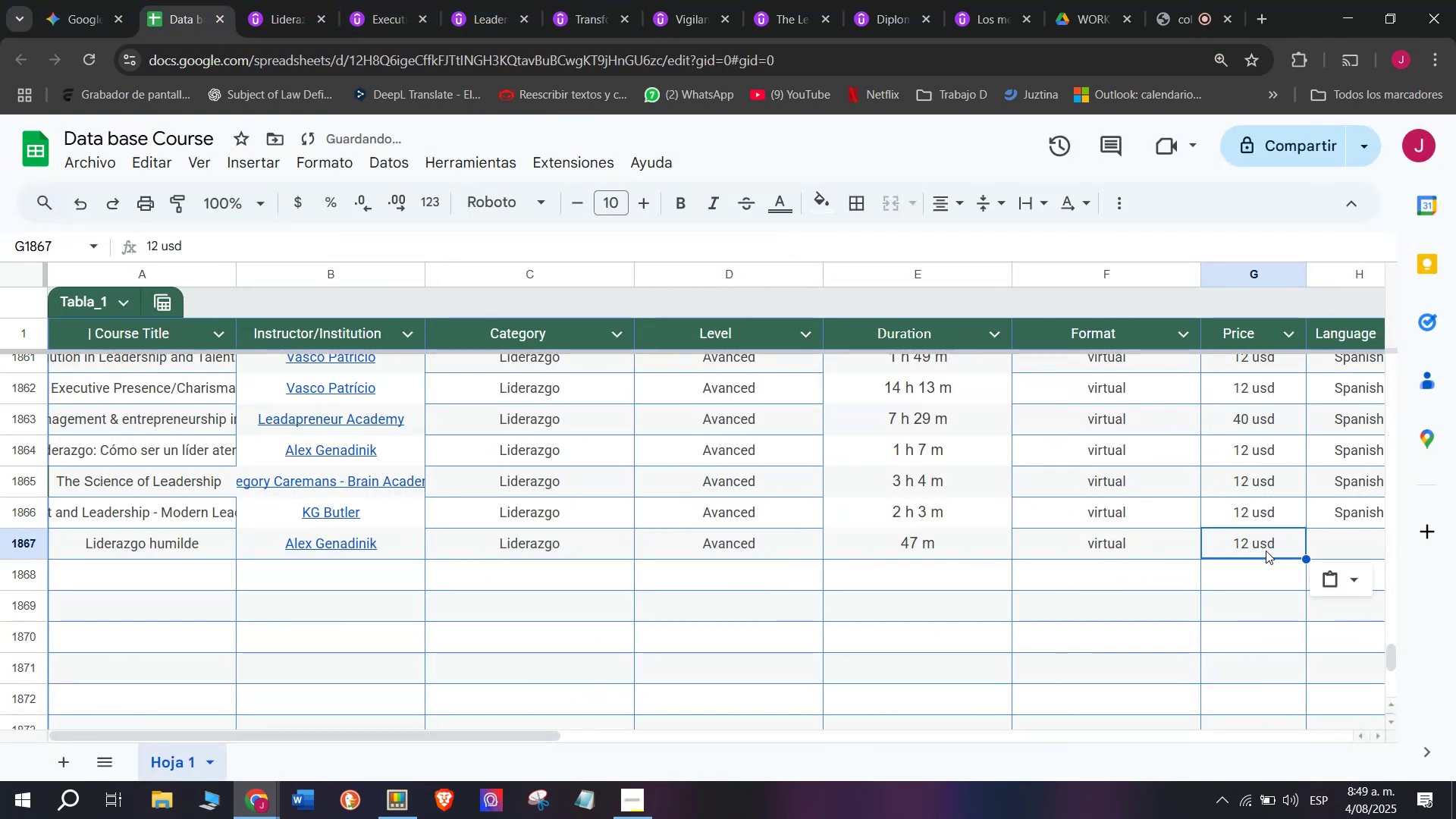 
key(Z)
 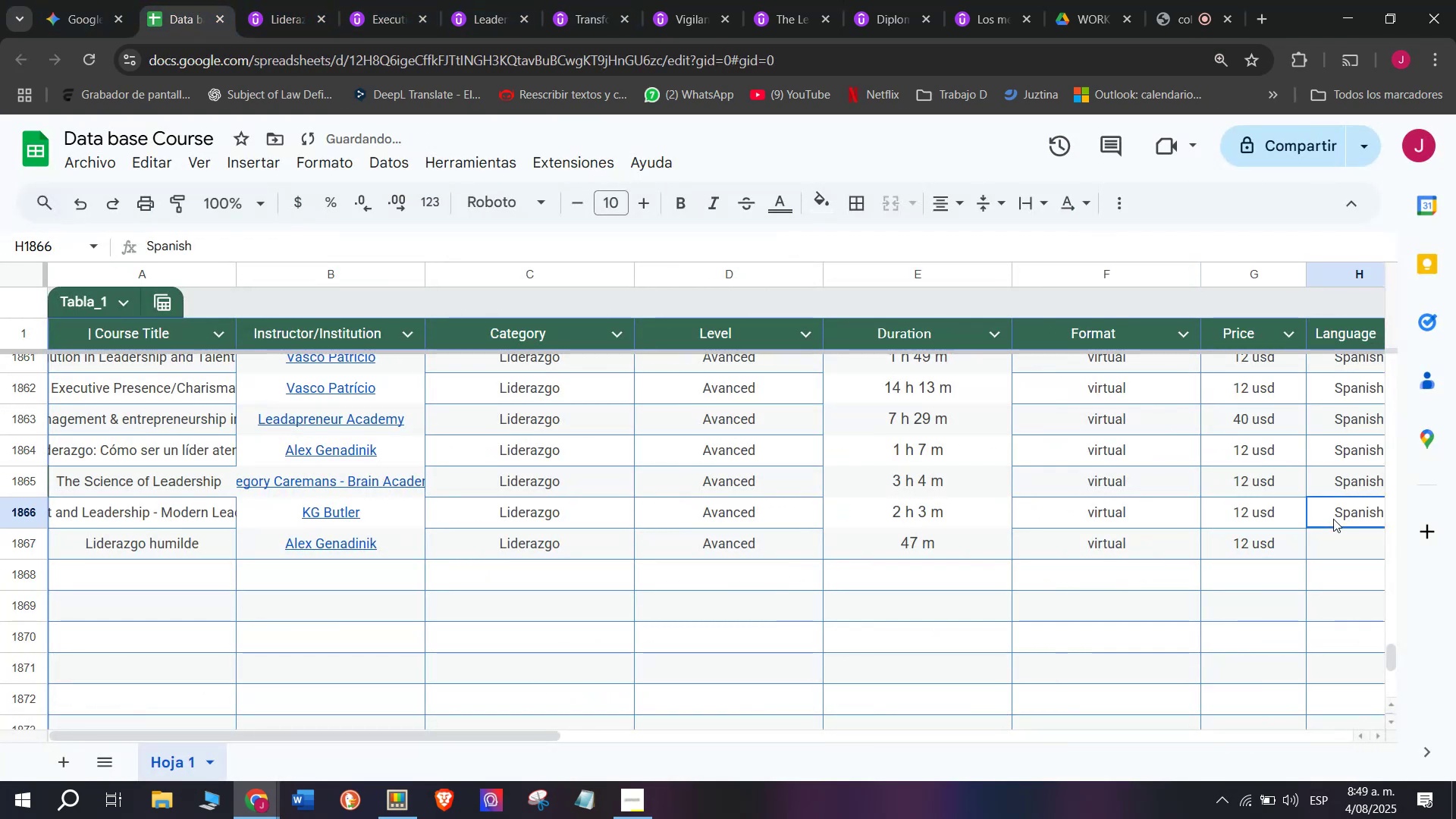 
key(Control+V)
 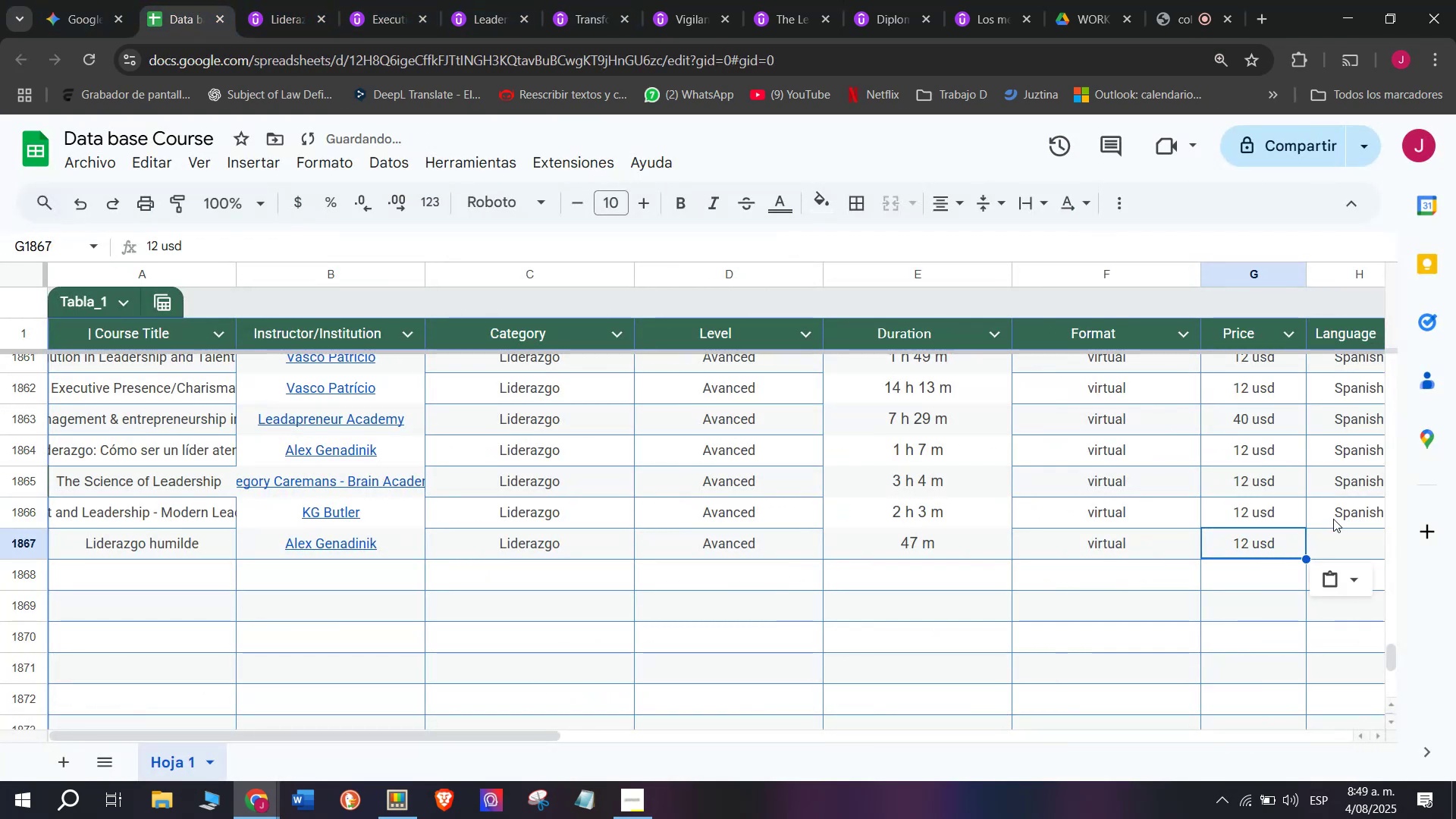 
triple_click([1333, 519])
 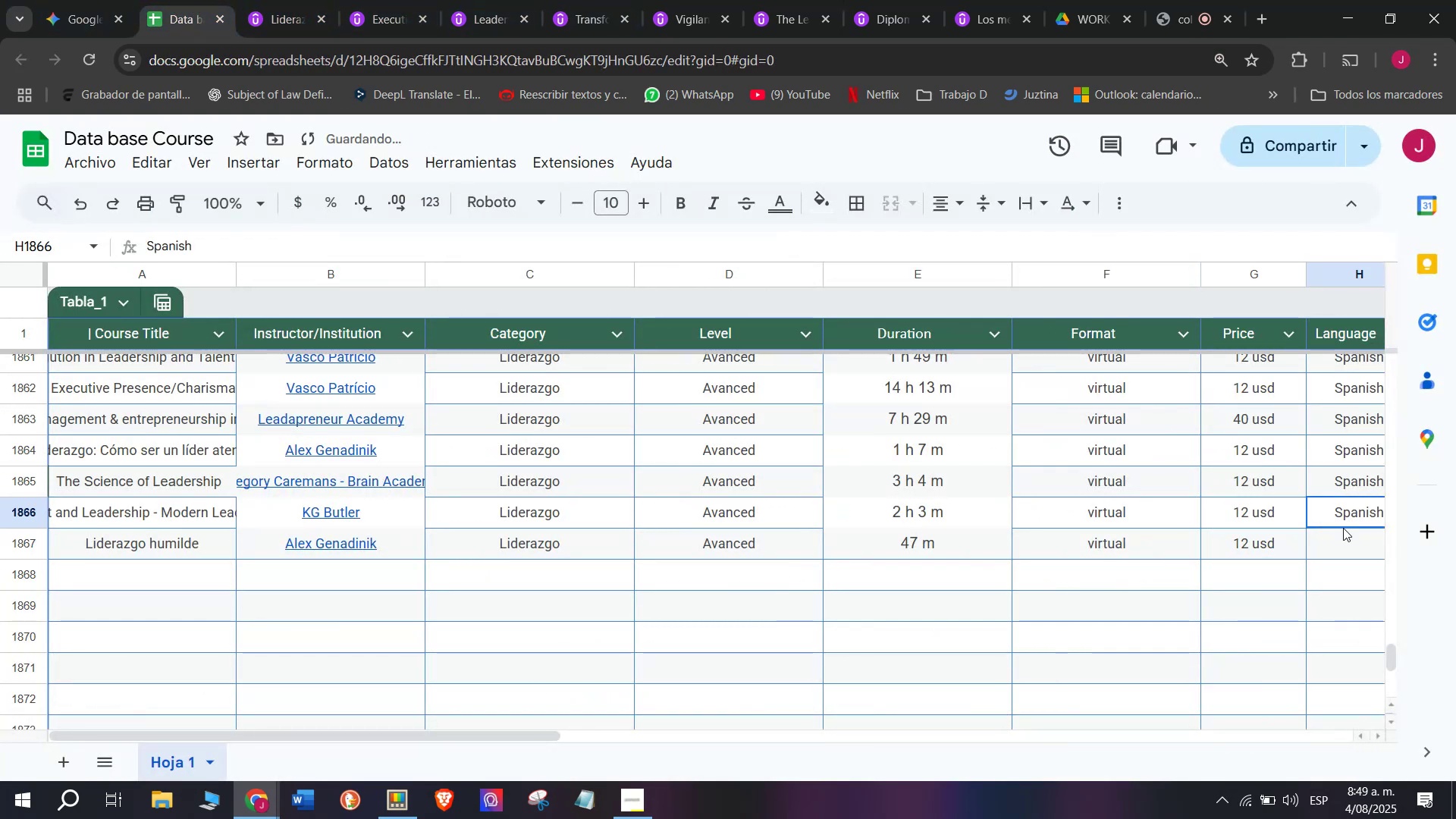 
key(Control+ControlLeft)
 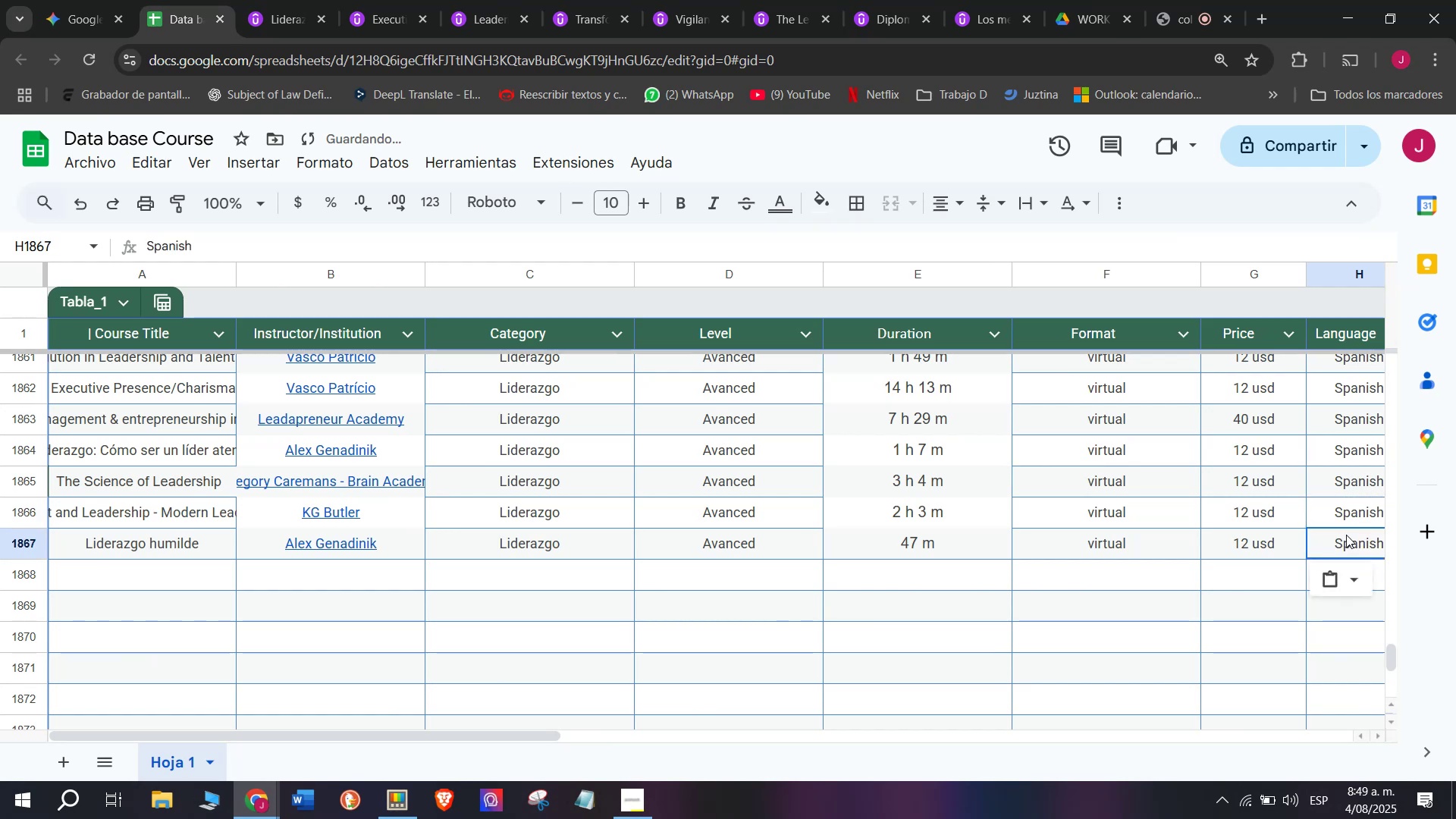 
key(Break)
 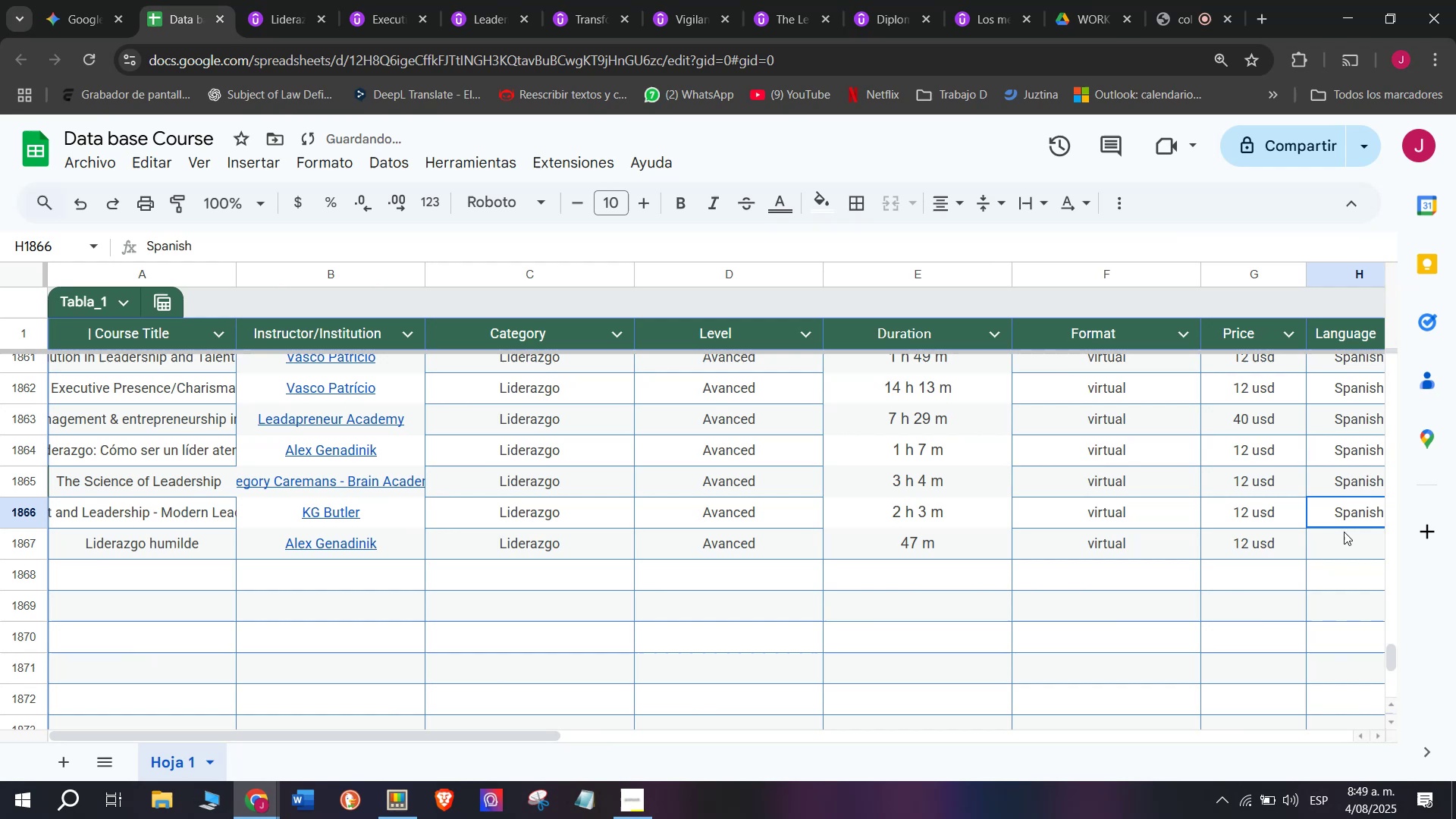 
key(Control+C)
 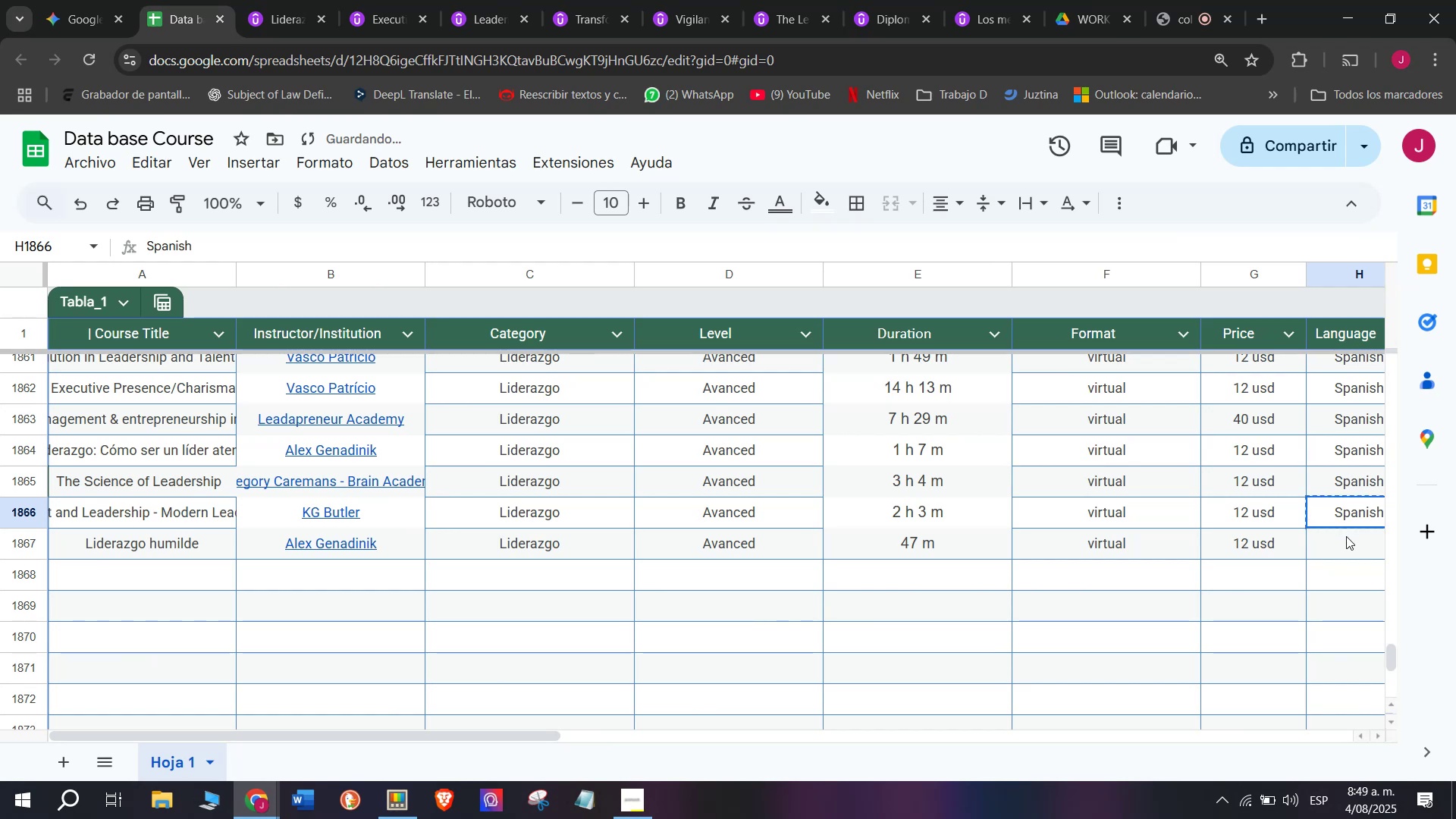 
triple_click([1346, 536])
 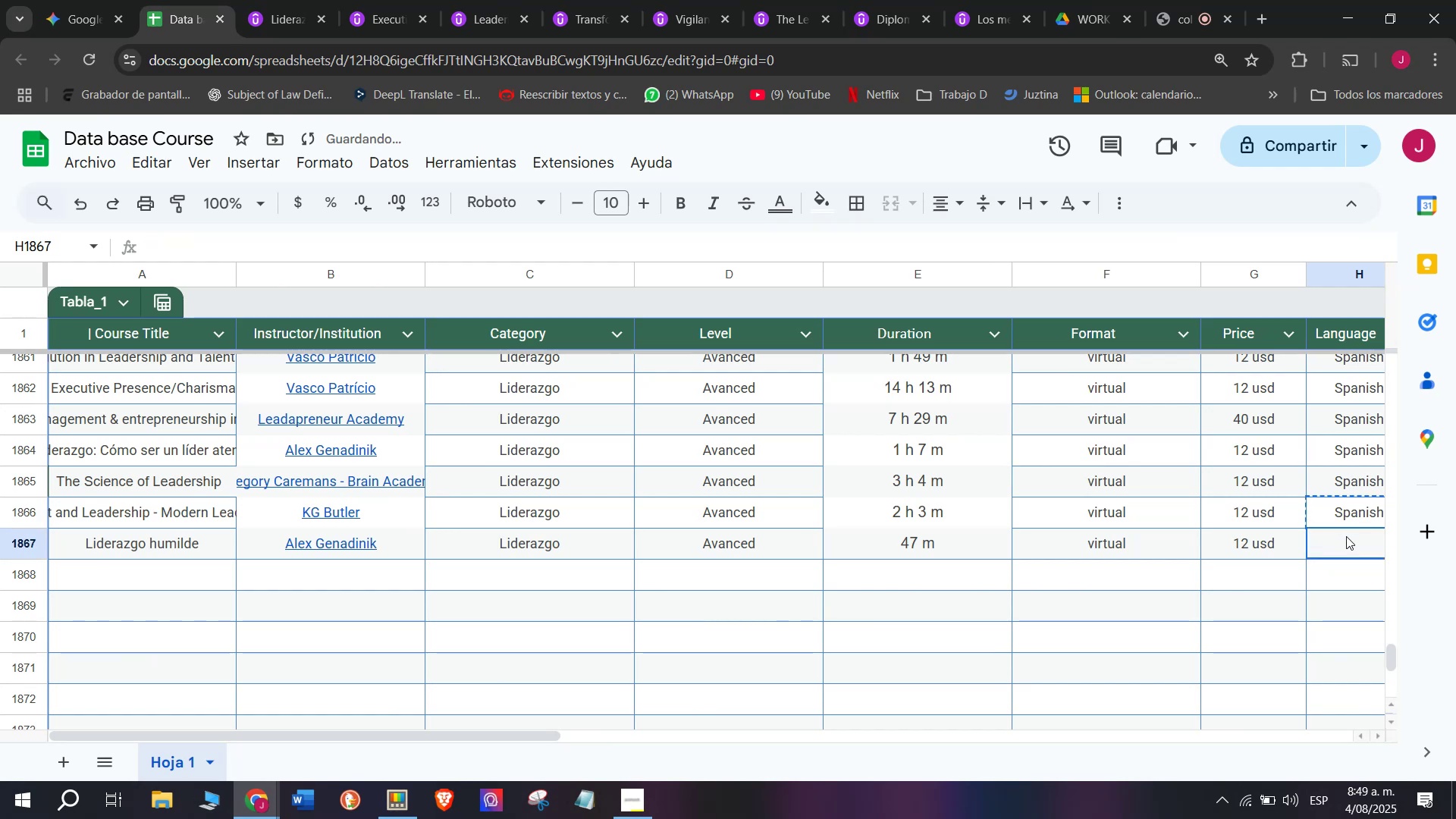 
key(Control+ControlLeft)
 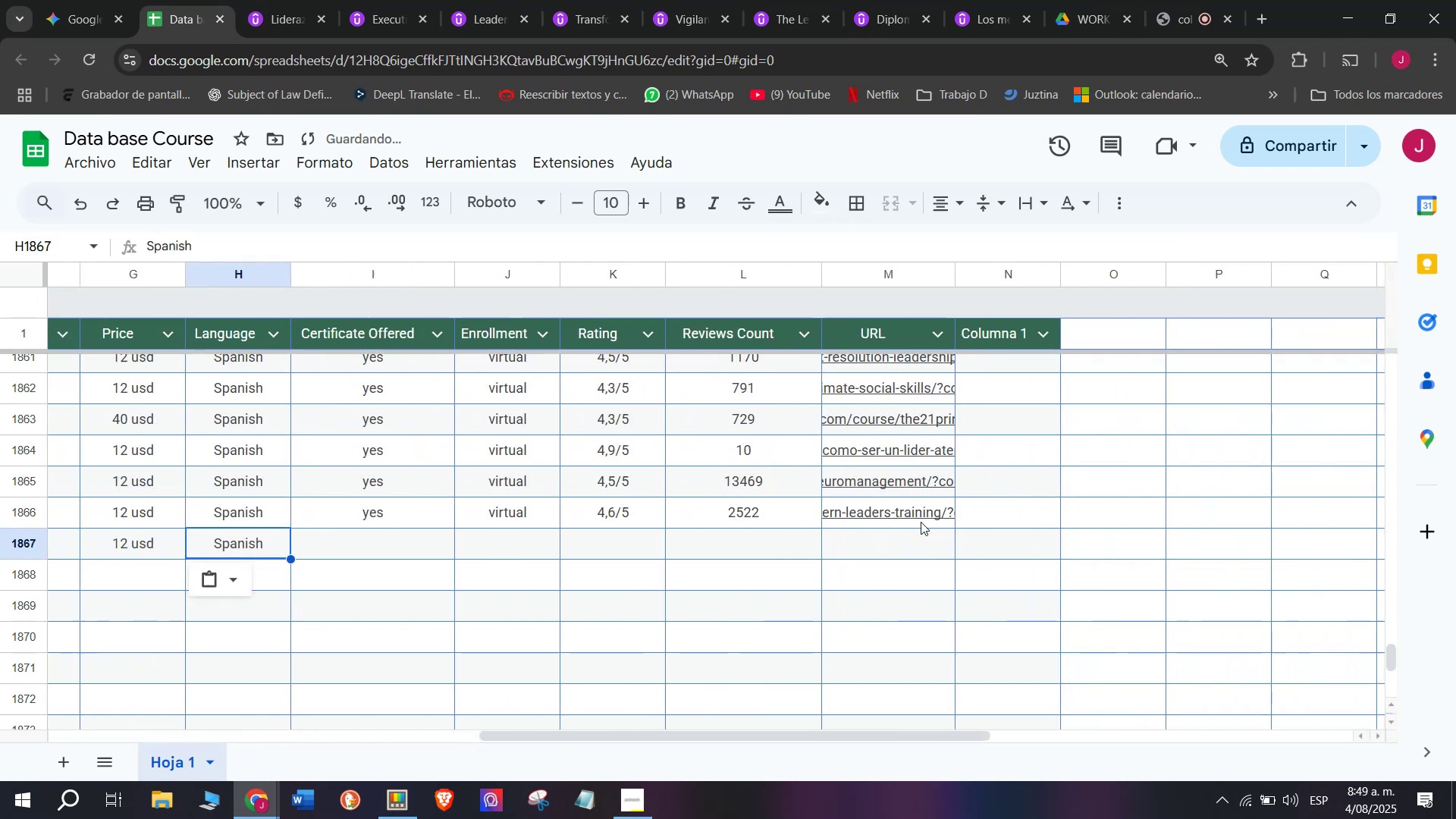 
key(Z)
 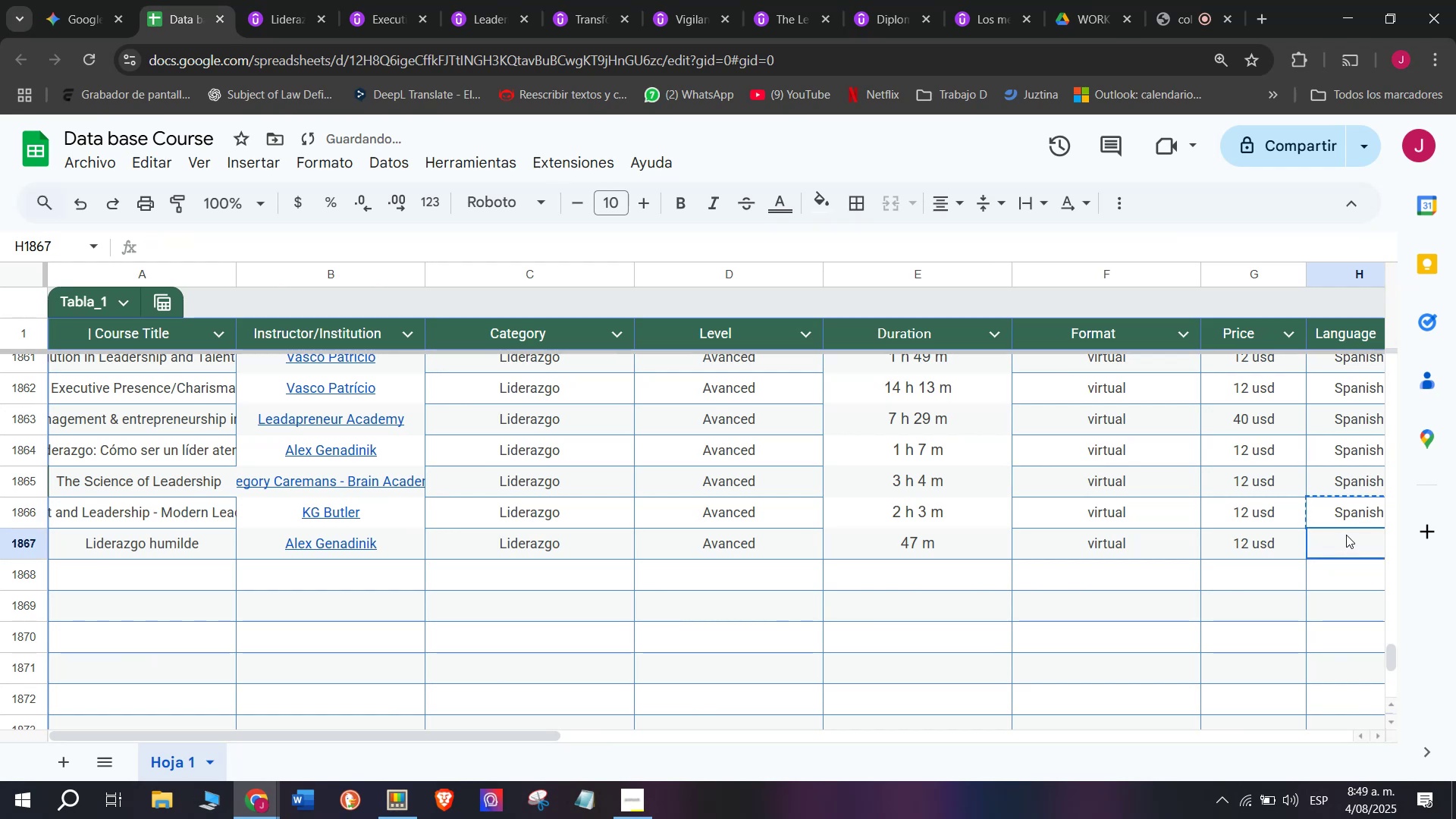 
key(Control+V)
 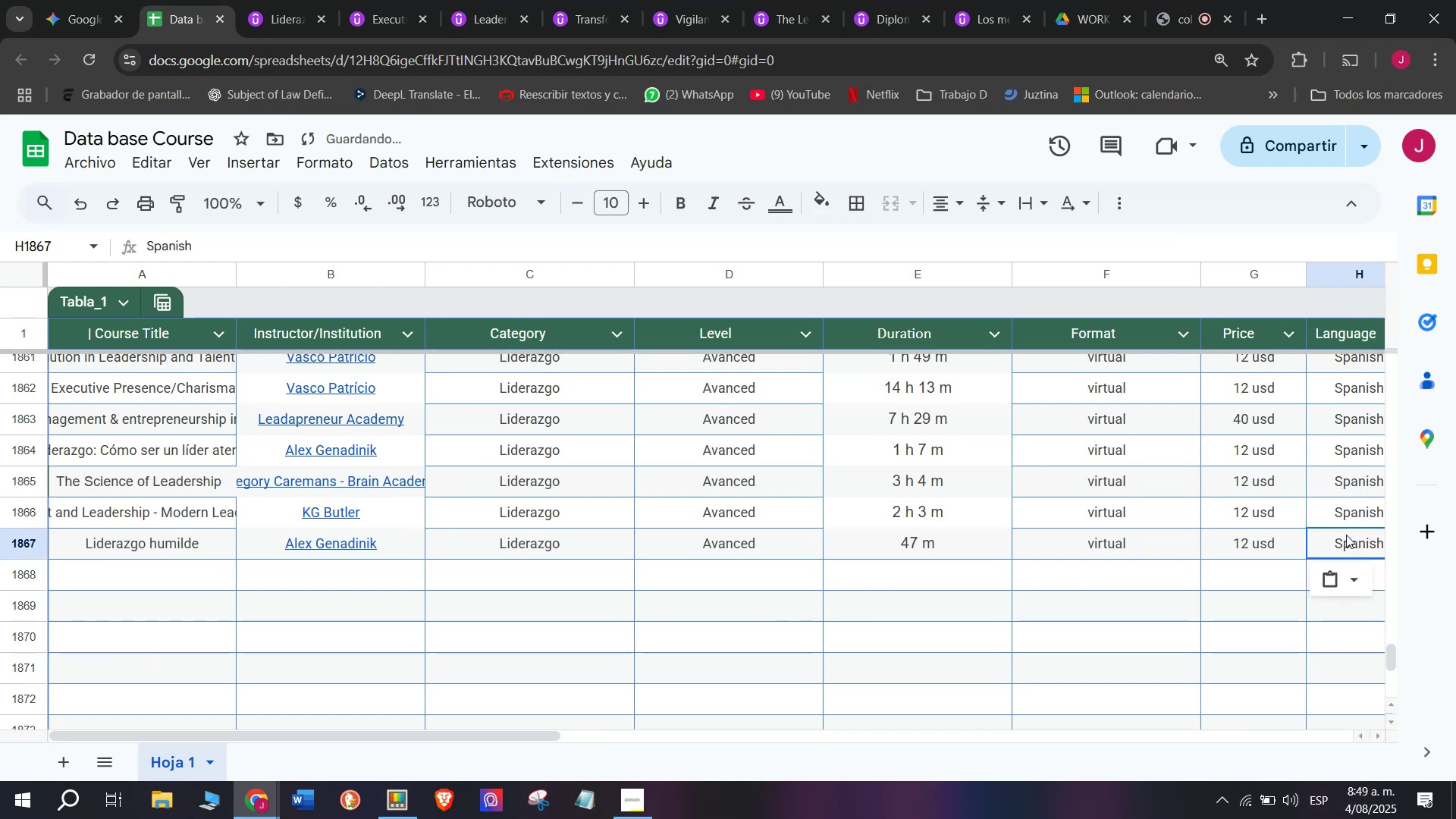 
scroll: coordinate [335, 524], scroll_direction: down, amount: 3.0
 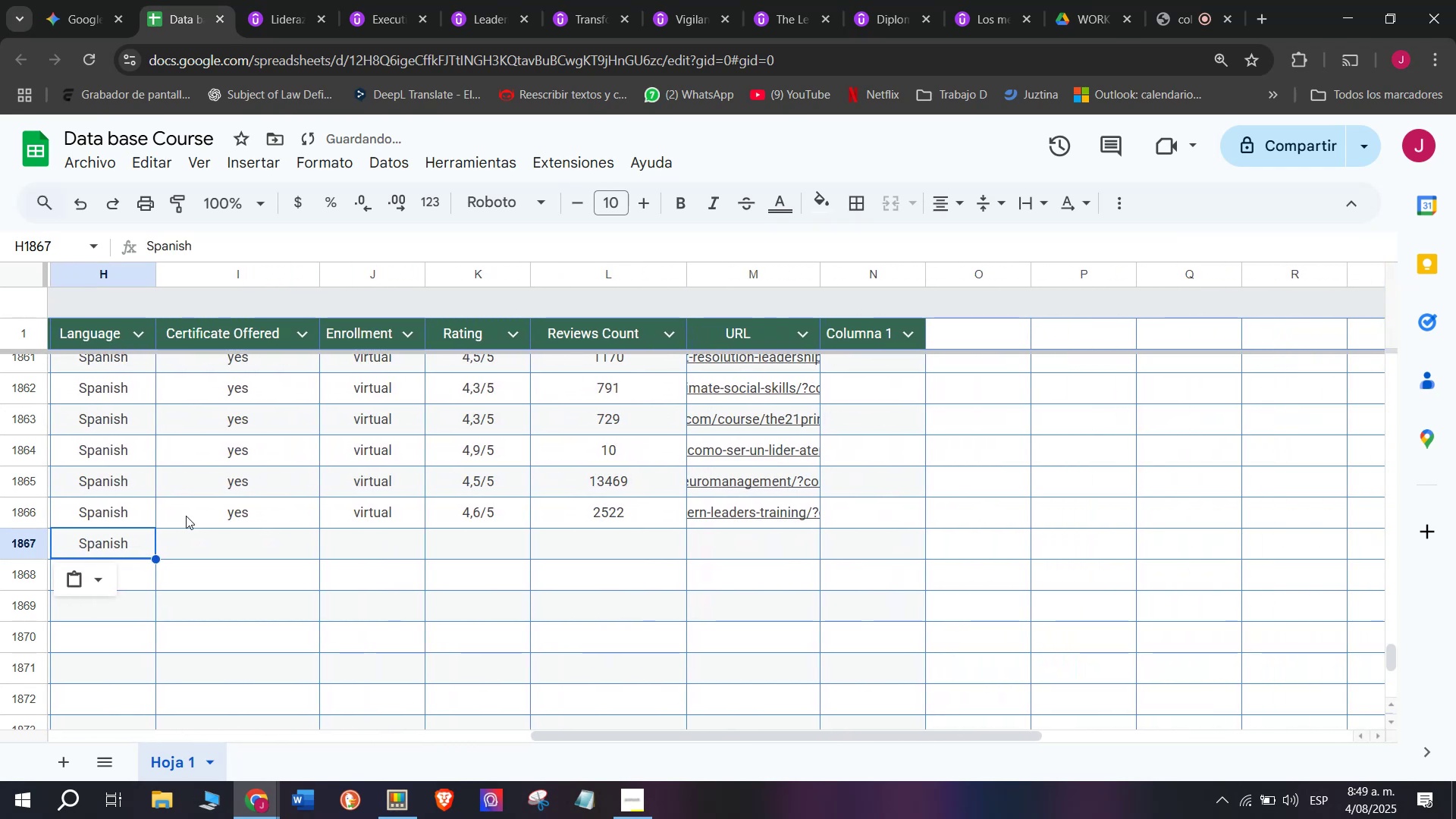 
left_click([186, 516])
 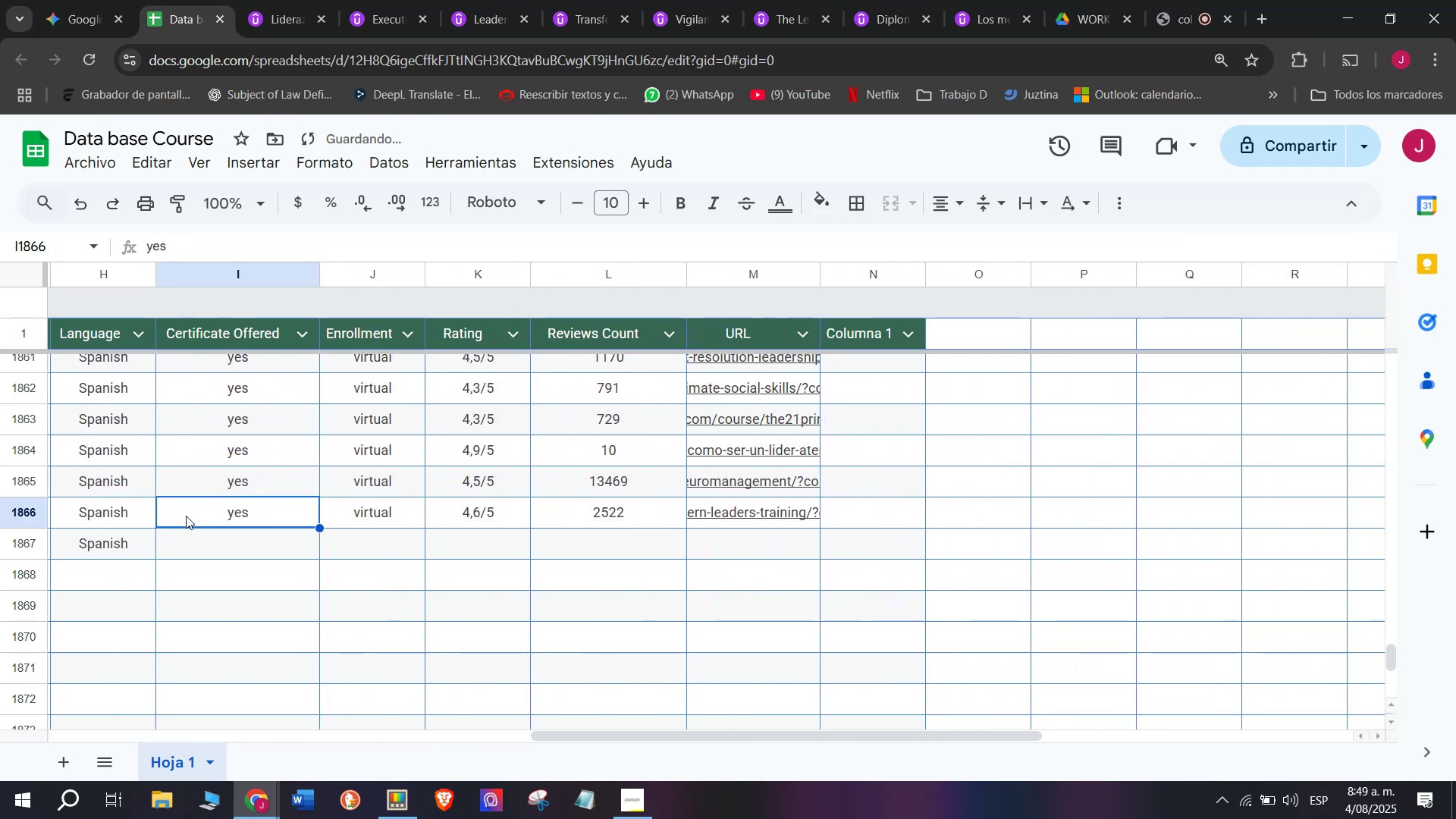 
key(Break)
 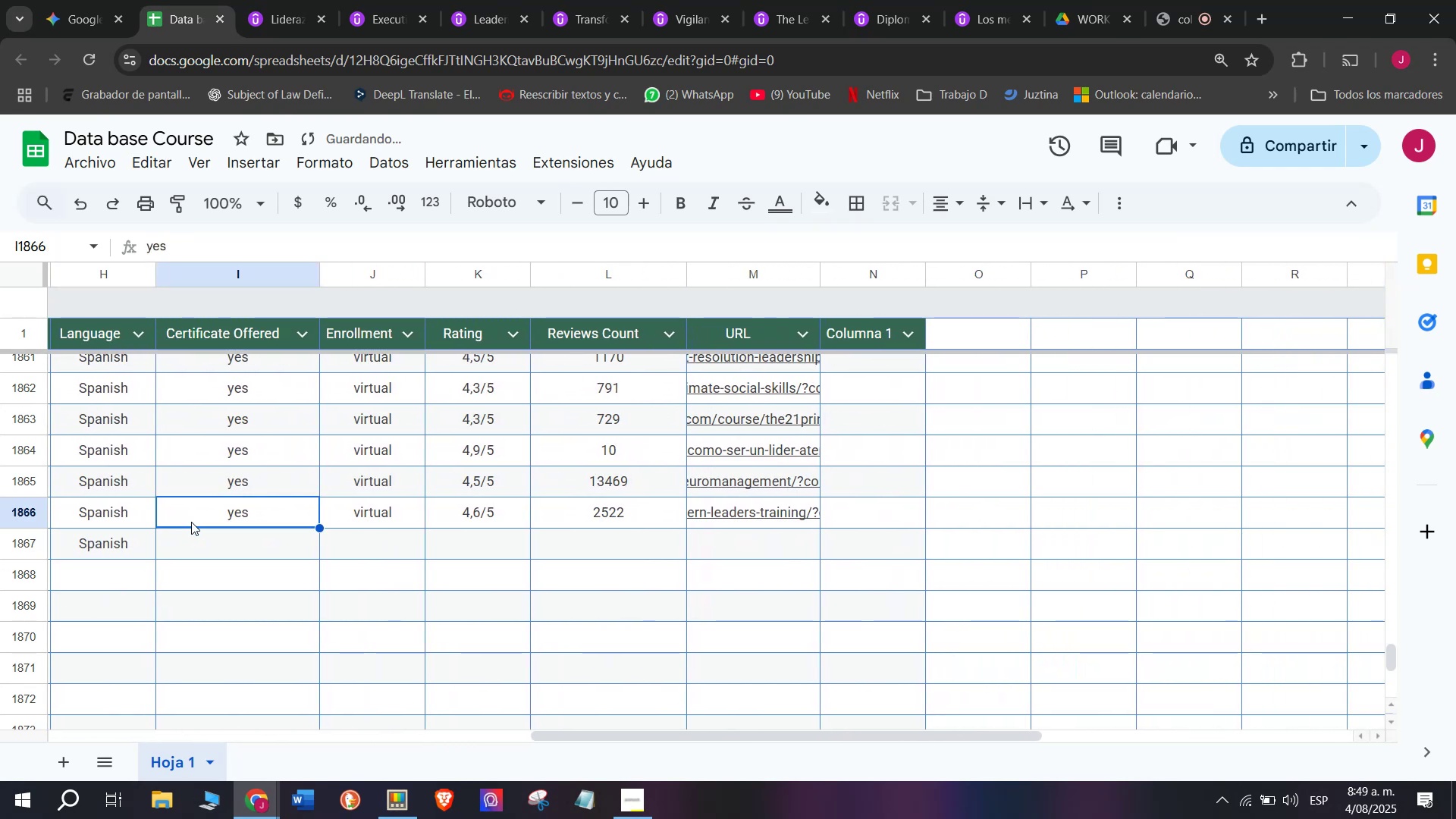 
key(Control+ControlLeft)
 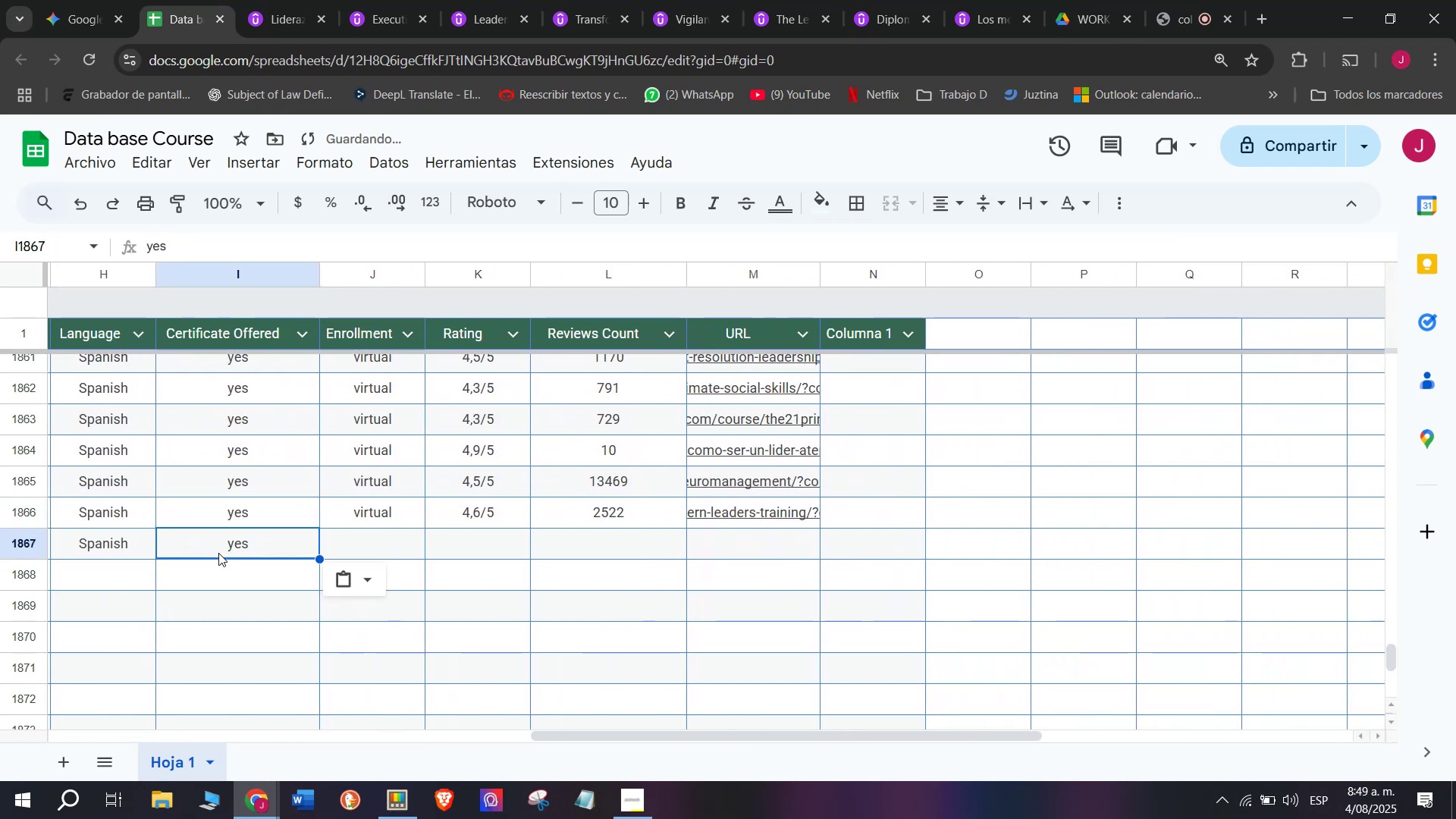 
key(Control+C)
 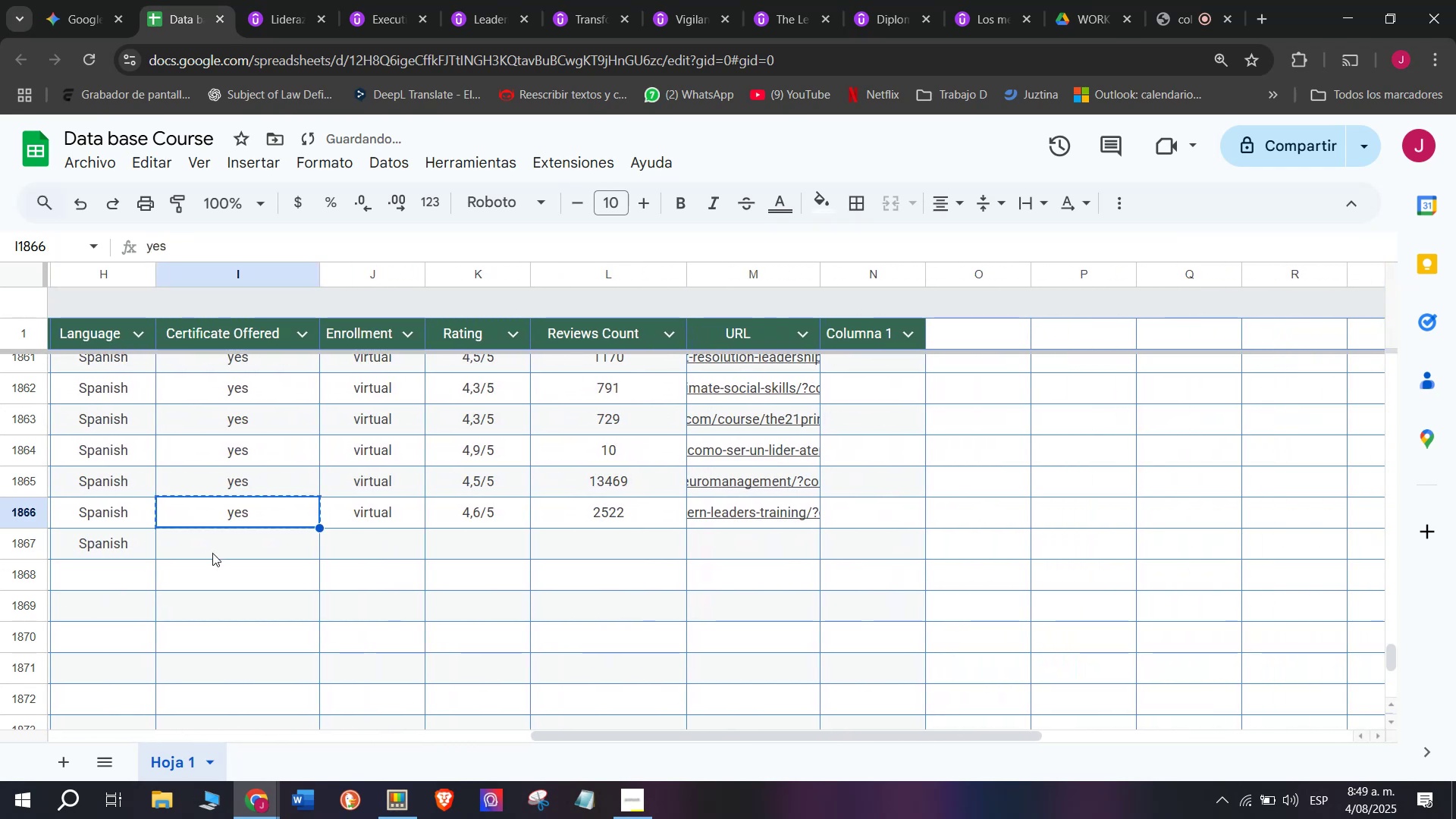 
double_click([212, 553])
 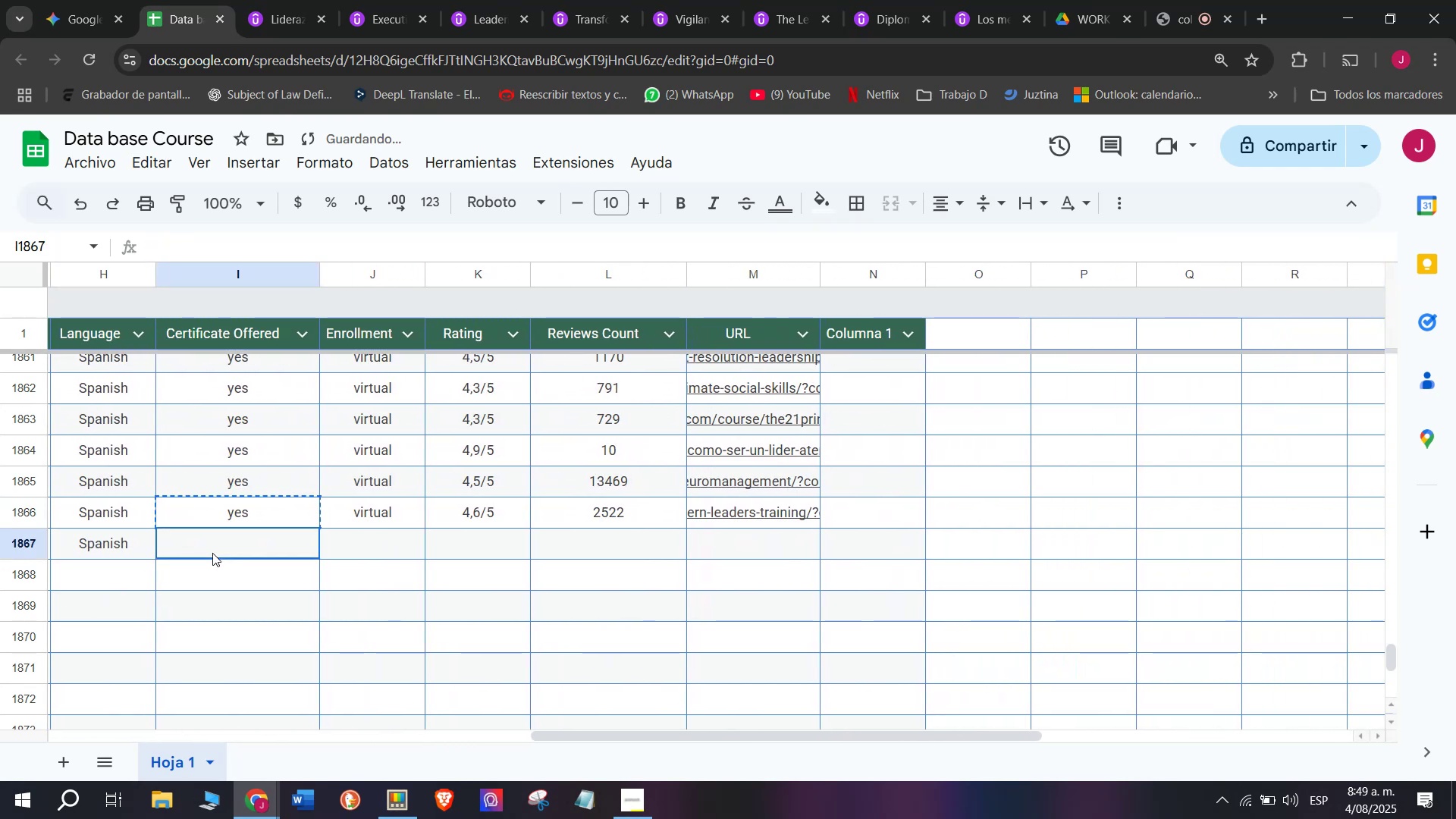 
key(Control+ControlLeft)
 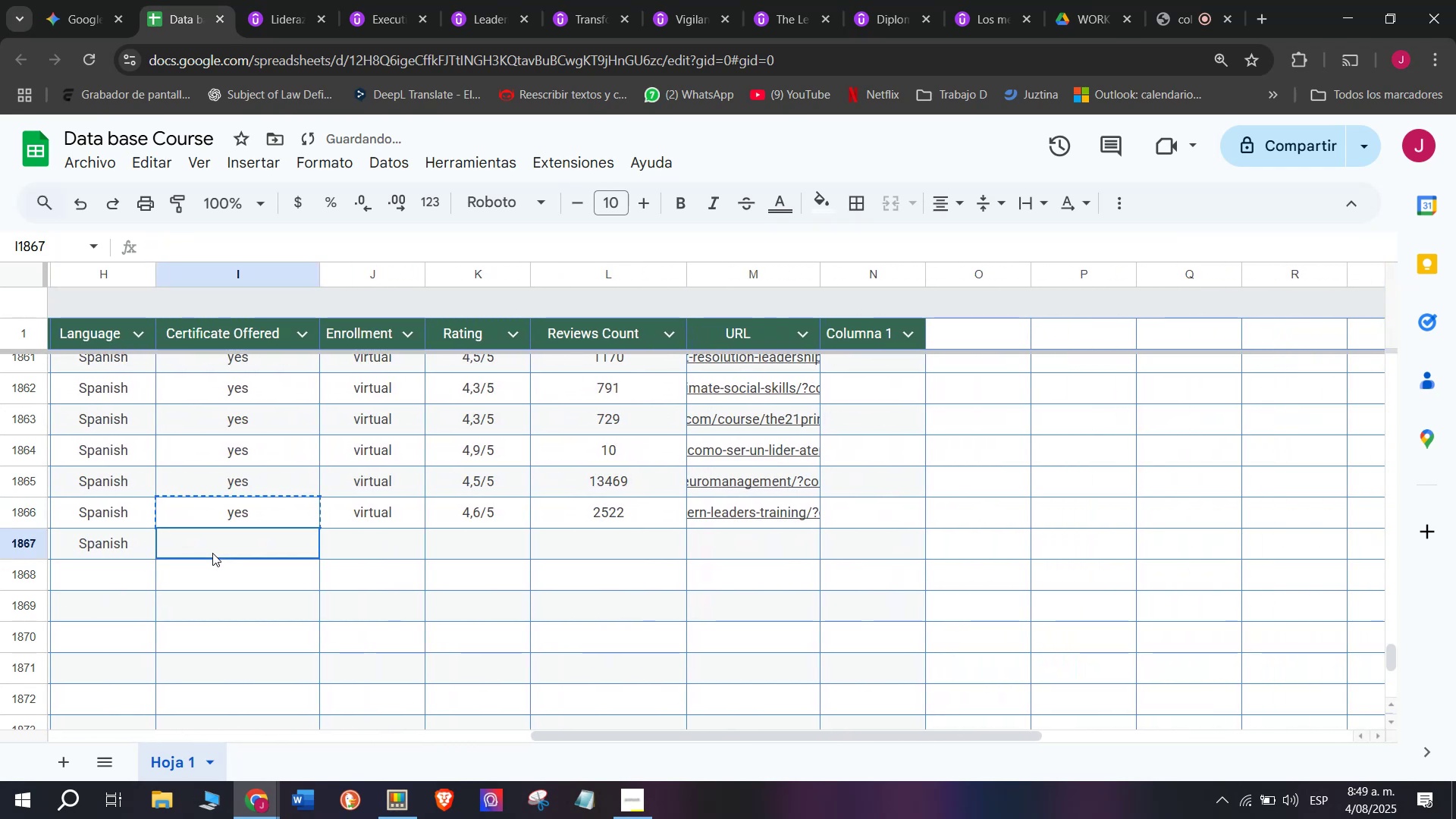 
key(Z)
 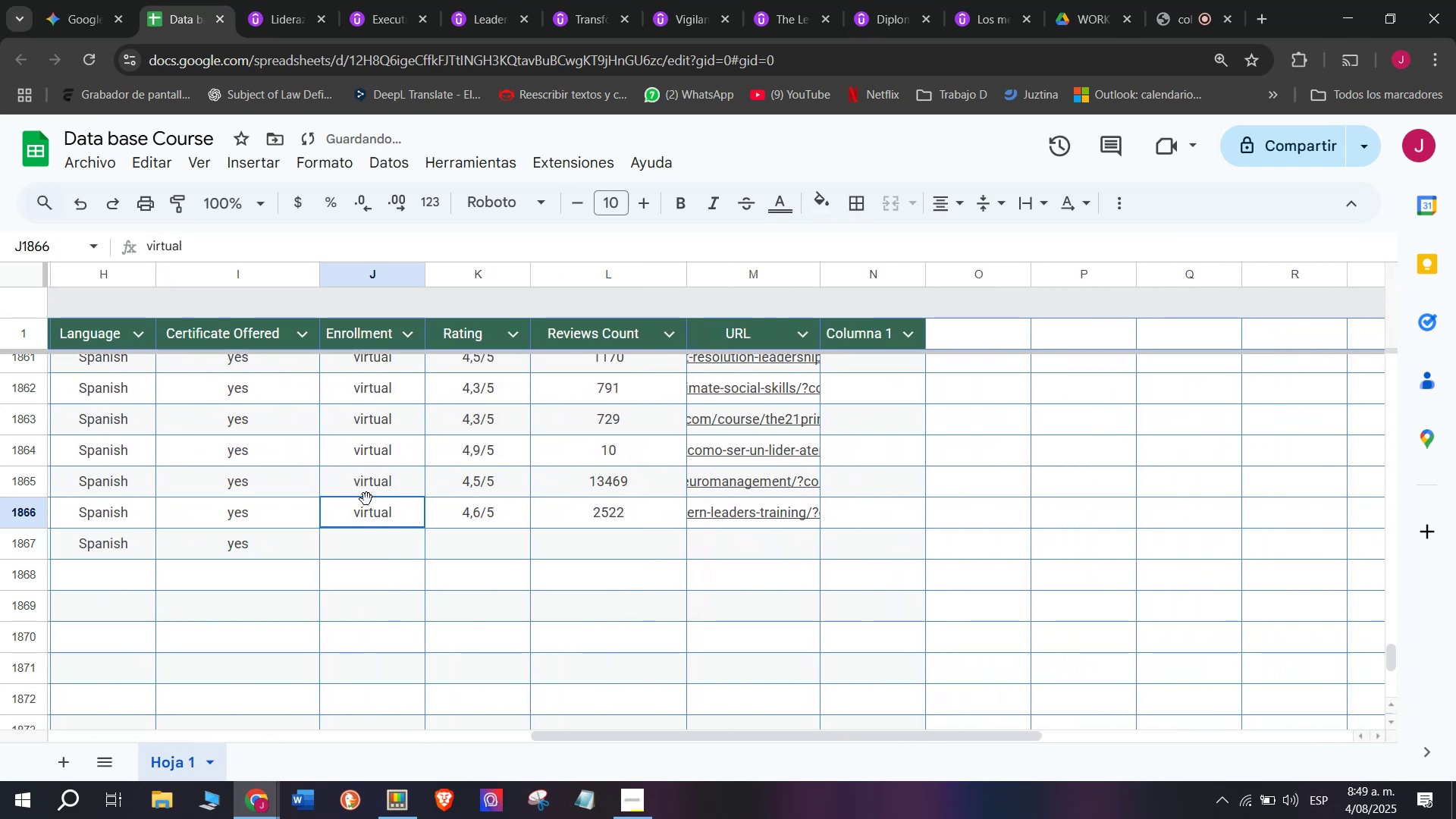 
key(Control+V)
 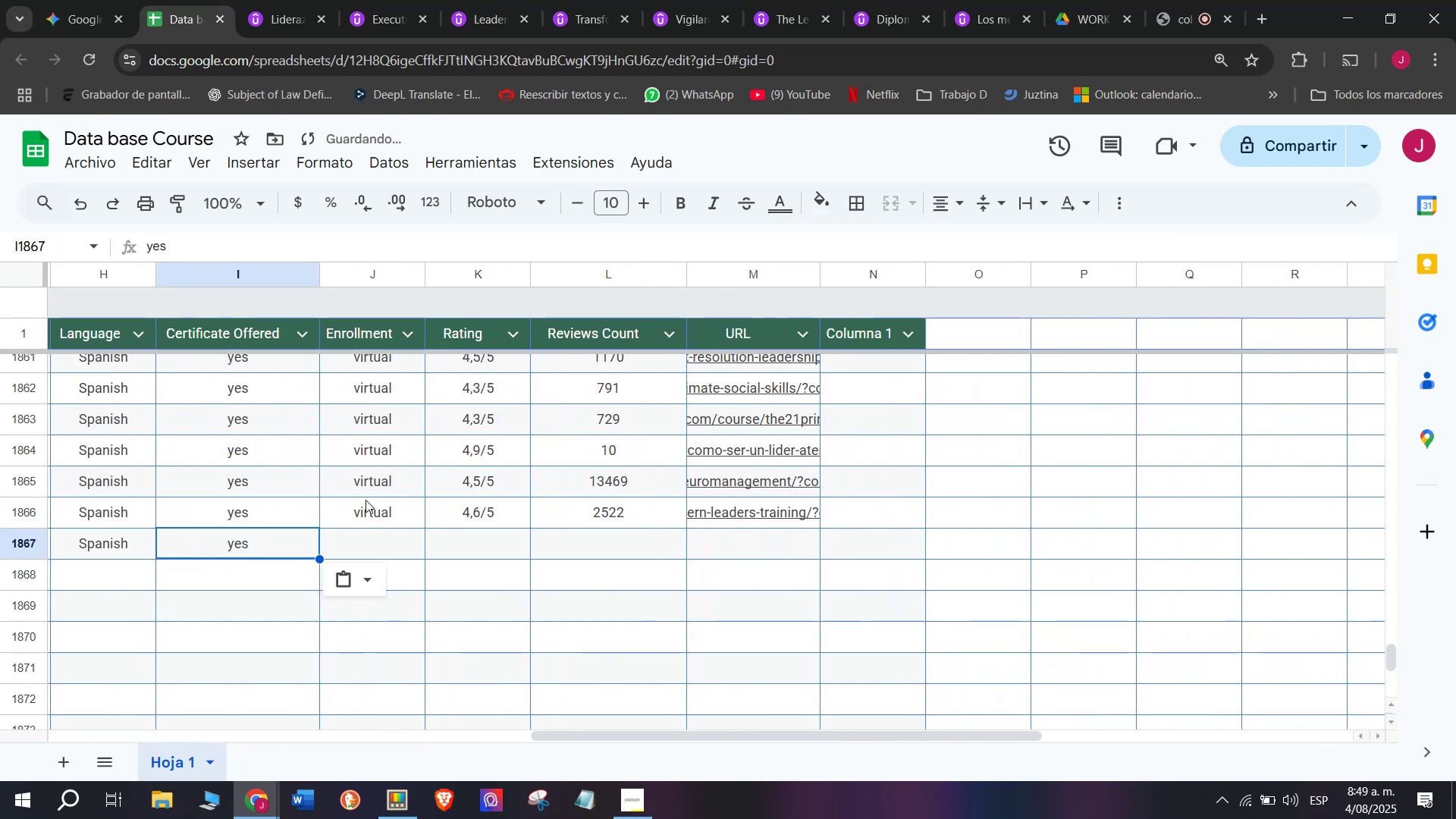 
triple_click([366, 499])
 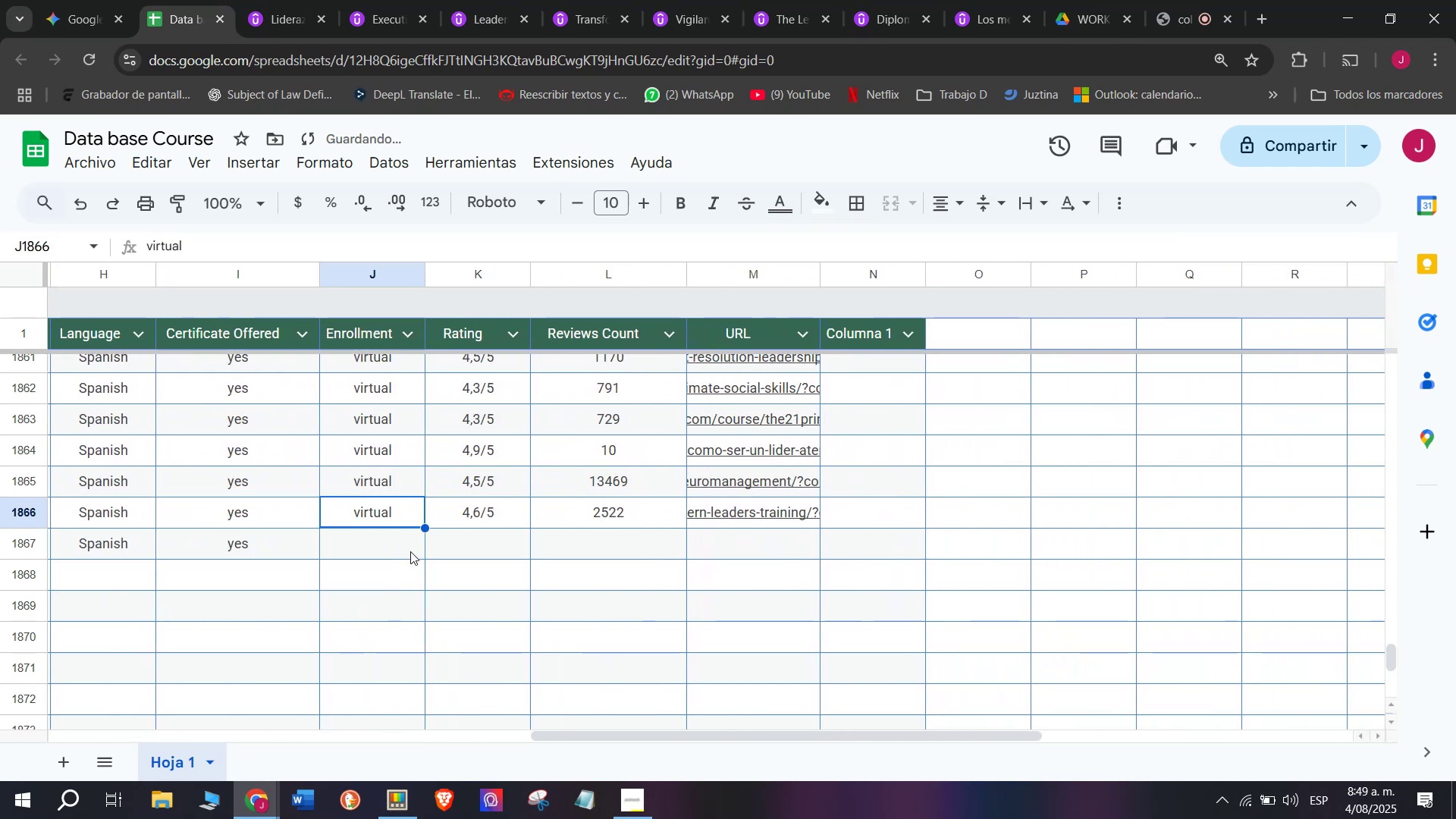 
key(Control+ControlLeft)
 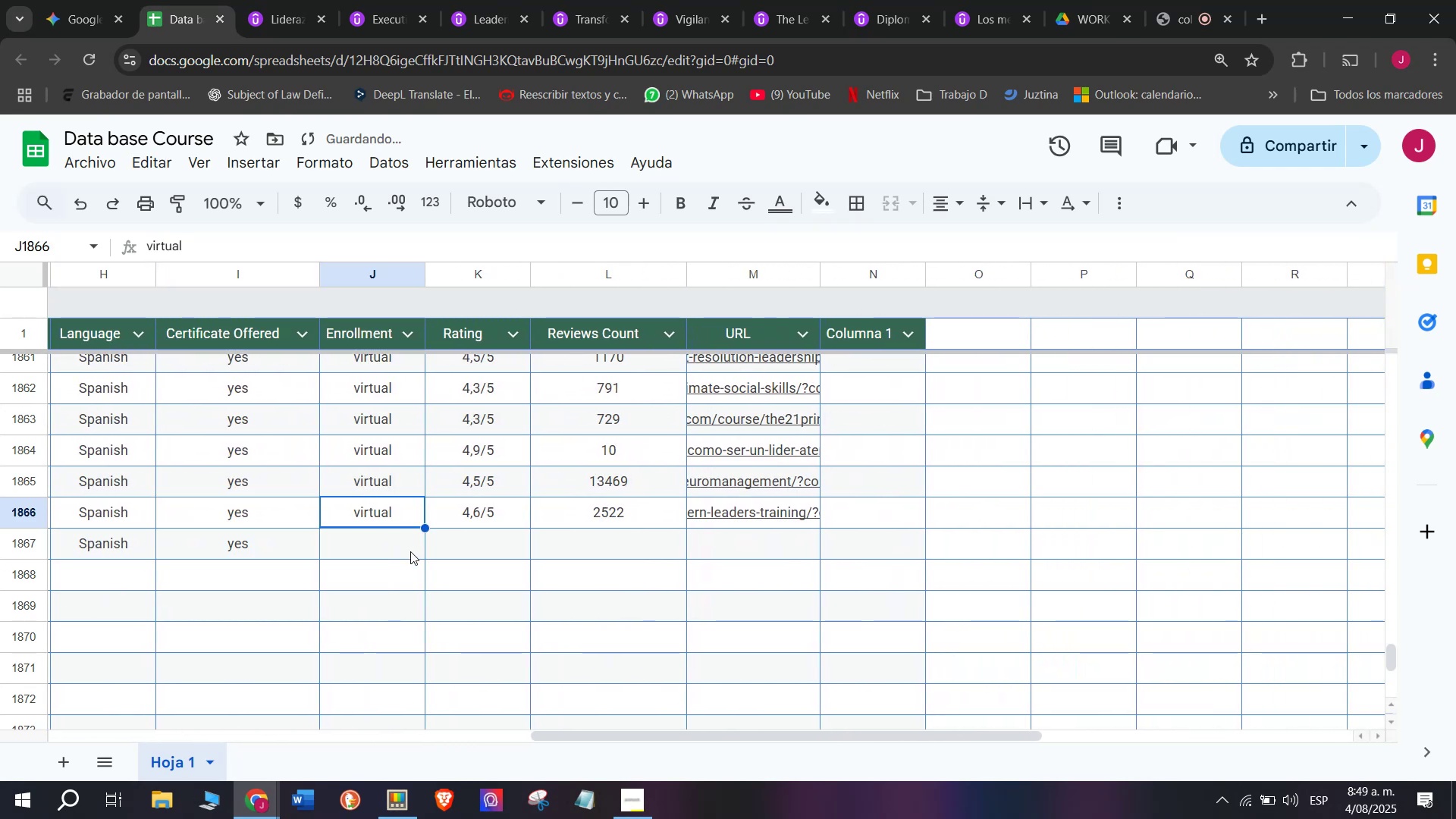 
key(Break)
 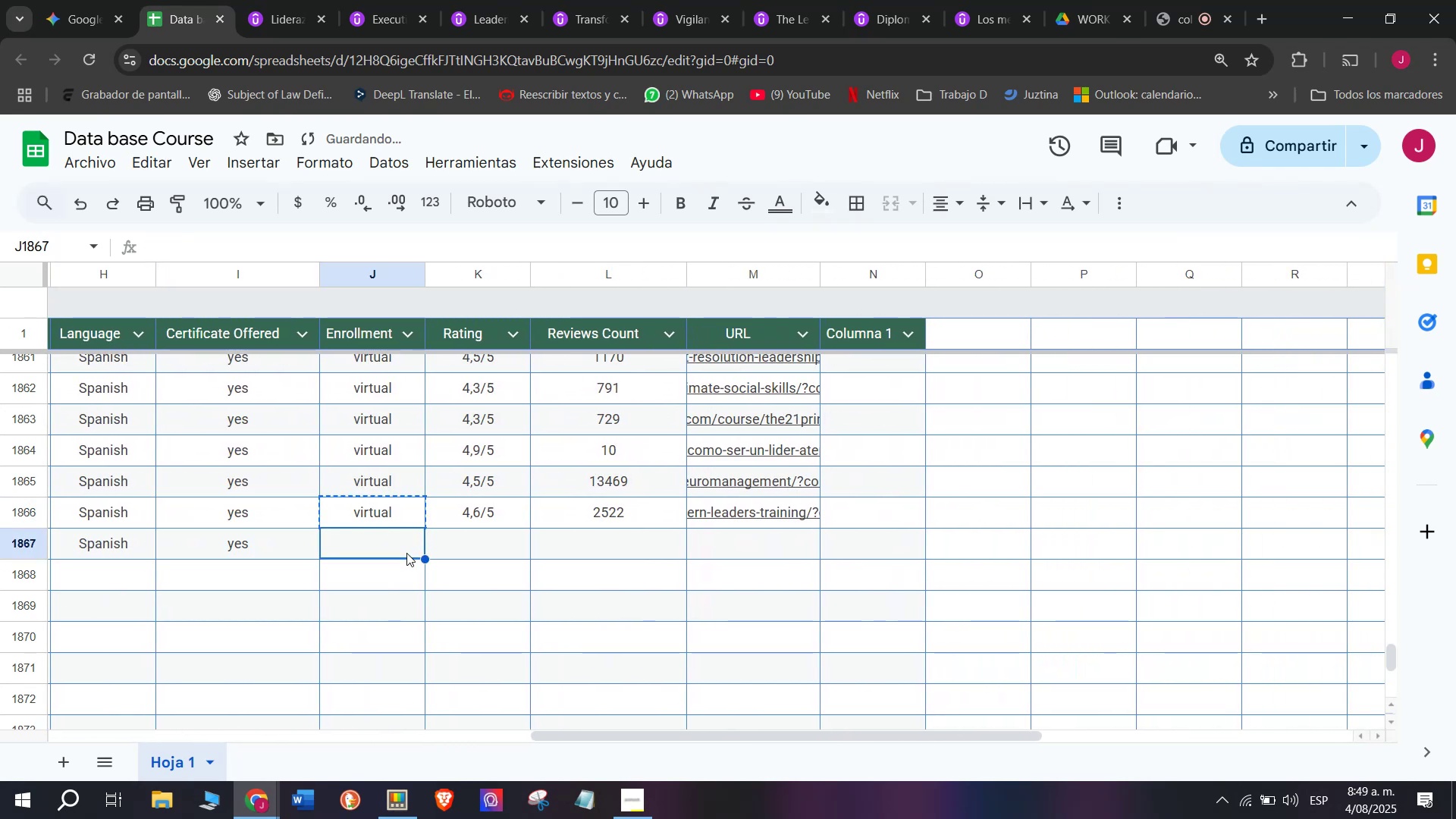 
key(Control+C)
 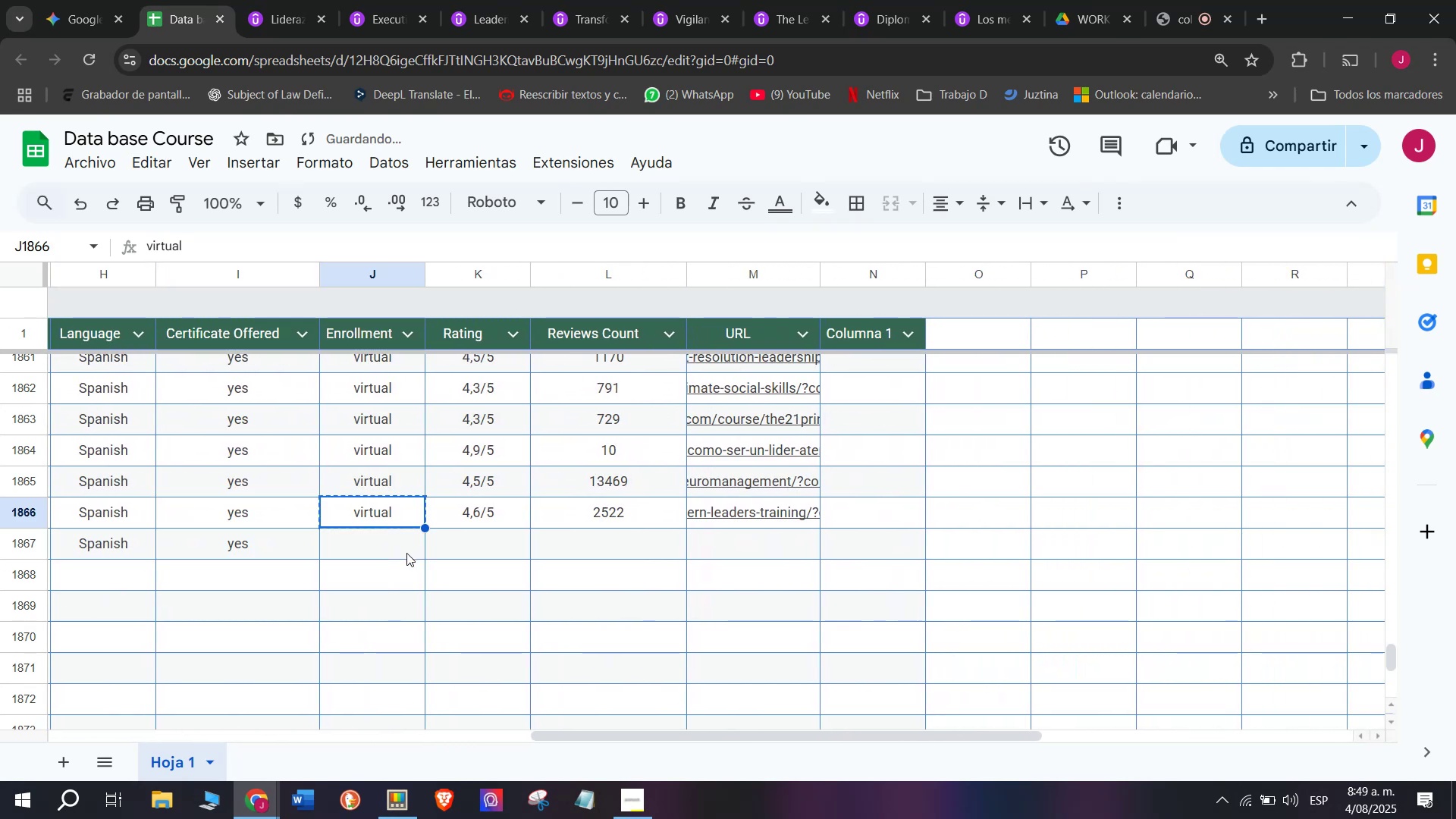 
left_click([406, 553])
 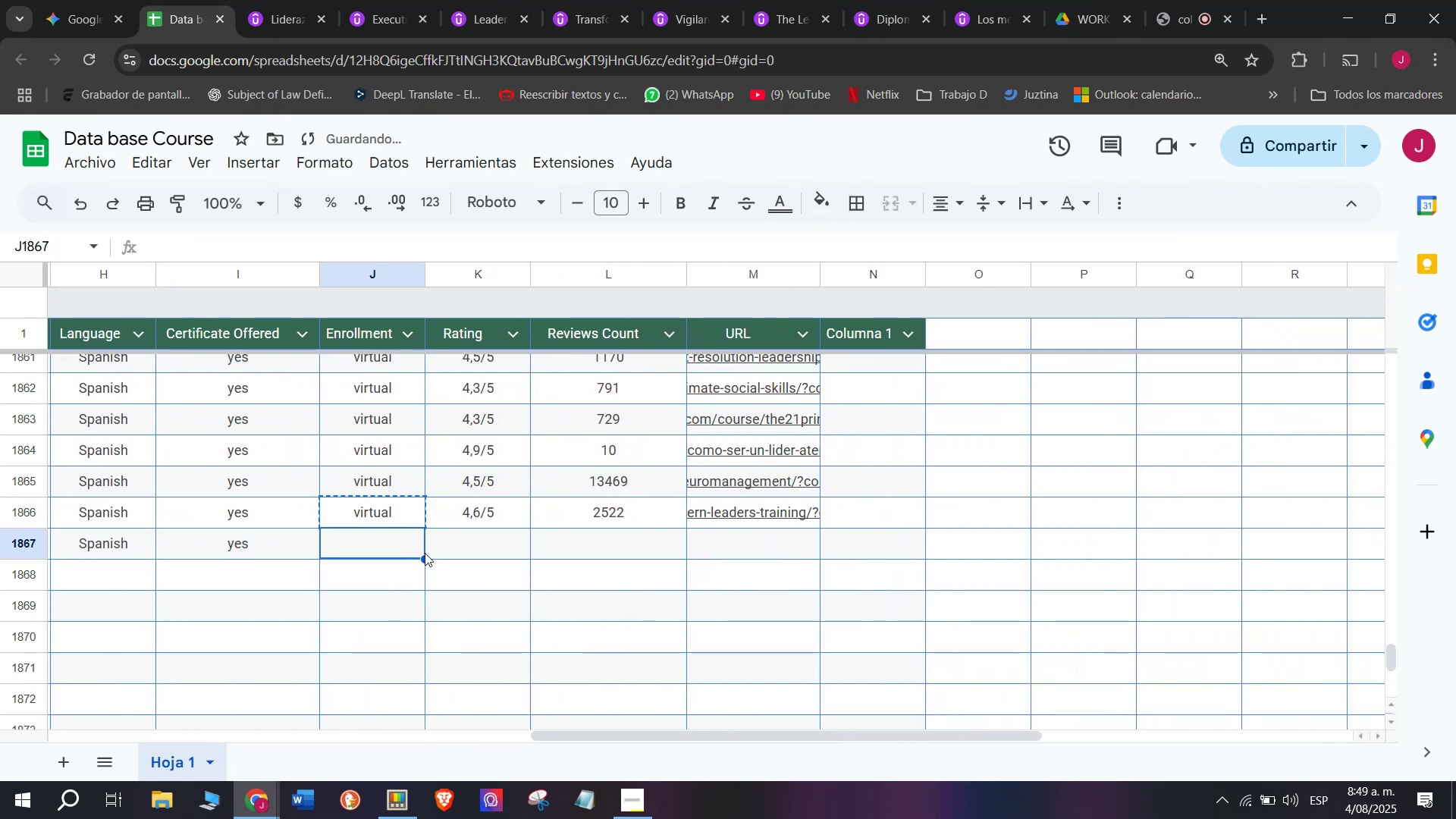 
key(Control+ControlLeft)
 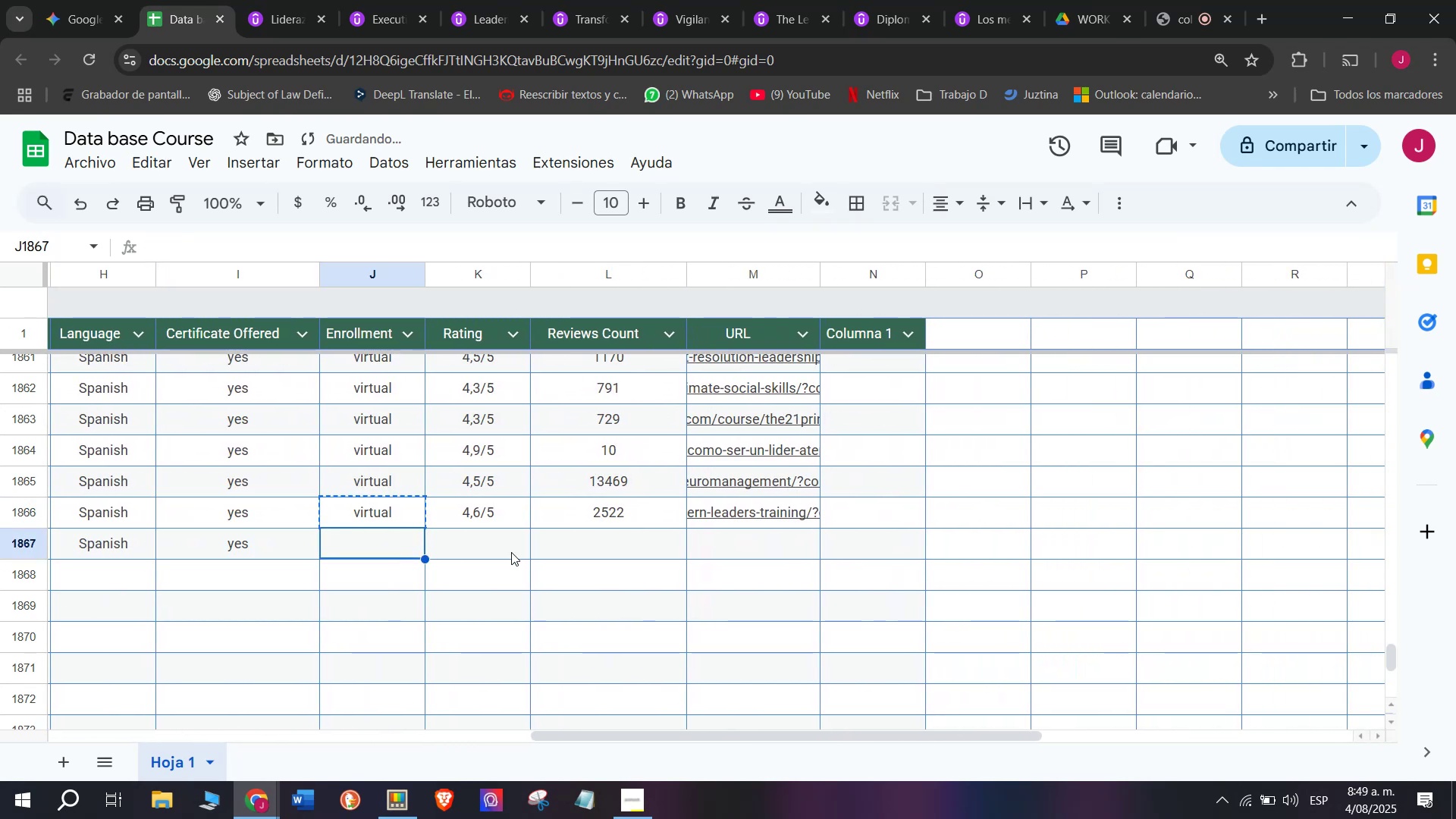 
key(Z)
 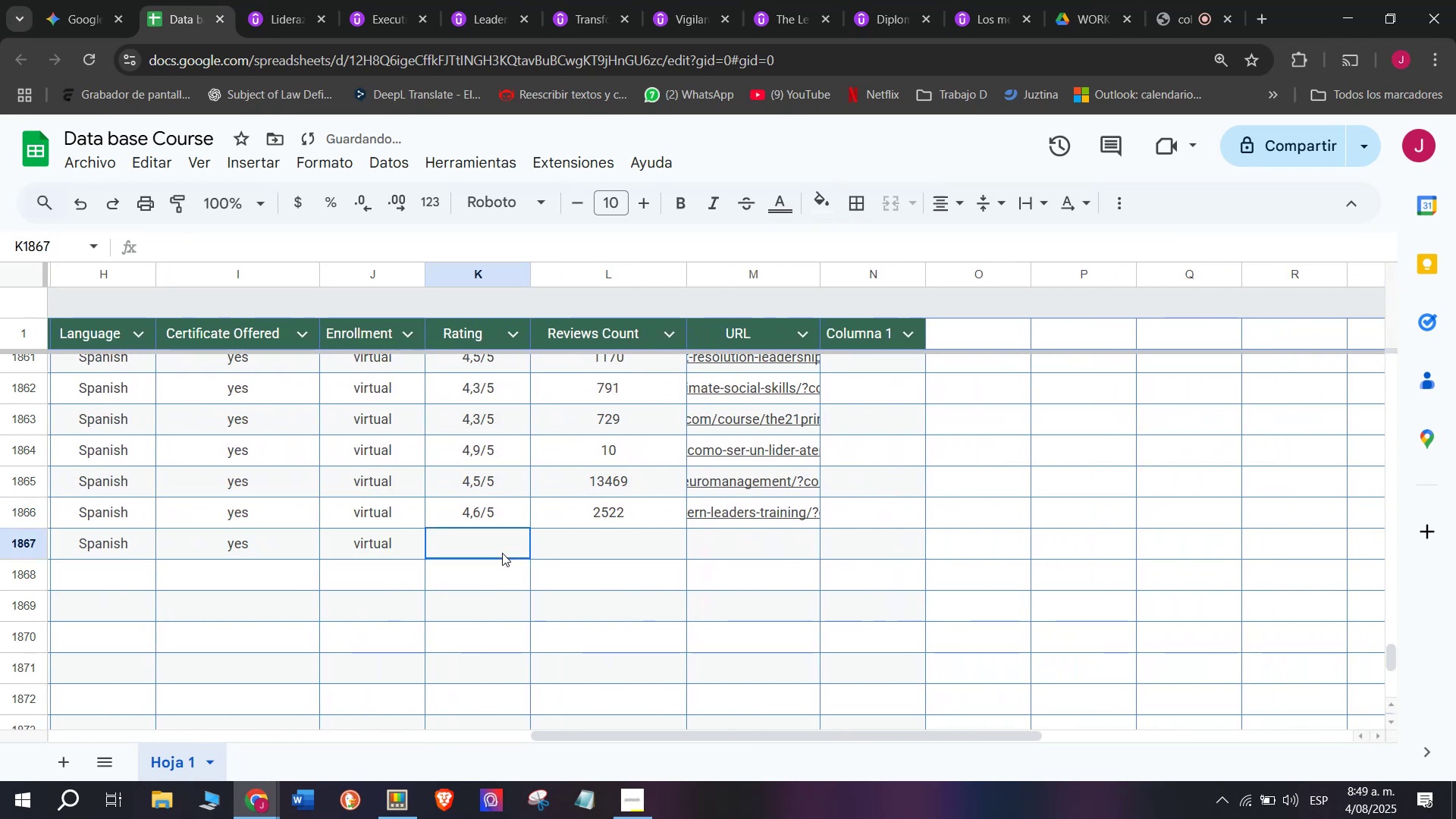 
key(Control+V)
 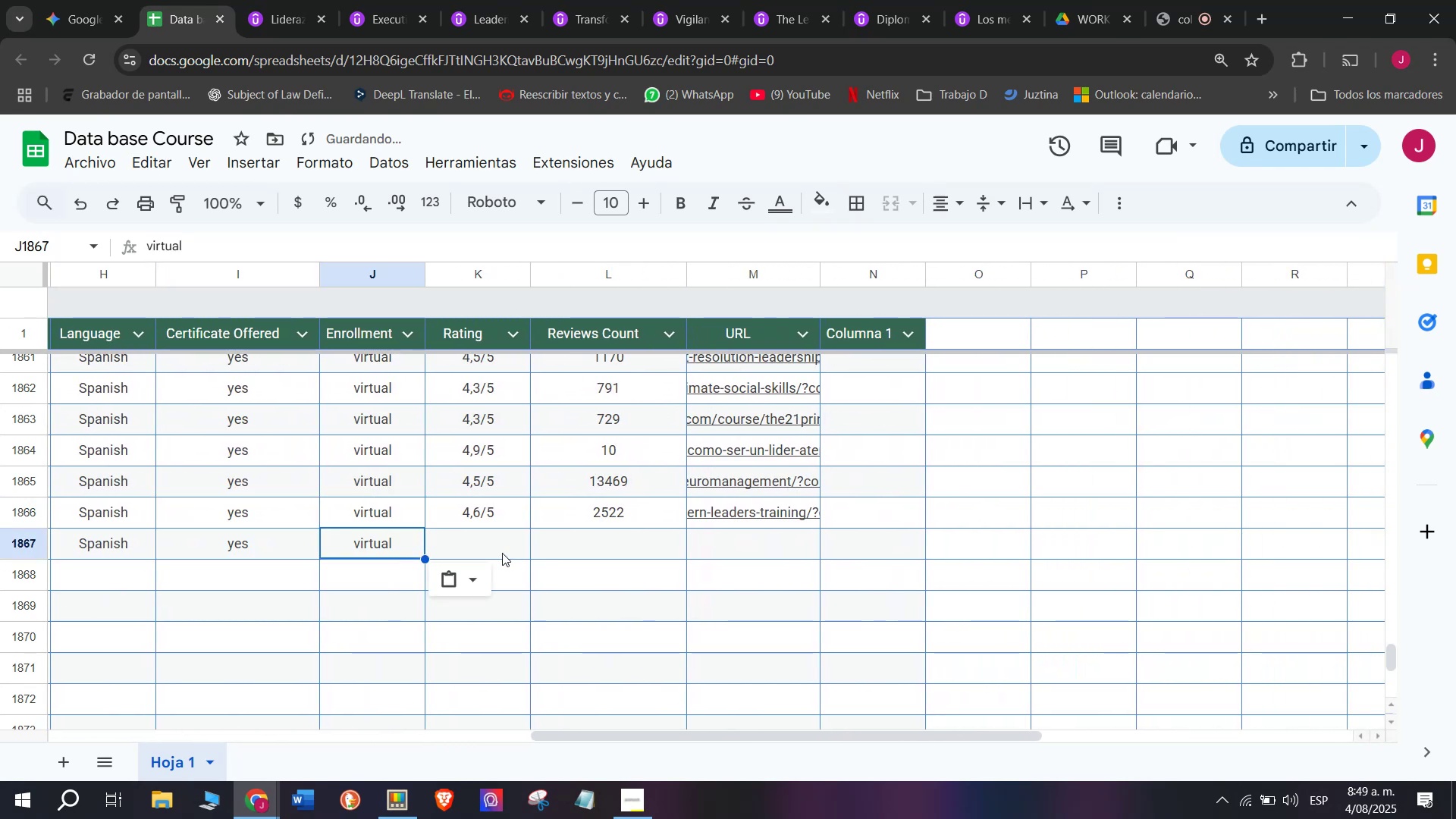 
left_click([502, 553])
 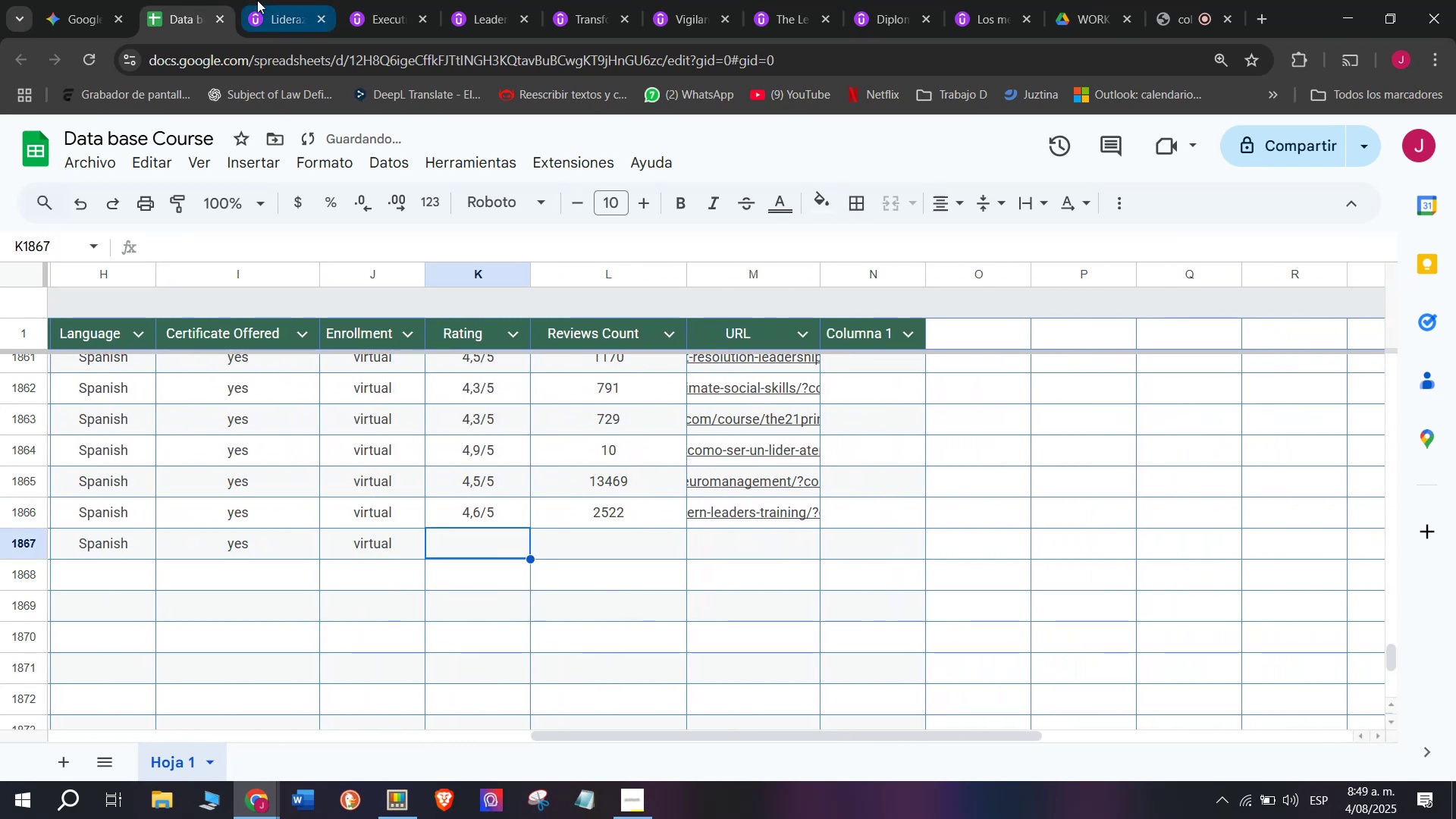 
left_click([273, 0])
 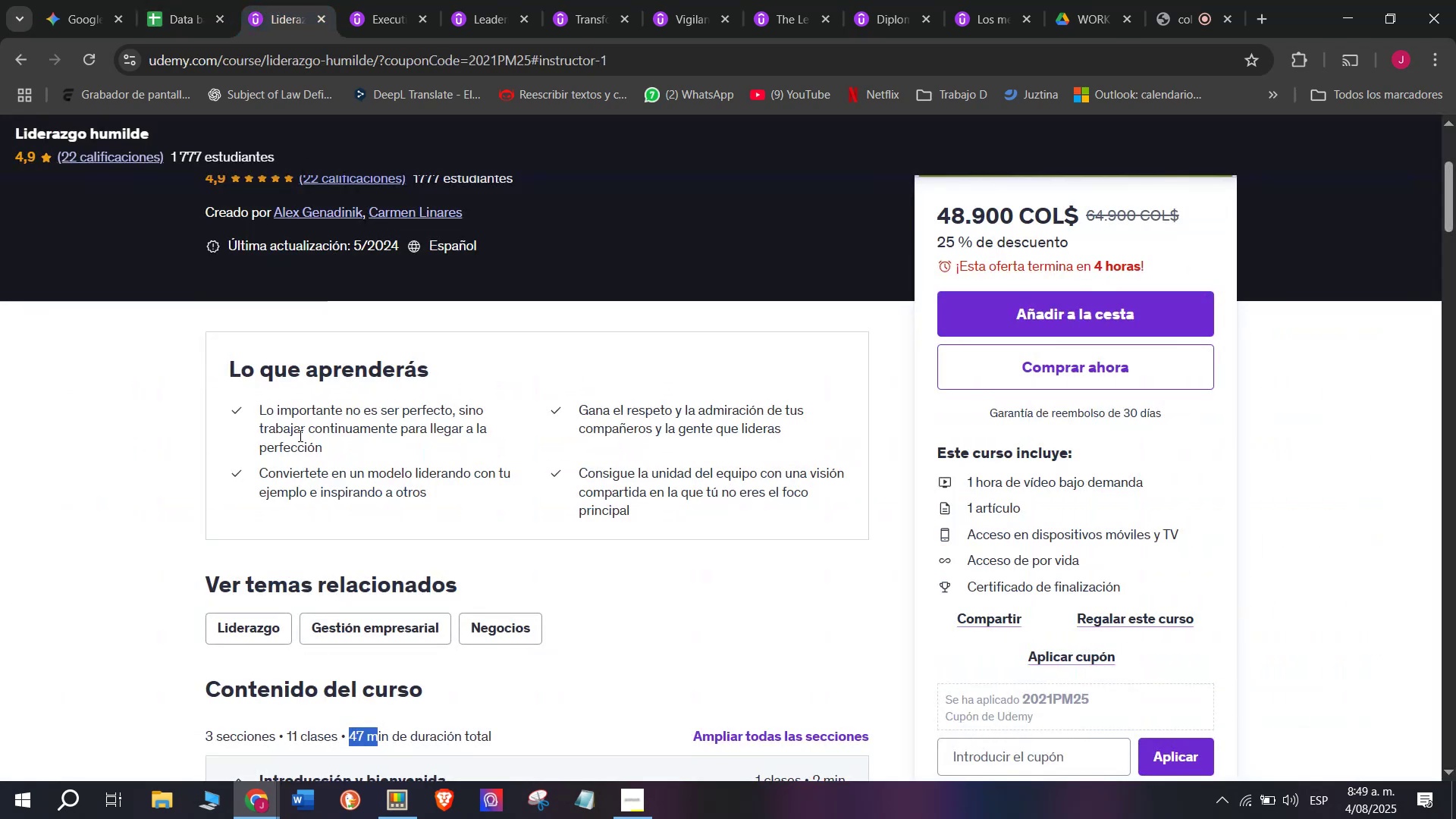 
scroll: coordinate [299, 435], scroll_direction: up, amount: 2.0
 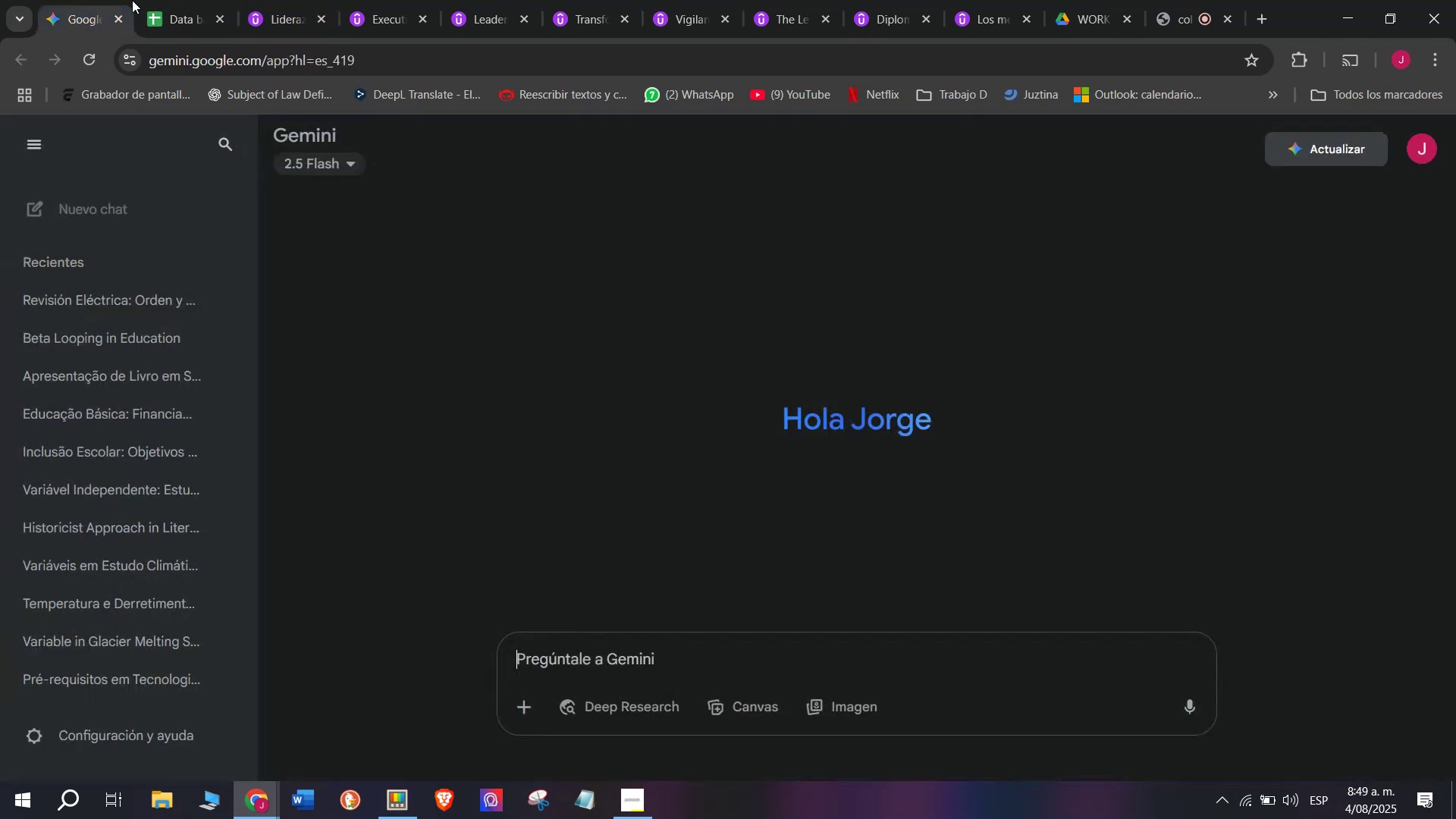 
double_click([155, 0])
 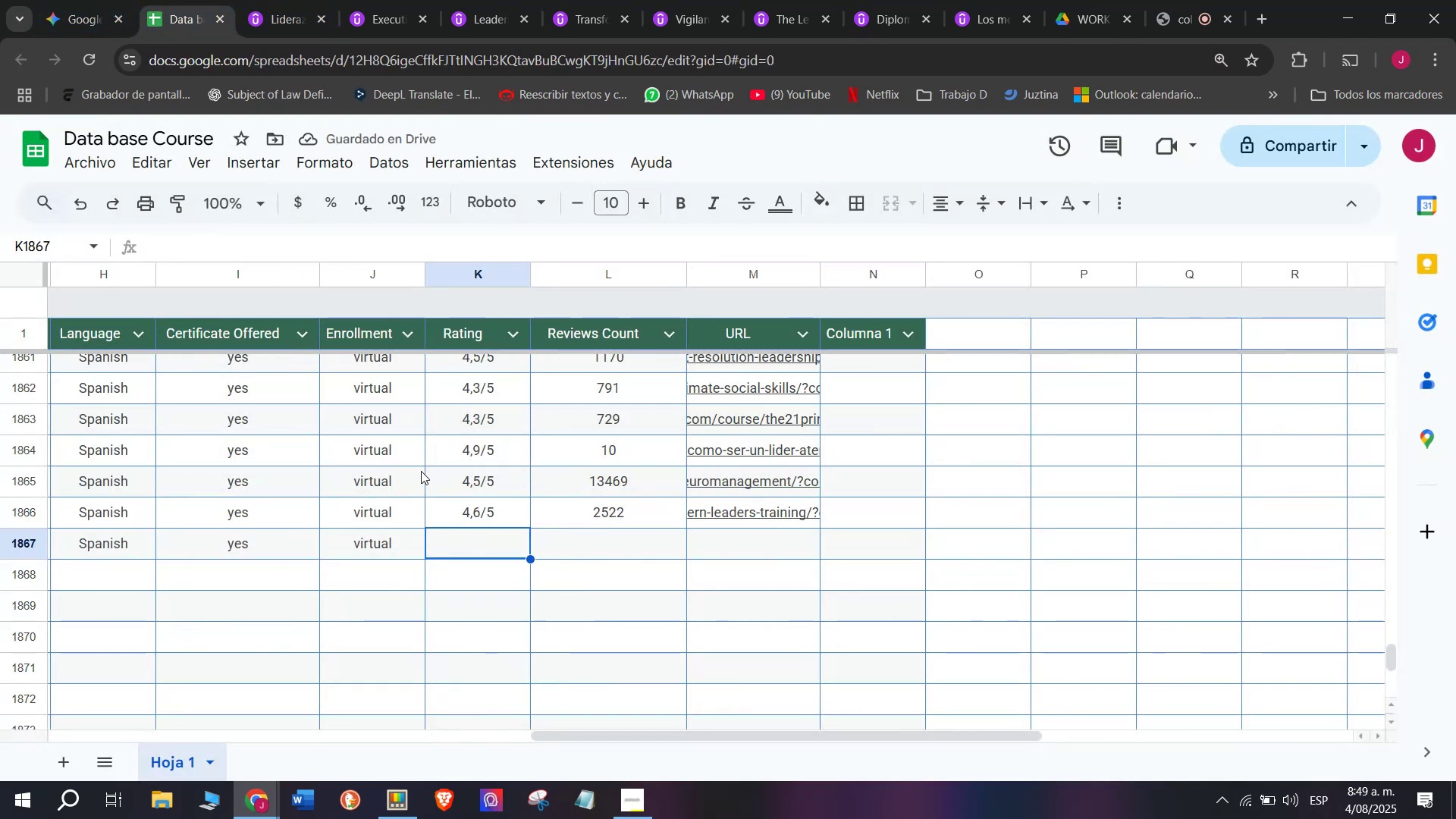 
left_click([440, 447])
 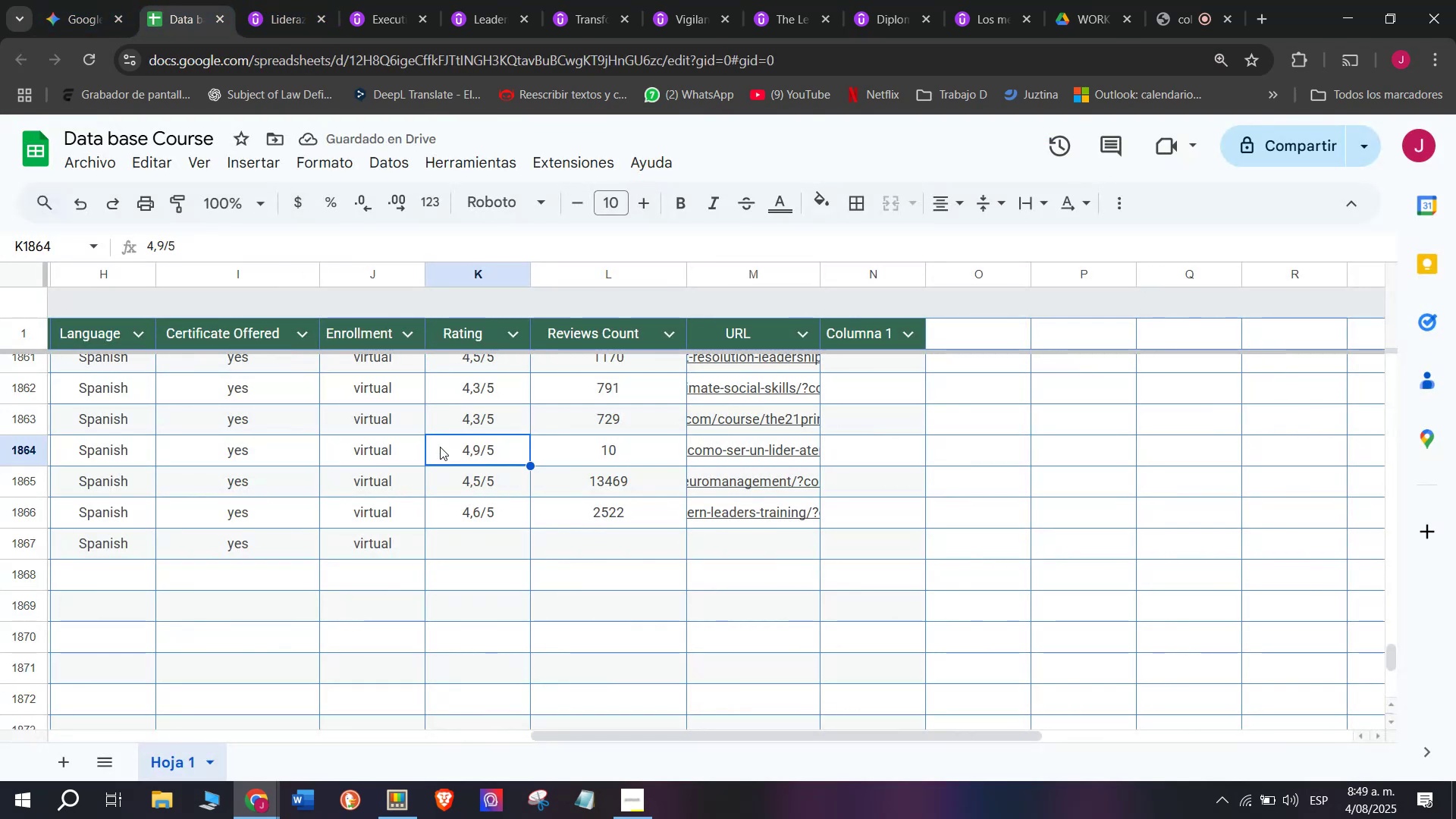 
key(Break)
 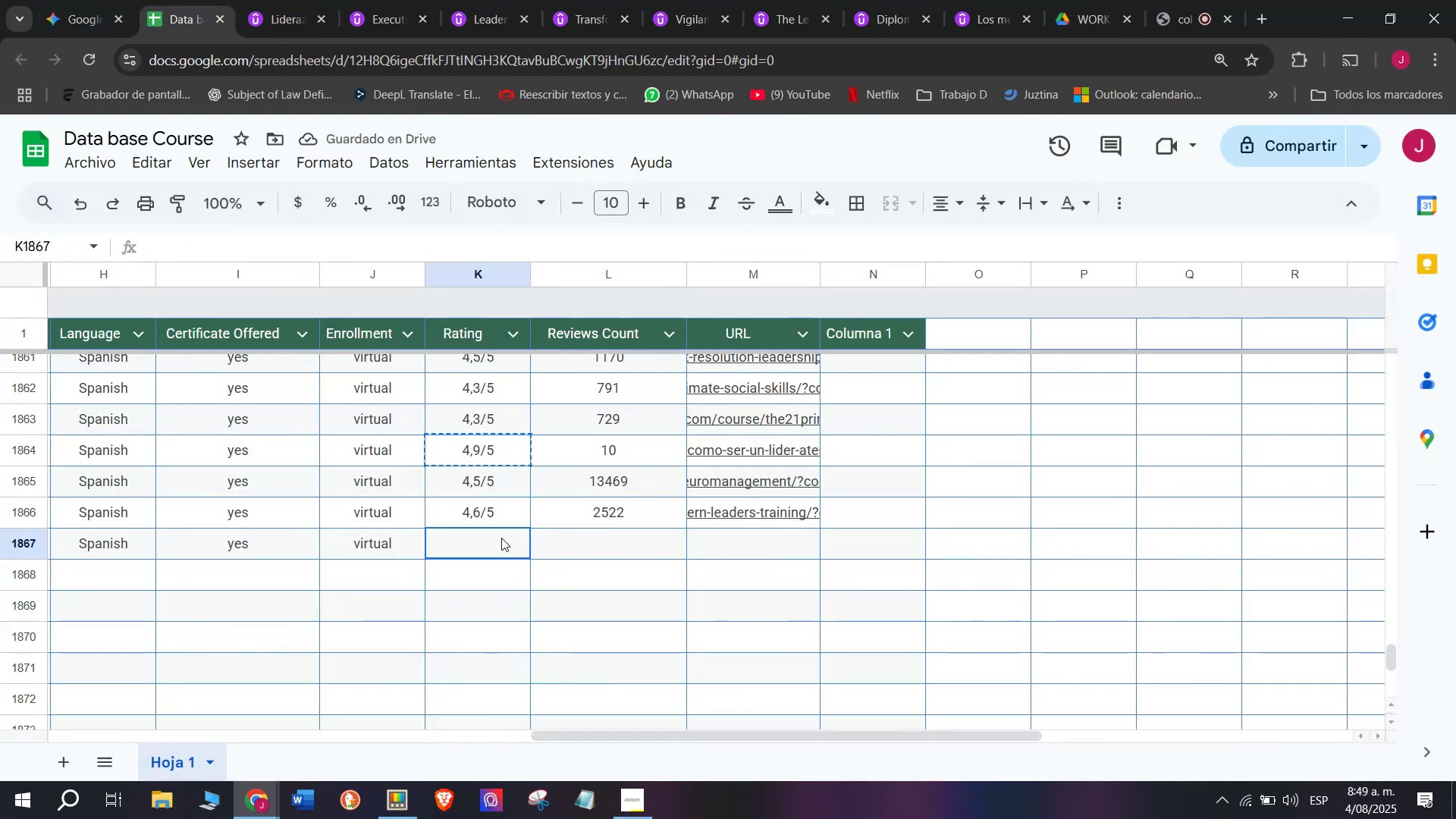 
key(Control+ControlLeft)
 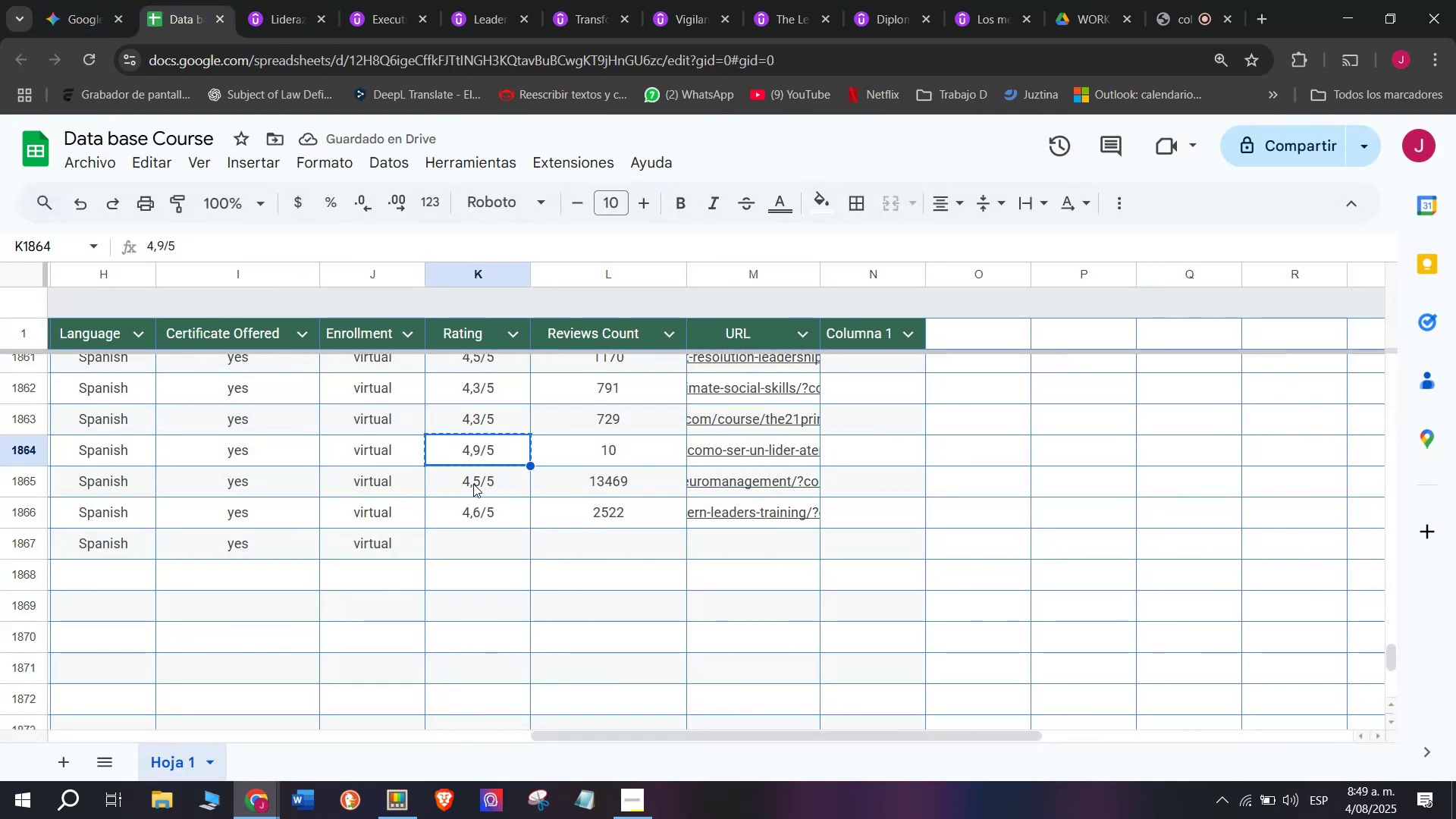 
key(Control+C)
 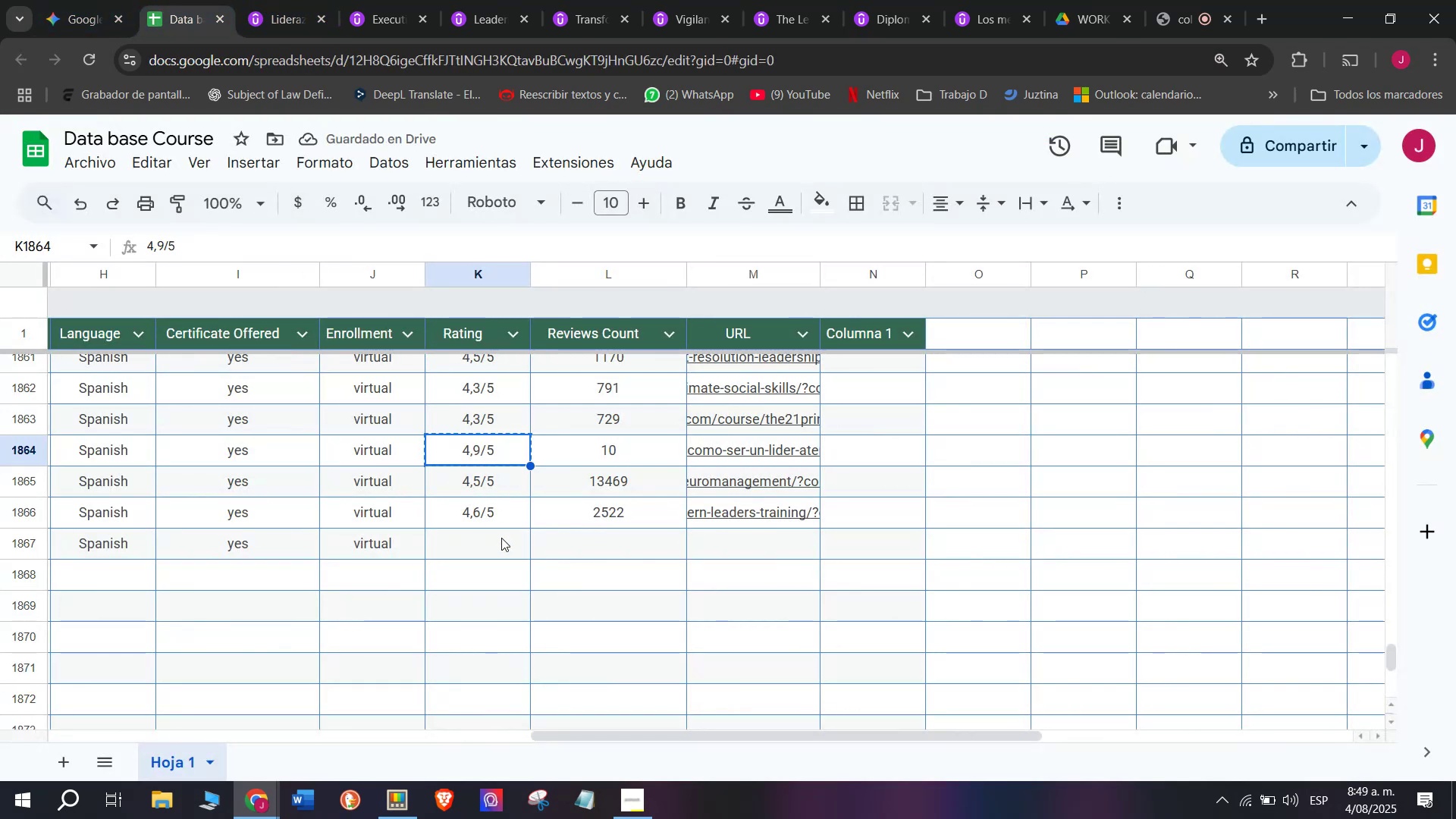 
left_click([501, 538])
 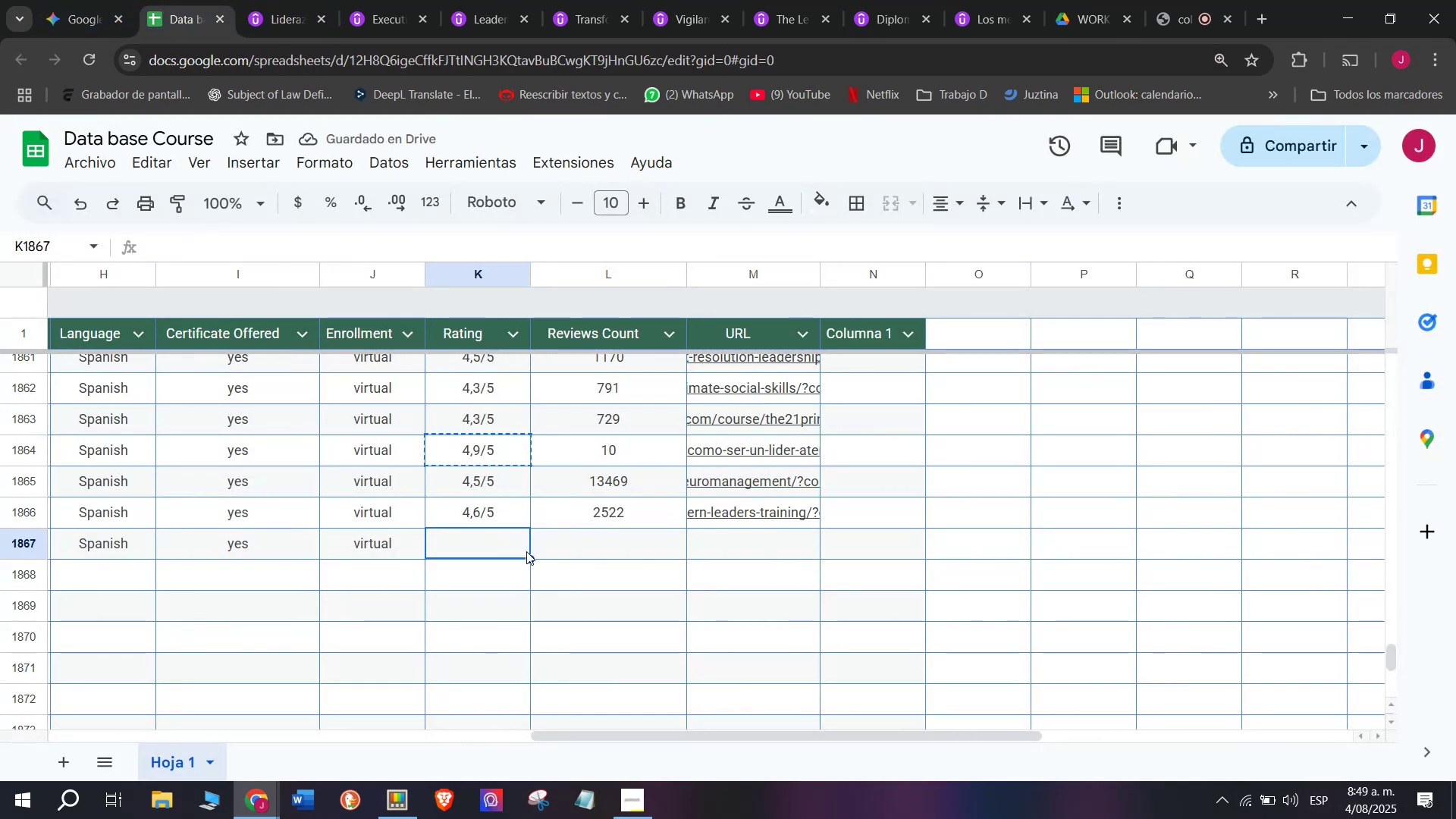 
key(Z)
 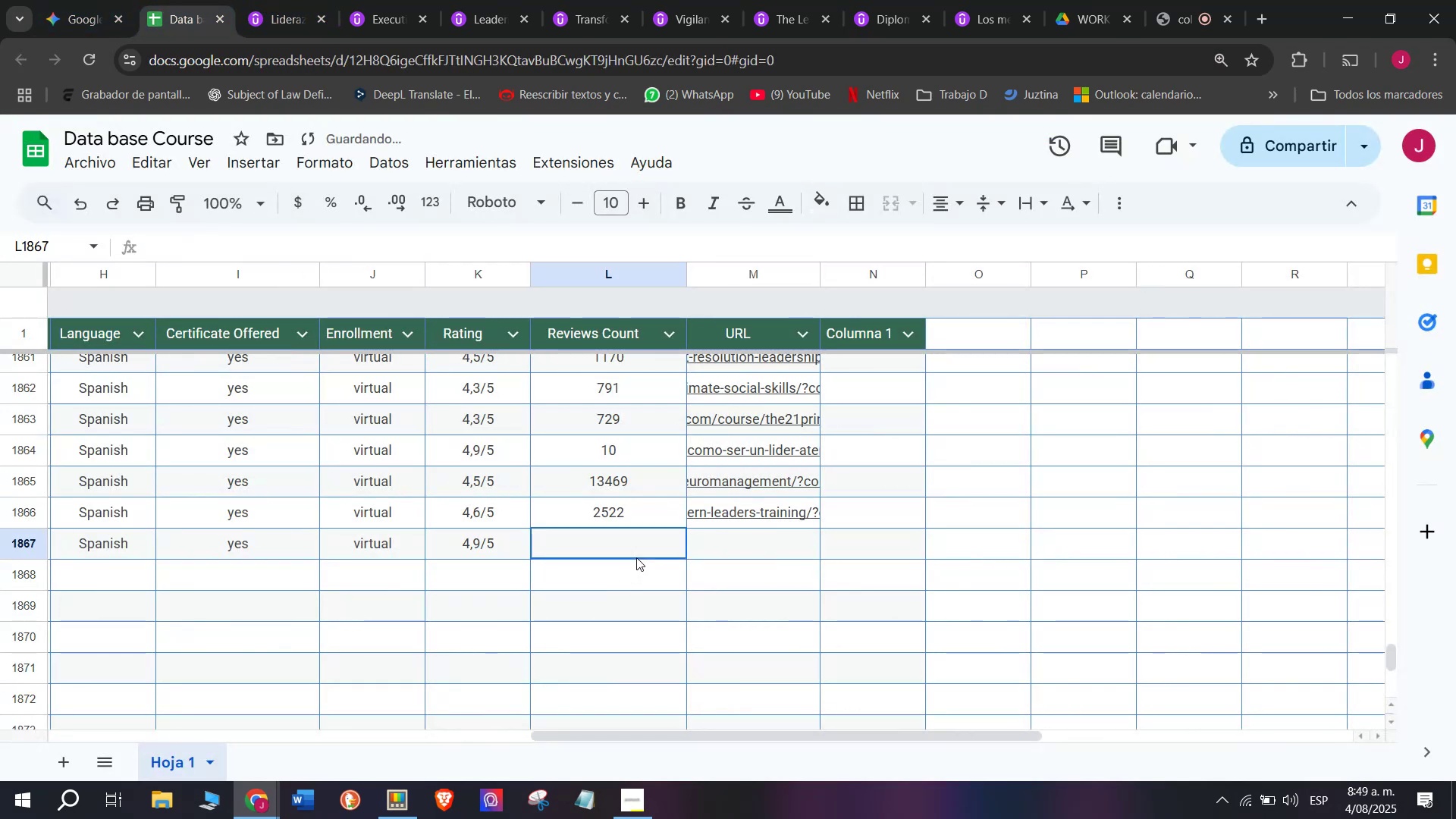 
key(Control+ControlLeft)
 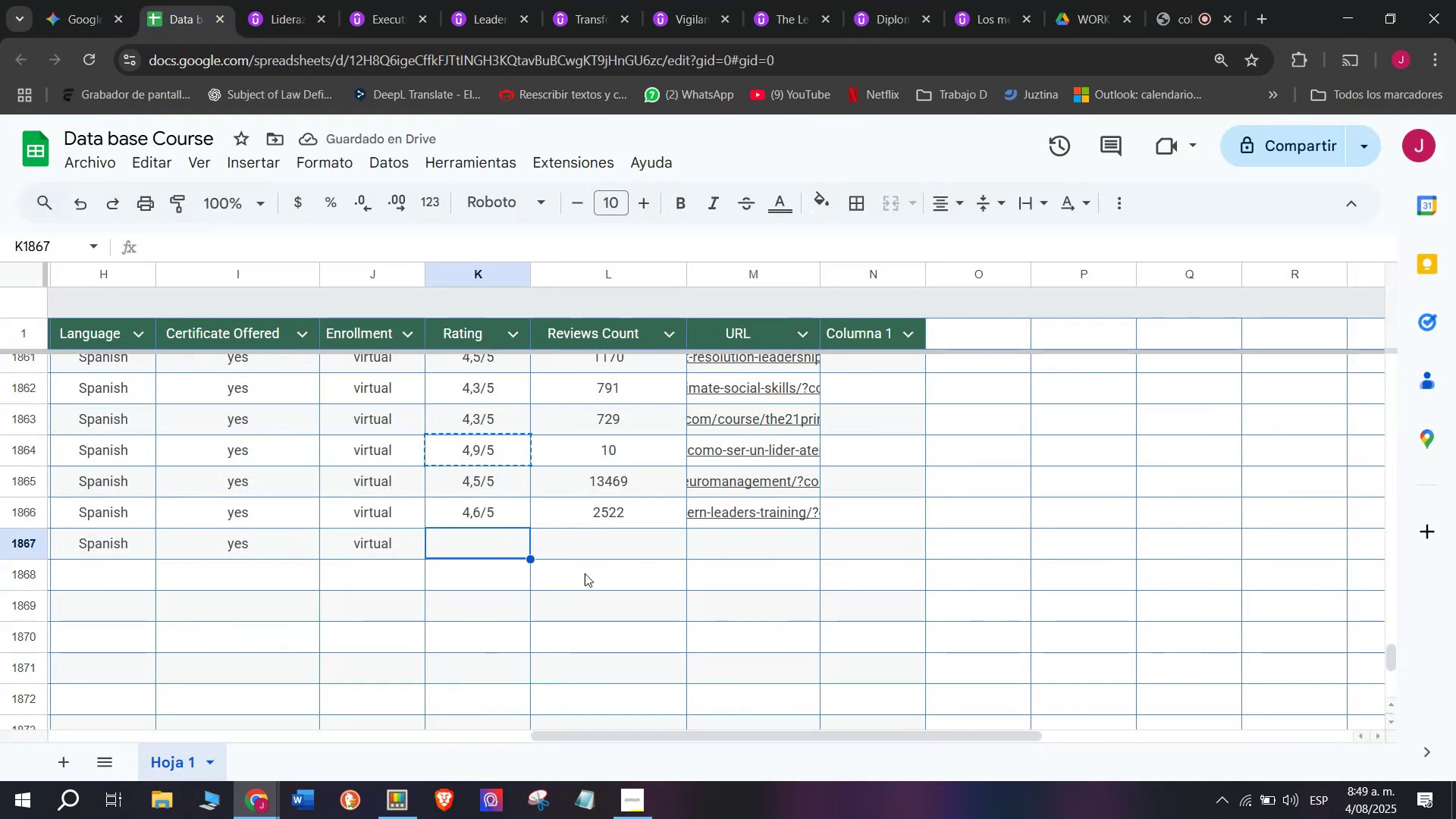 
key(Control+V)
 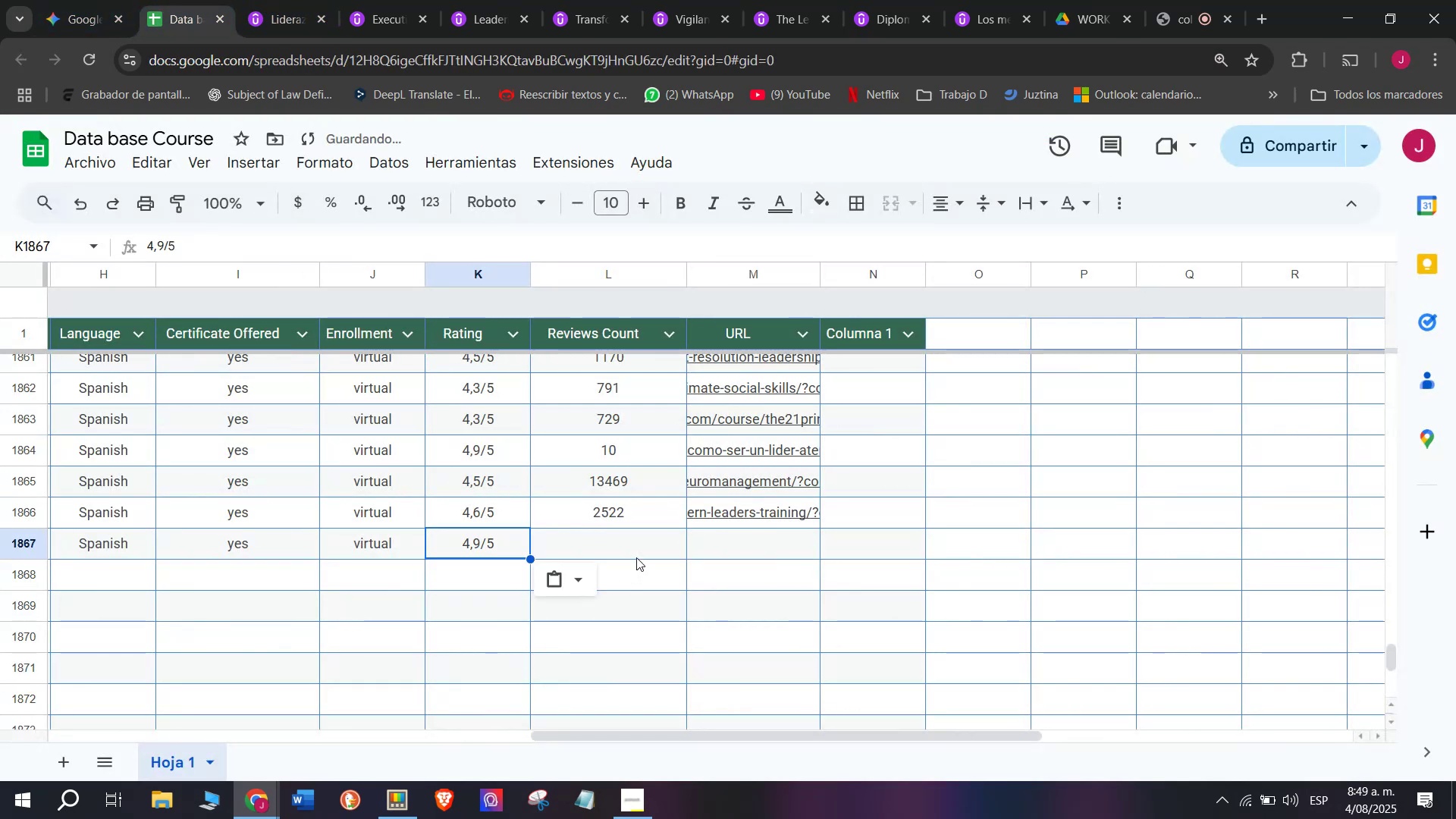 
left_click([636, 557])
 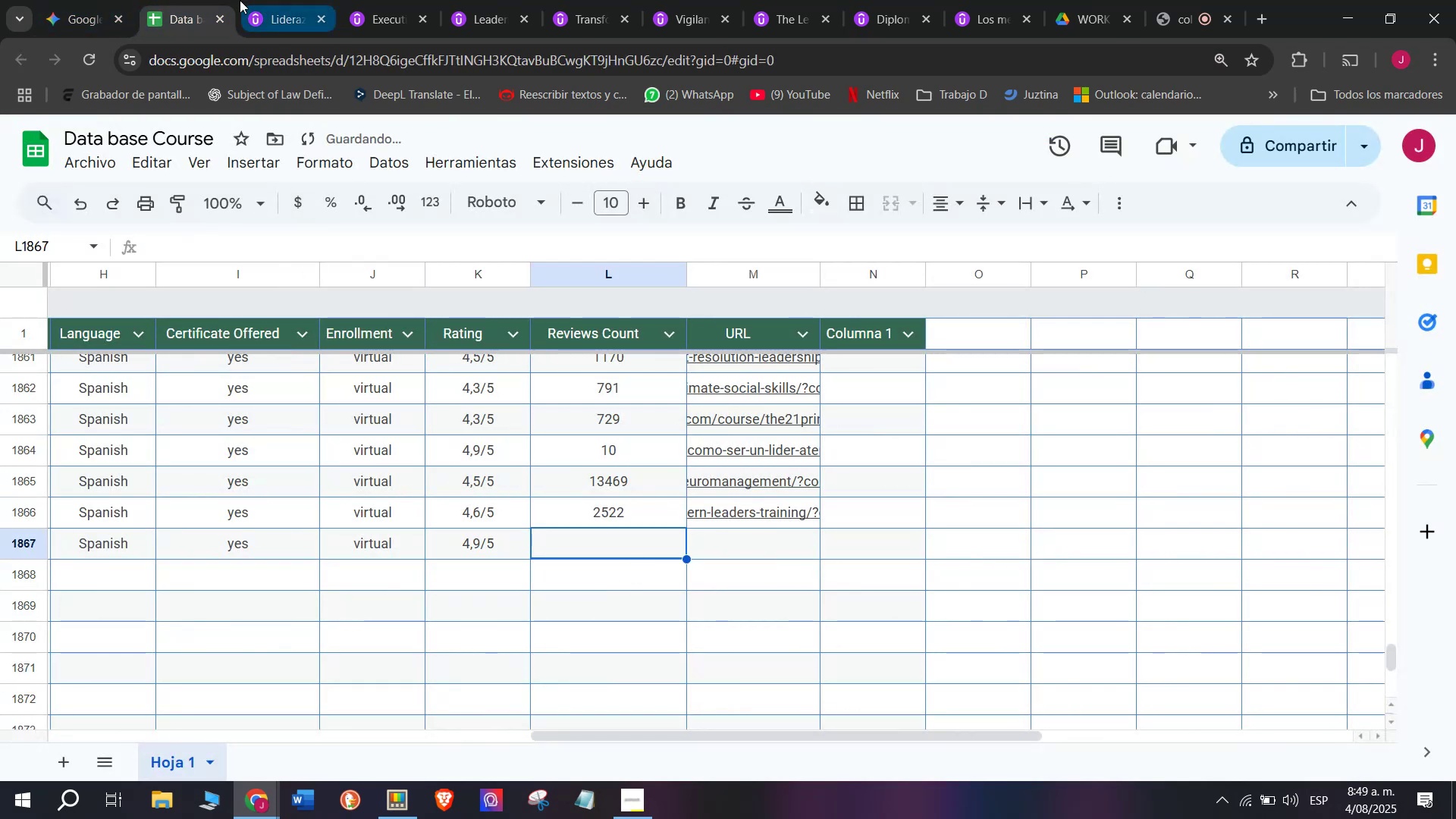 
left_click([290, 0])
 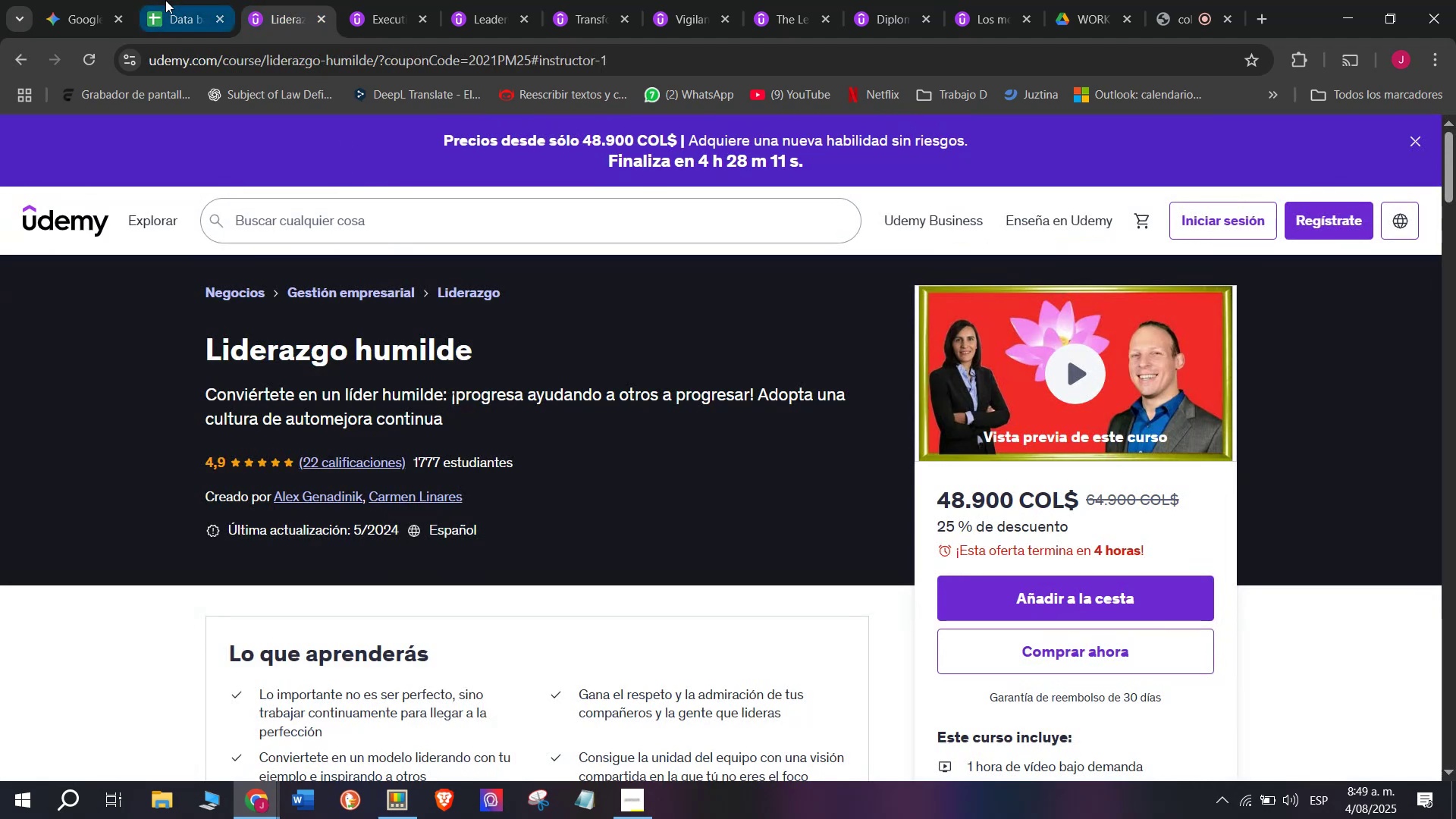 
left_click([191, 0])
 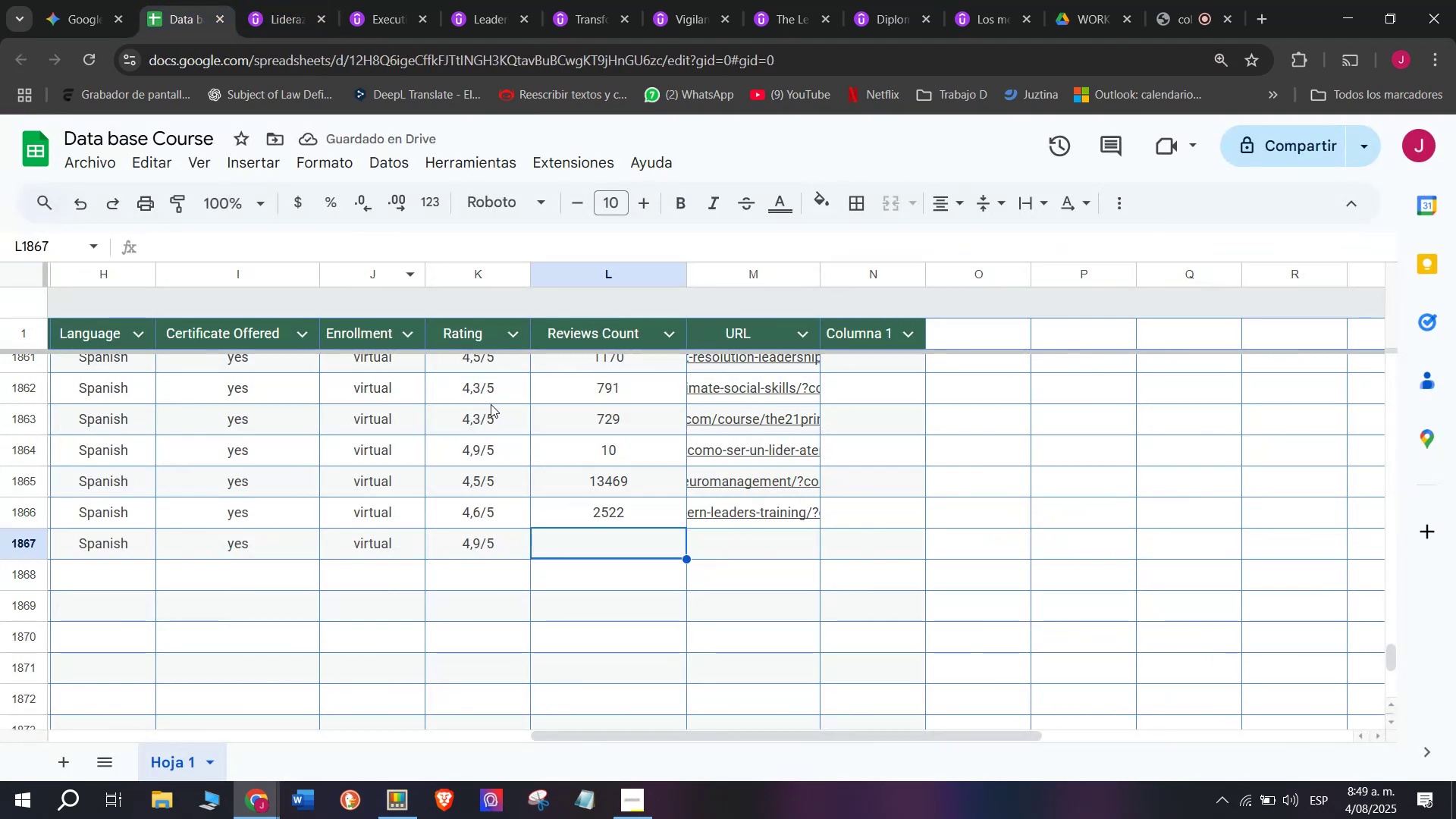 
type(22)
 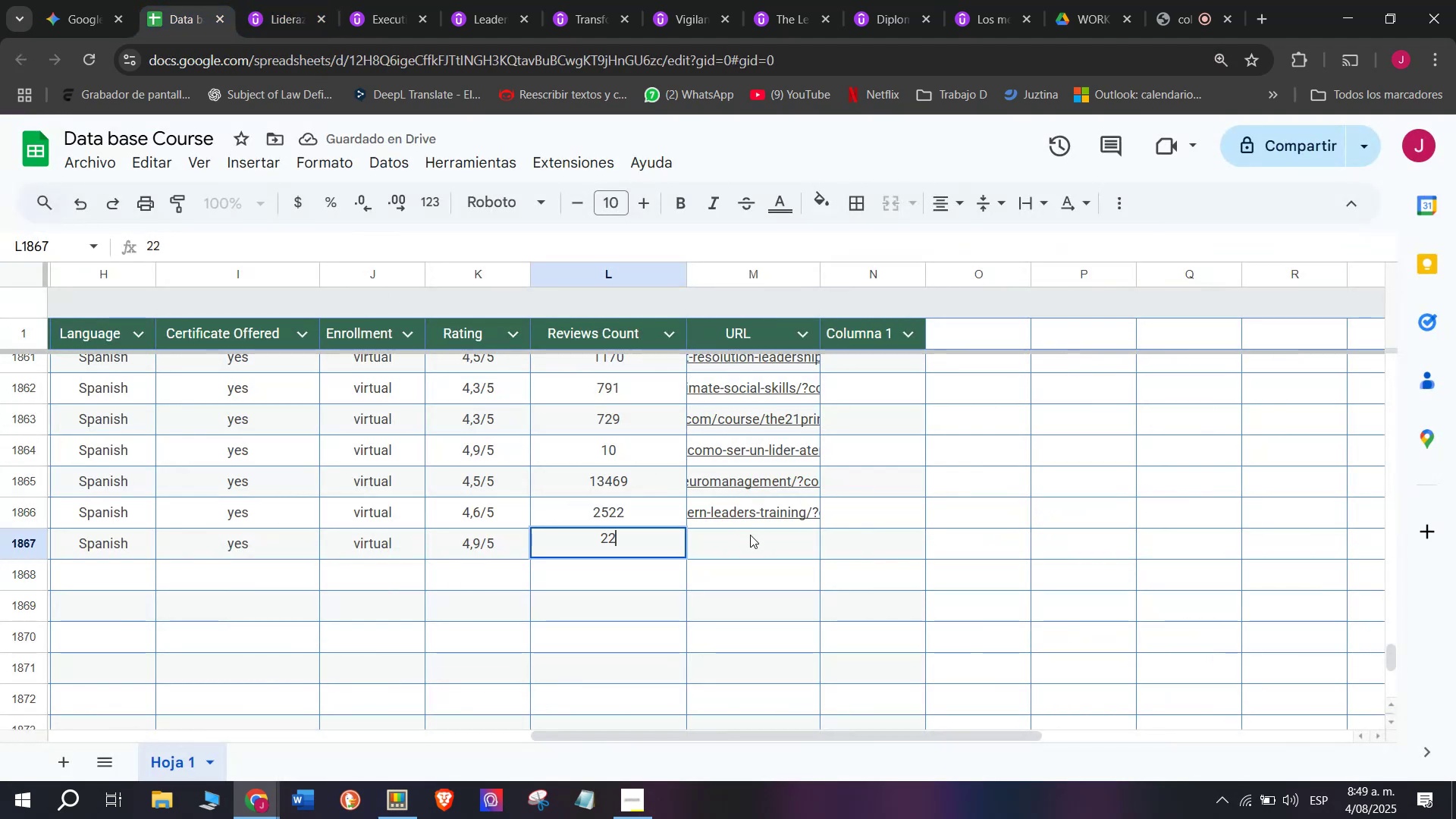 
left_click([750, 535])
 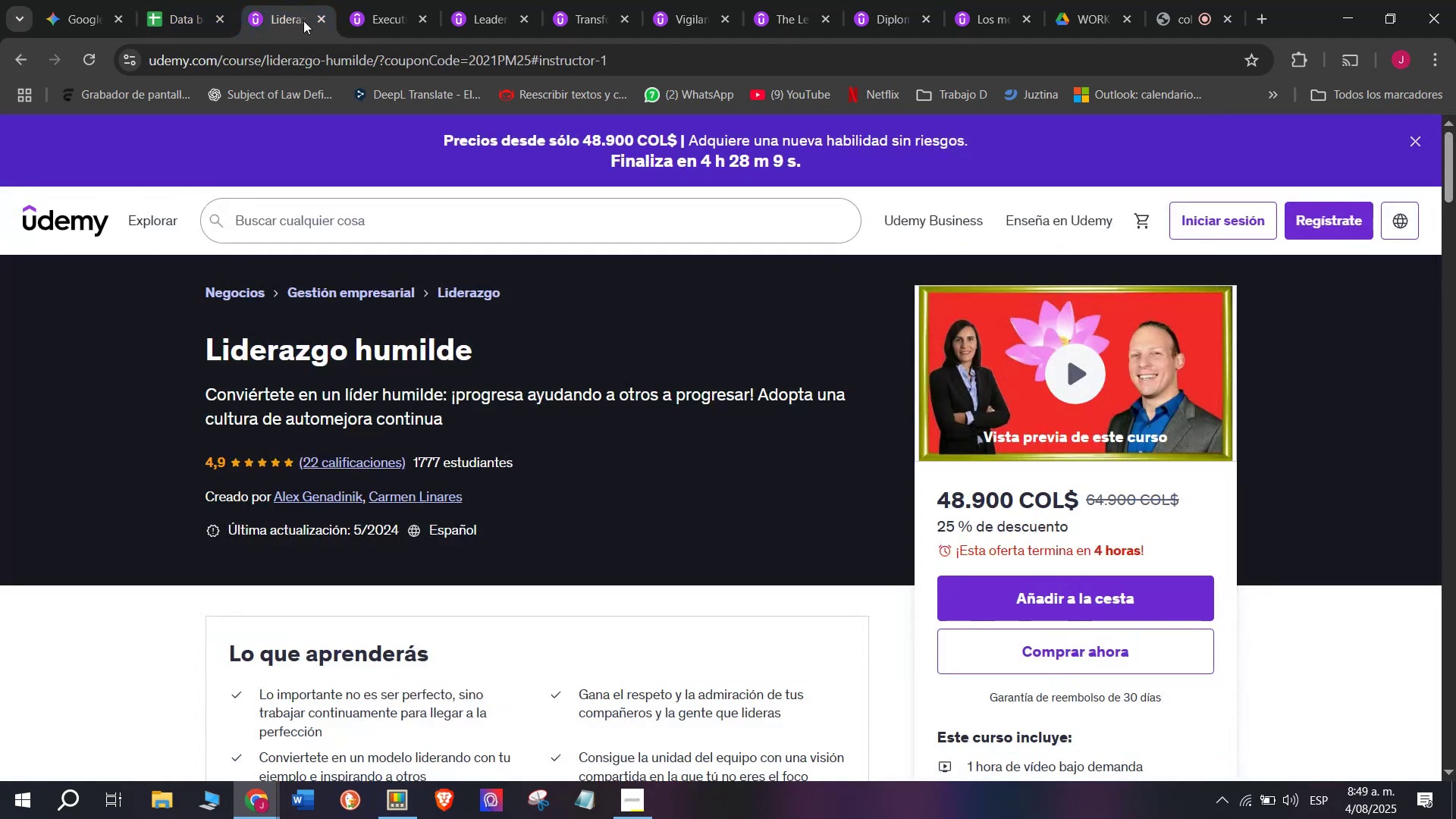 
double_click([334, 58])
 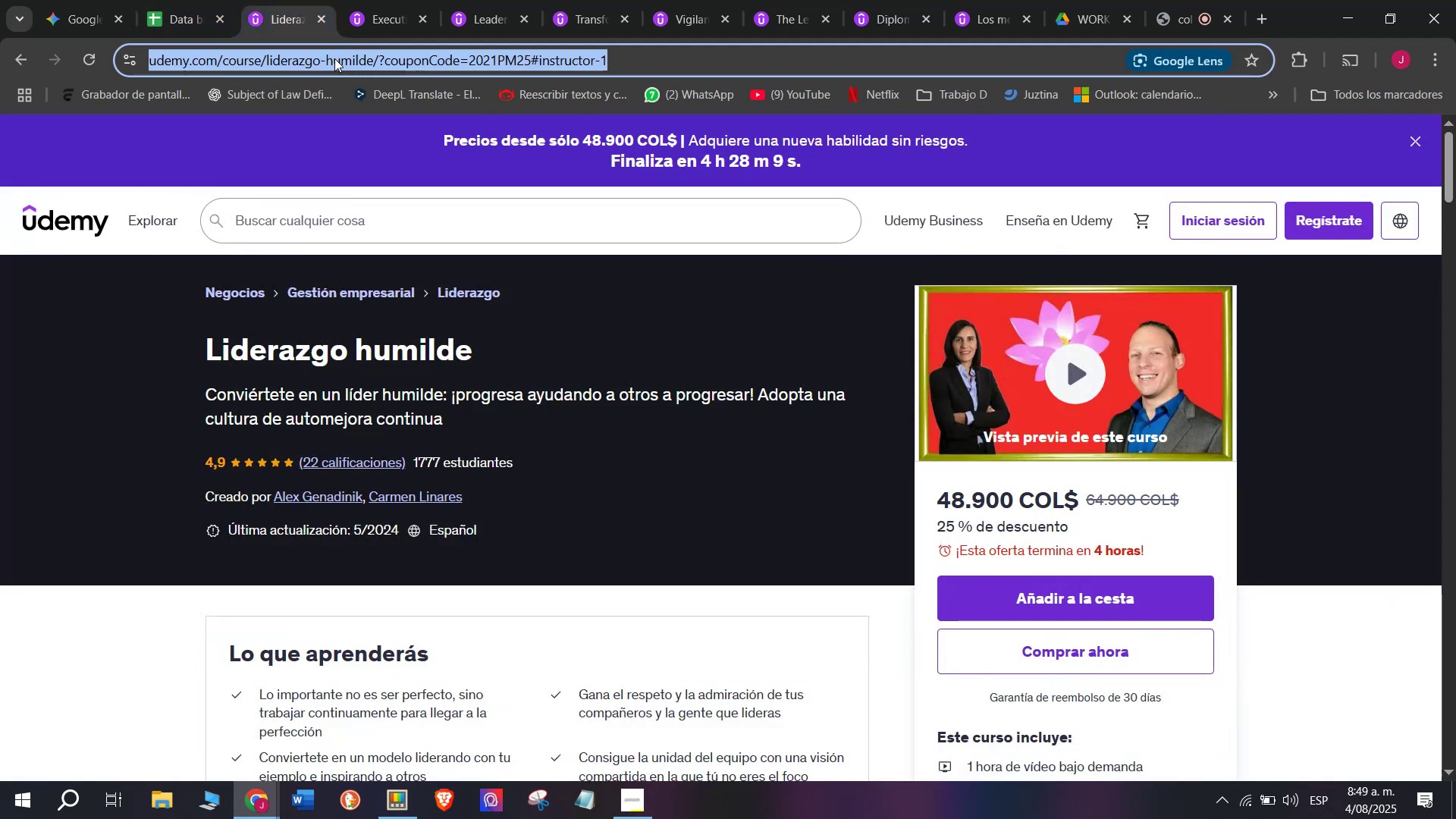 
triple_click([334, 58])
 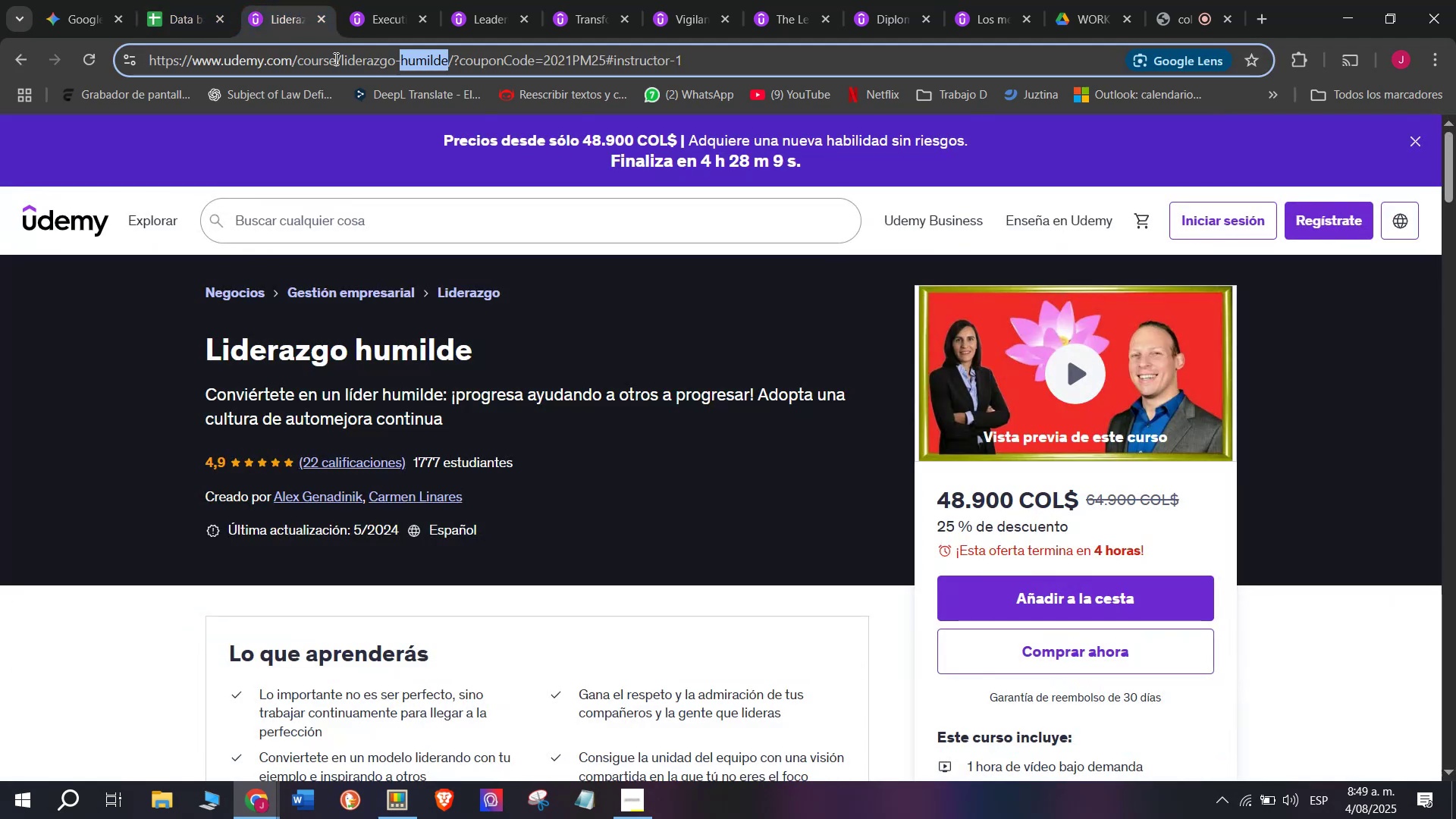 
triple_click([334, 58])
 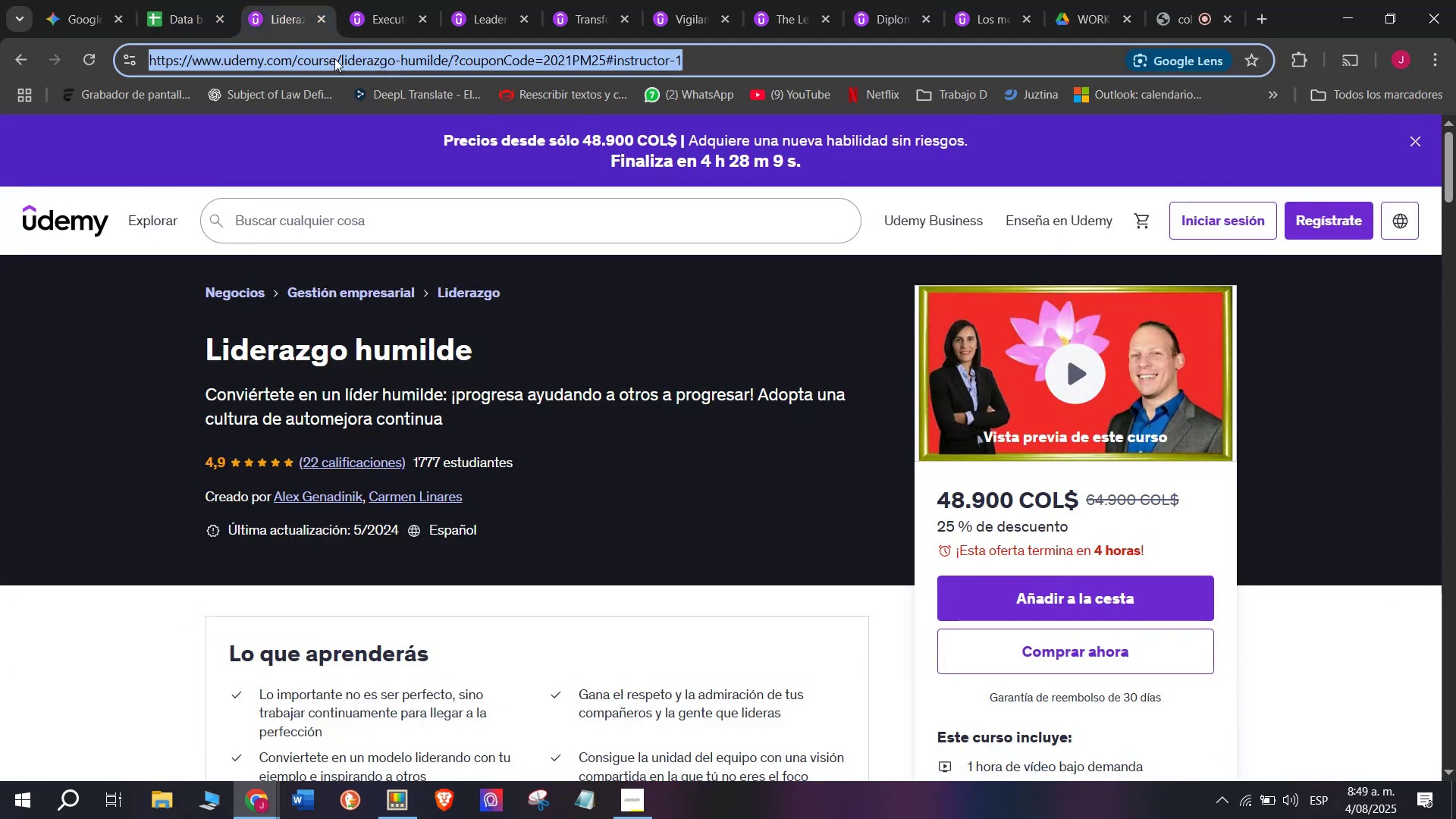 
key(Break)
 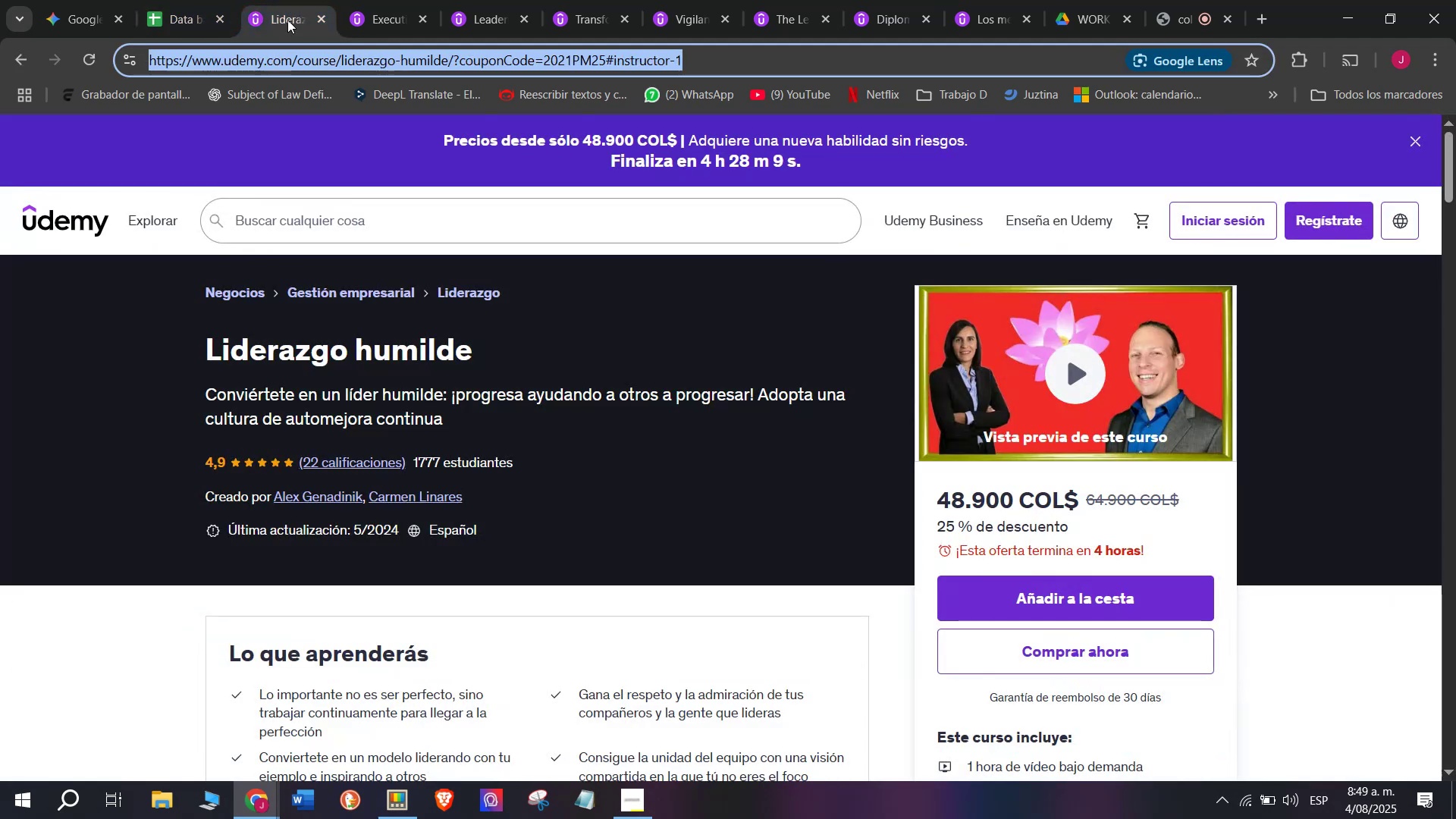 
key(Control+ControlLeft)
 